 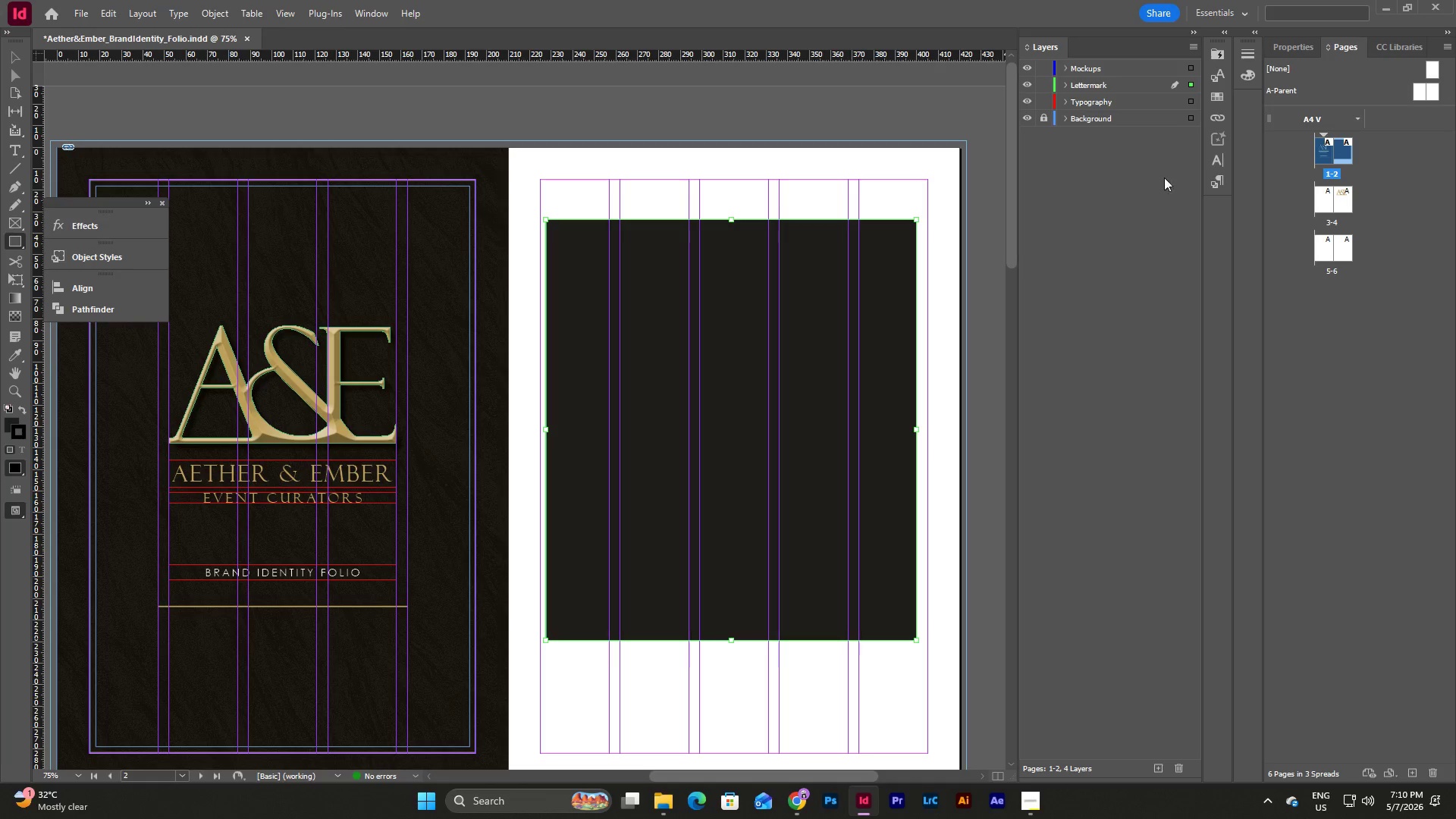 
left_click([1285, 246])
 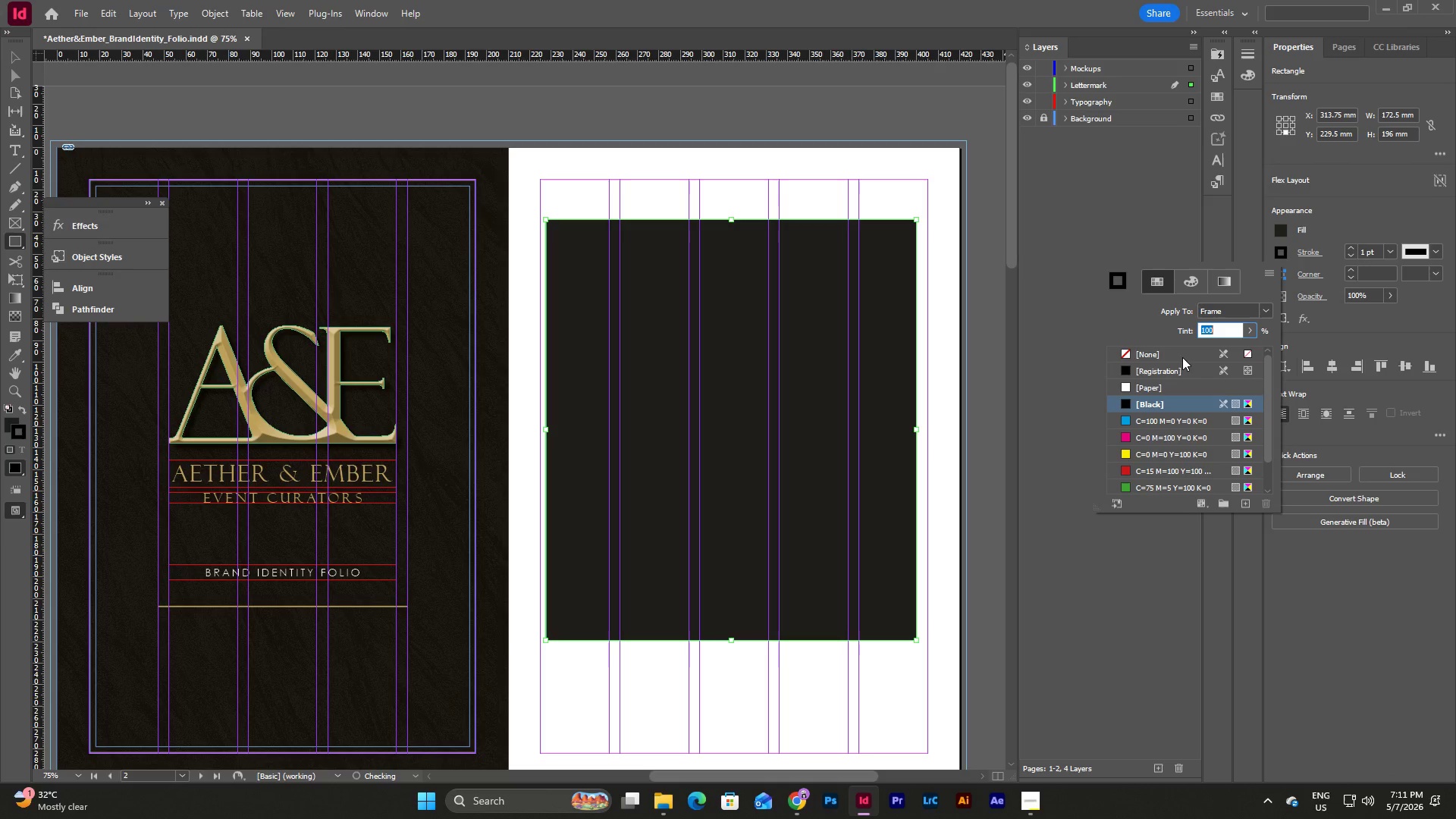 
left_click([1181, 357])
 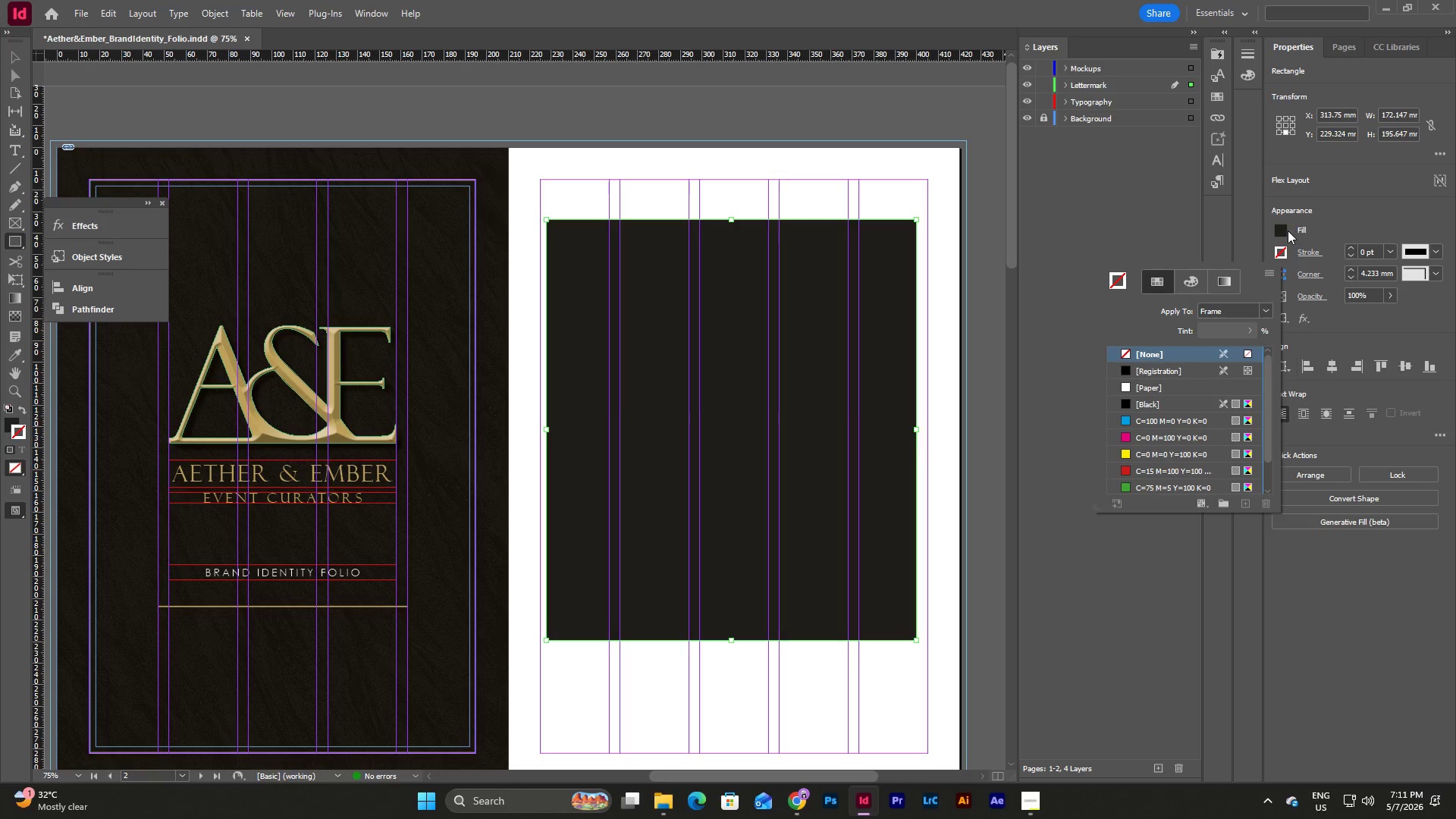 
left_click([1287, 231])
 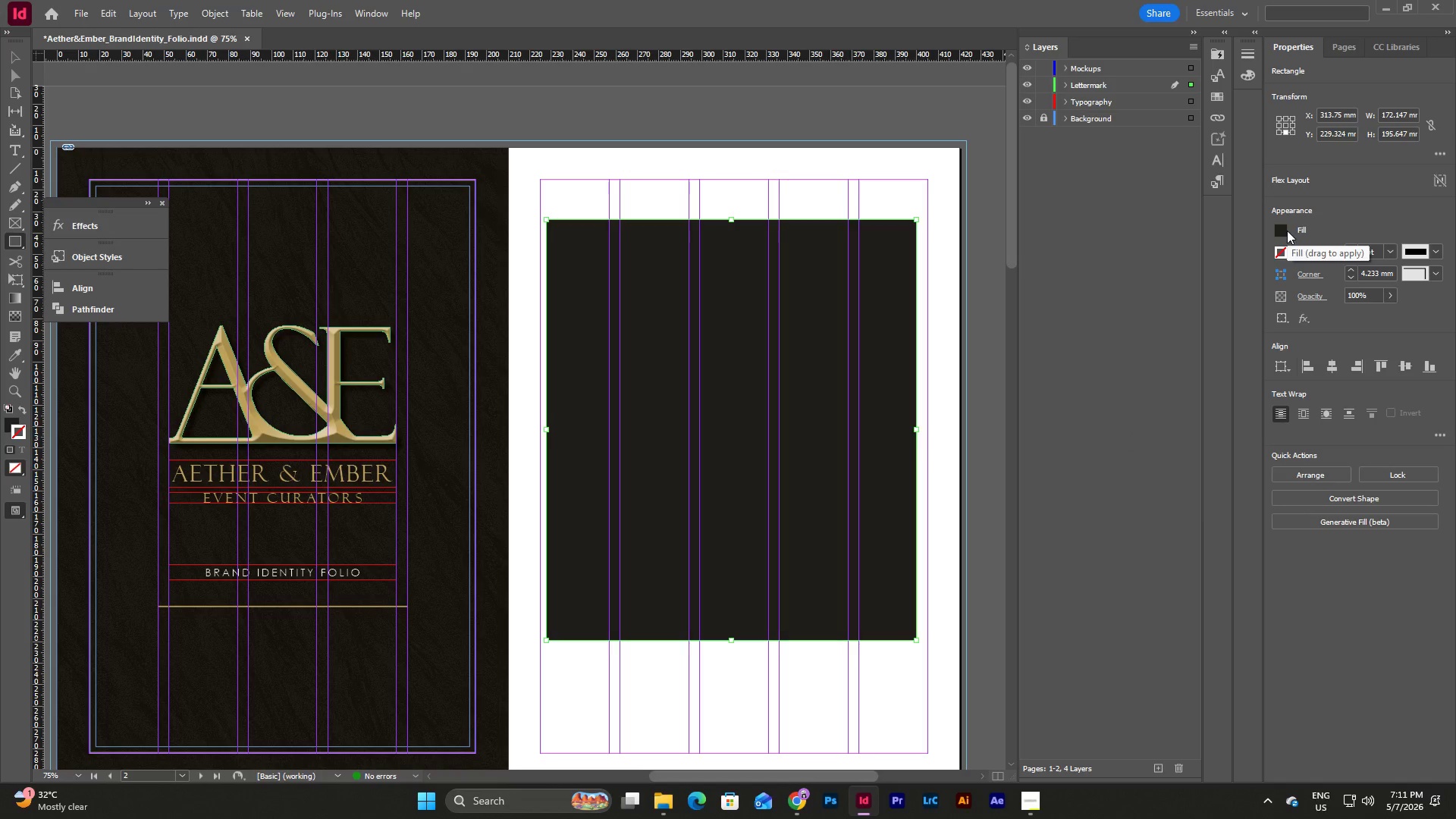 
left_click([1283, 231])
 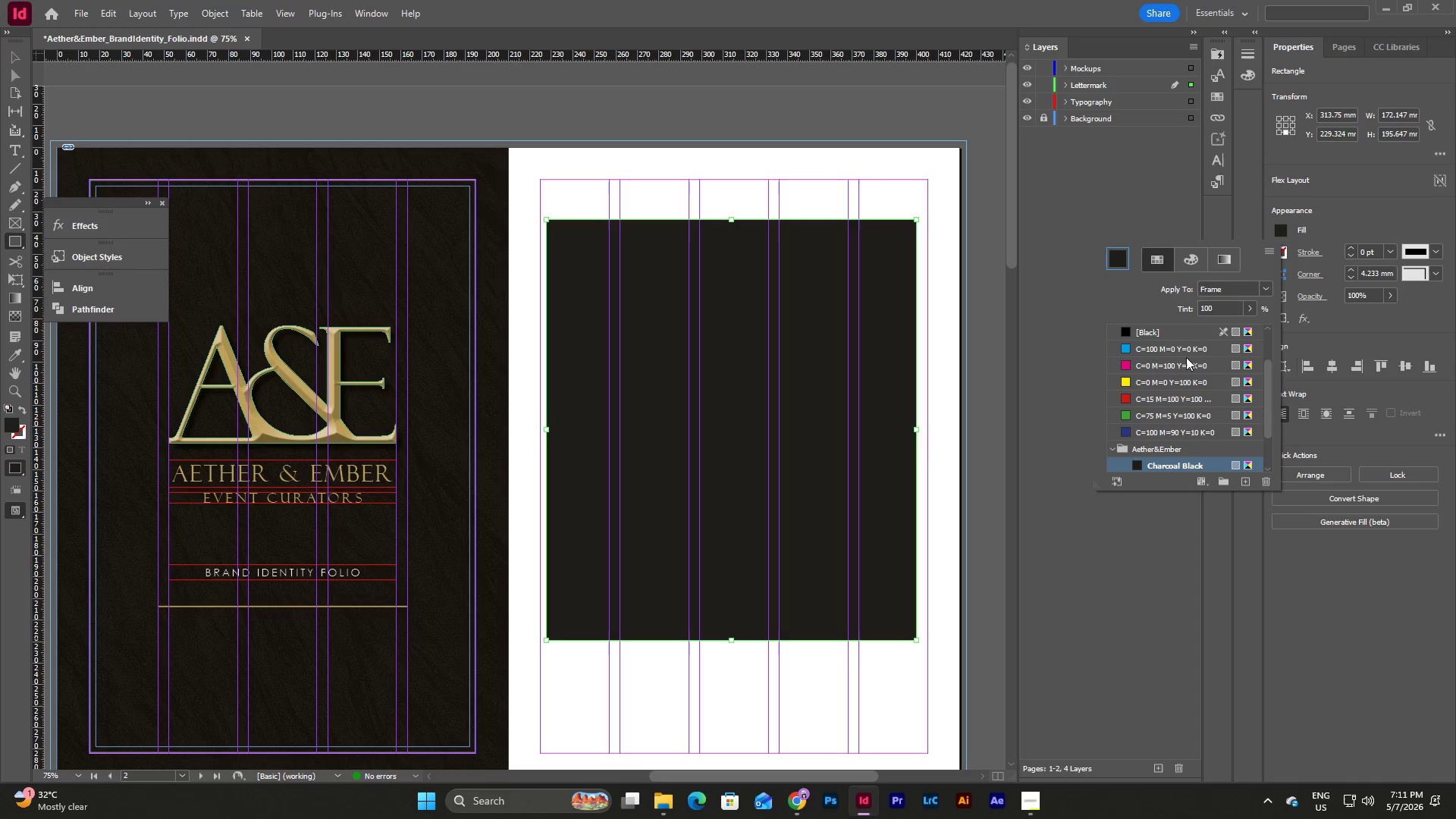 
scroll: coordinate [1152, 413], scroll_direction: down, amount: 6.0
 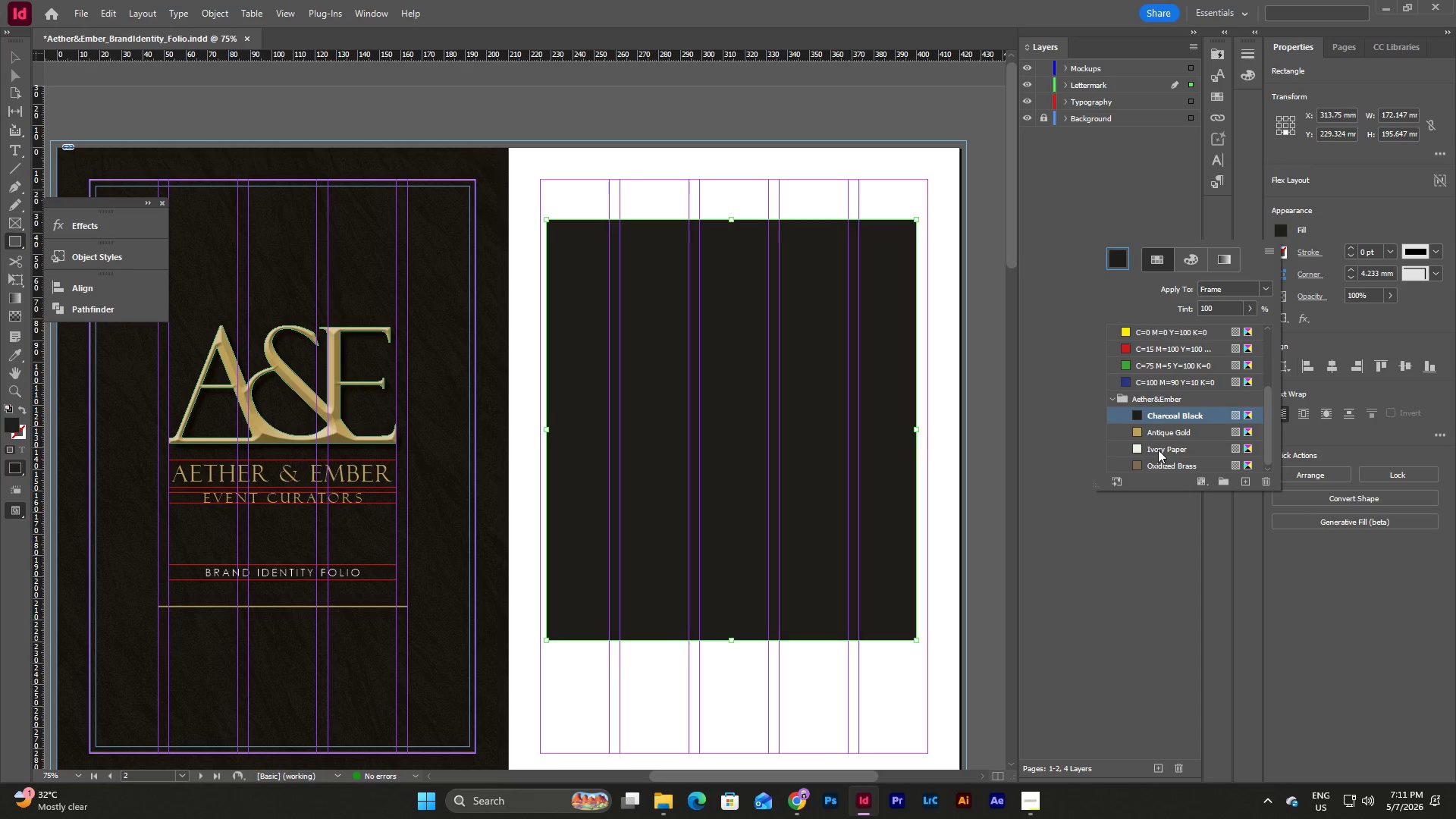 
left_click([1160, 447])
 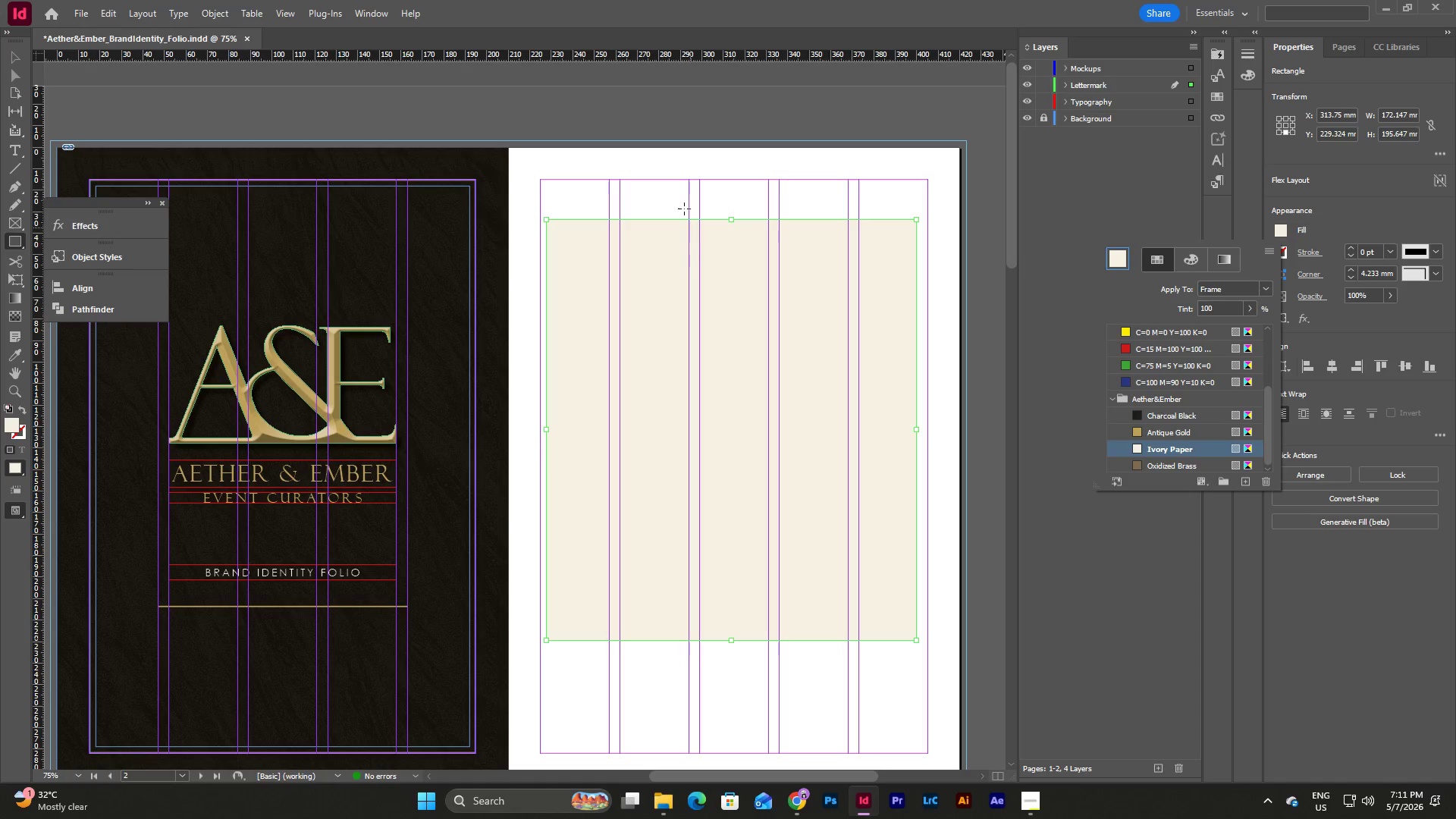 
key(Escape)
 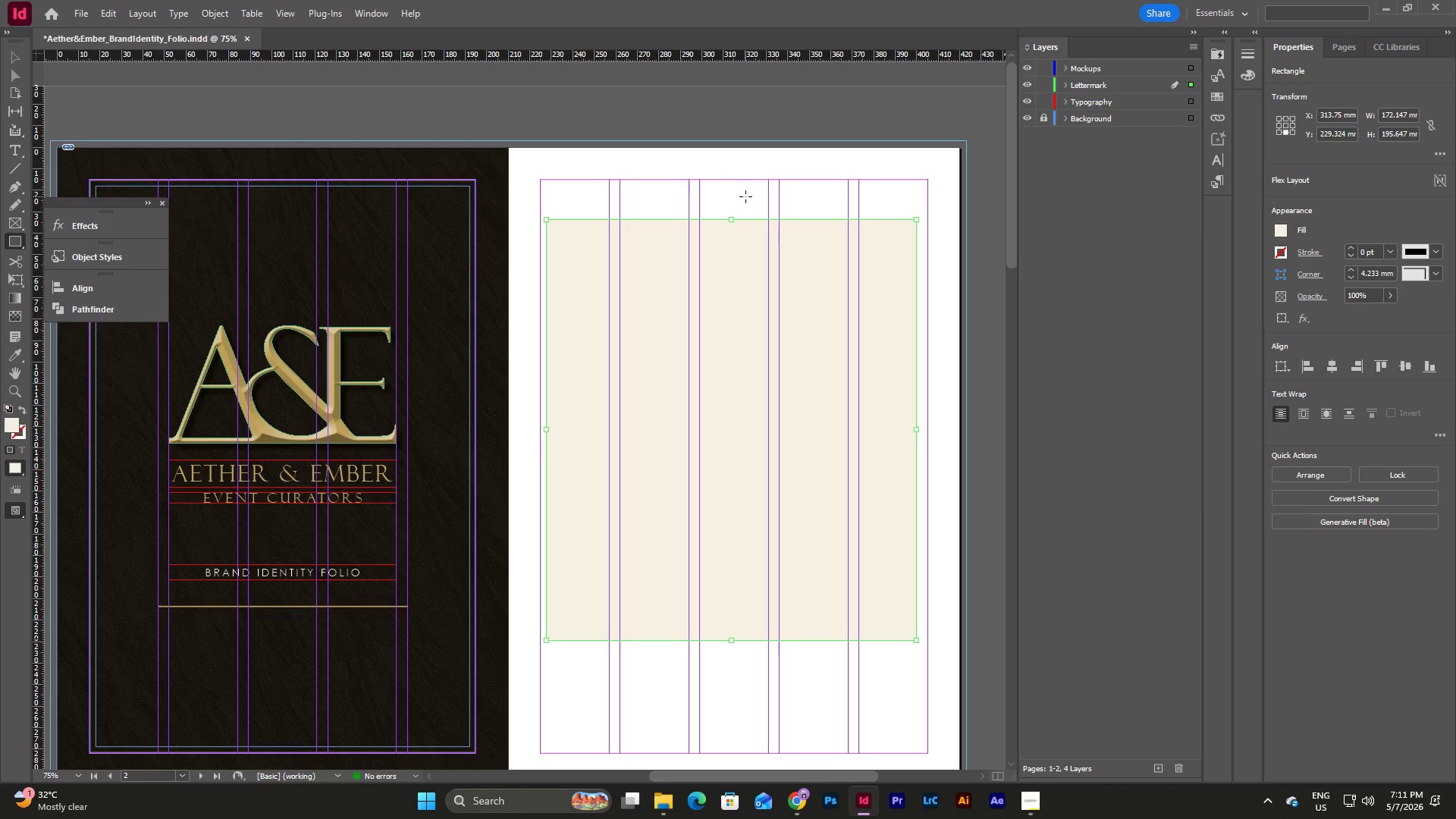 
key(Escape)
 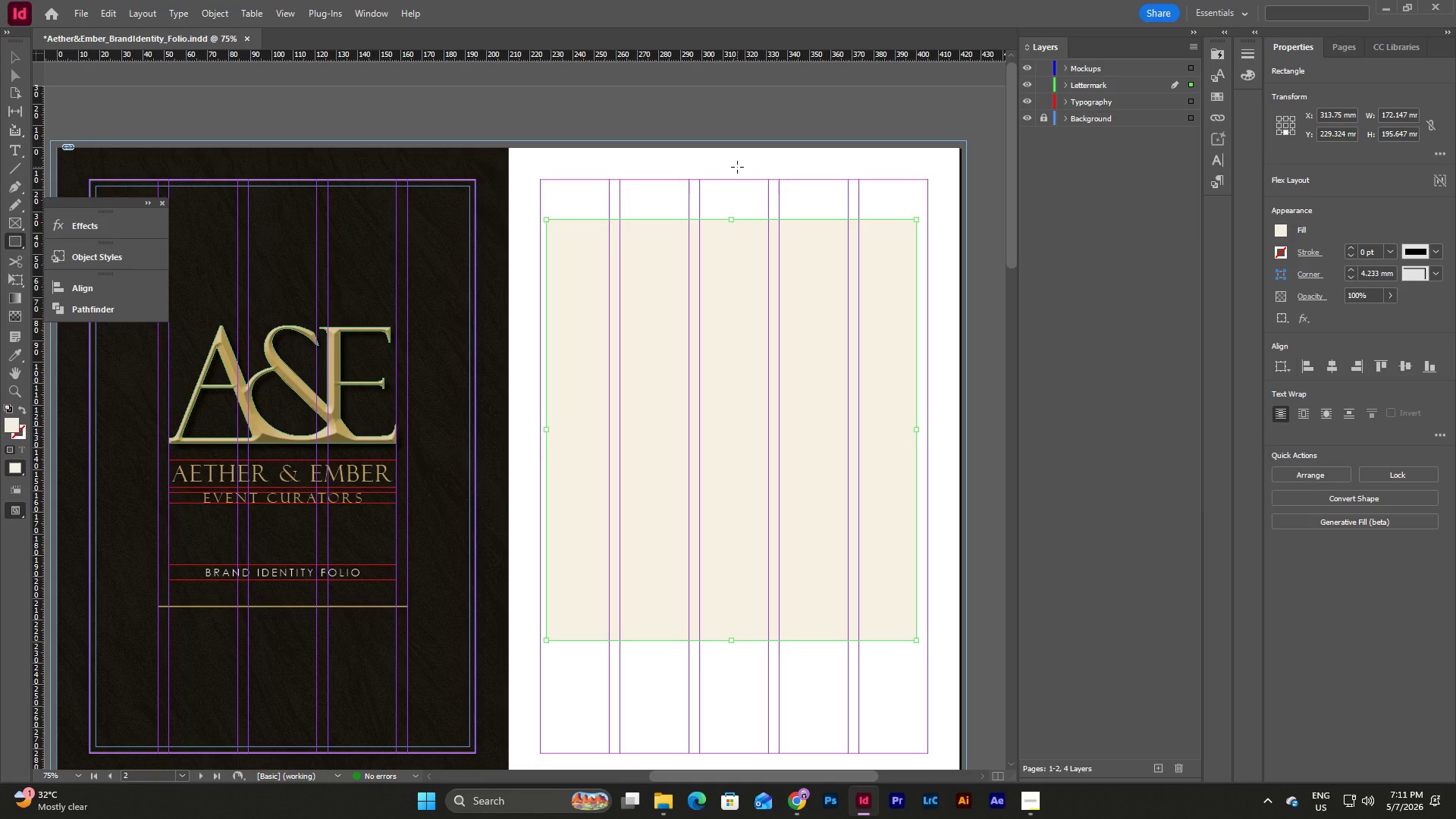 
key(V)
 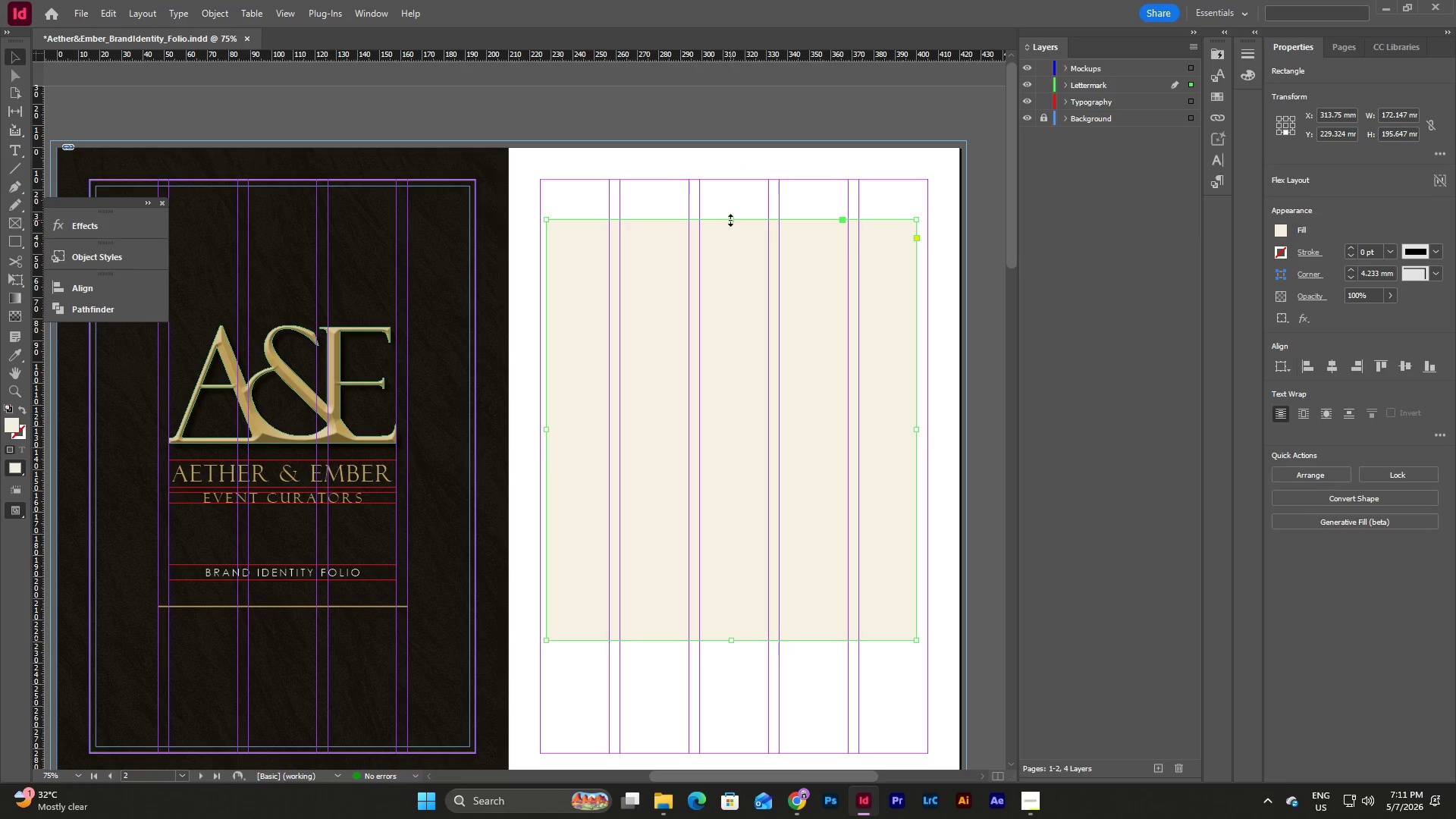 
left_click_drag(start_coordinate=[730, 220], to_coordinate=[739, 149])
 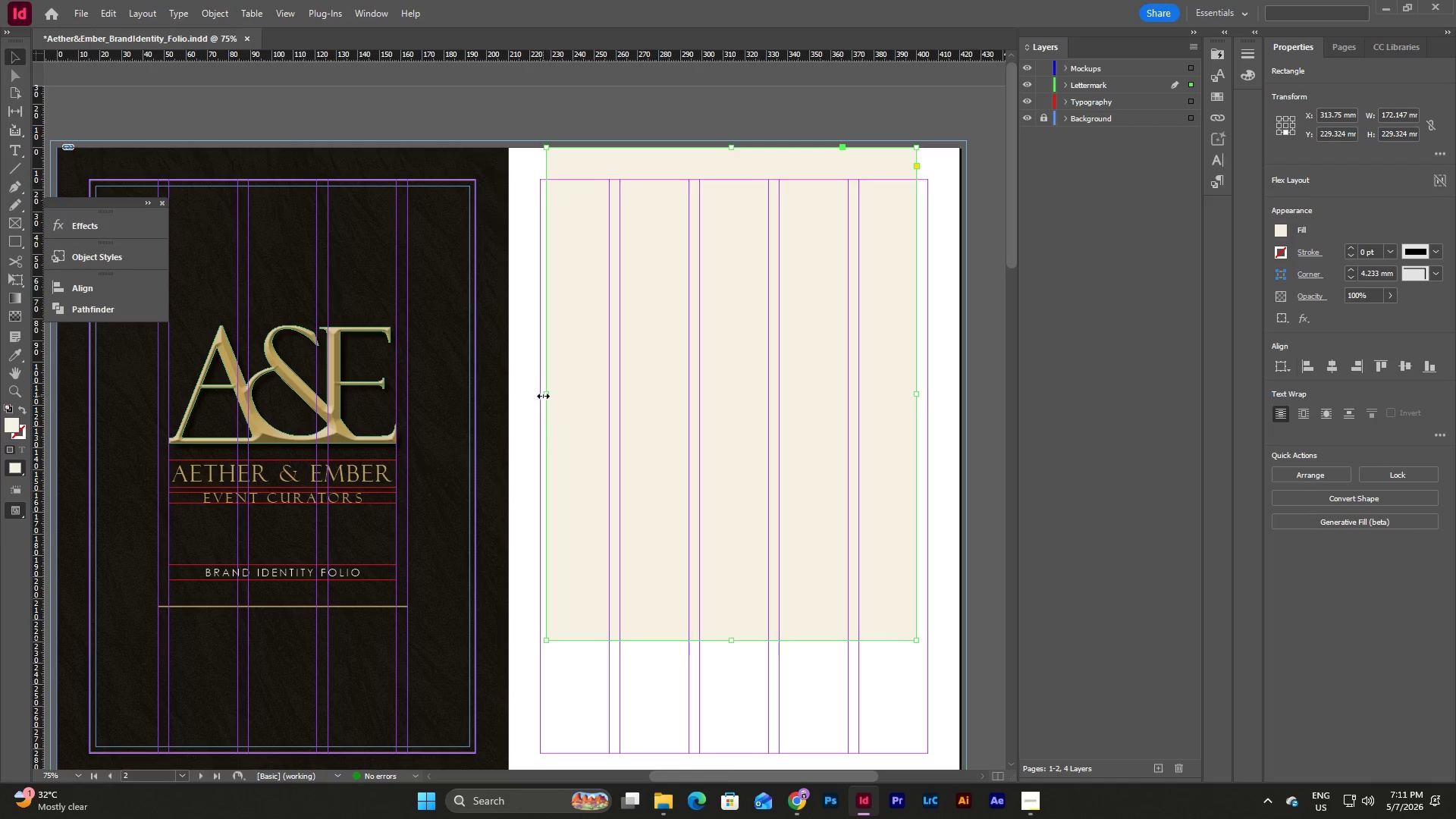 
left_click_drag(start_coordinate=[543, 396], to_coordinate=[510, 399])
 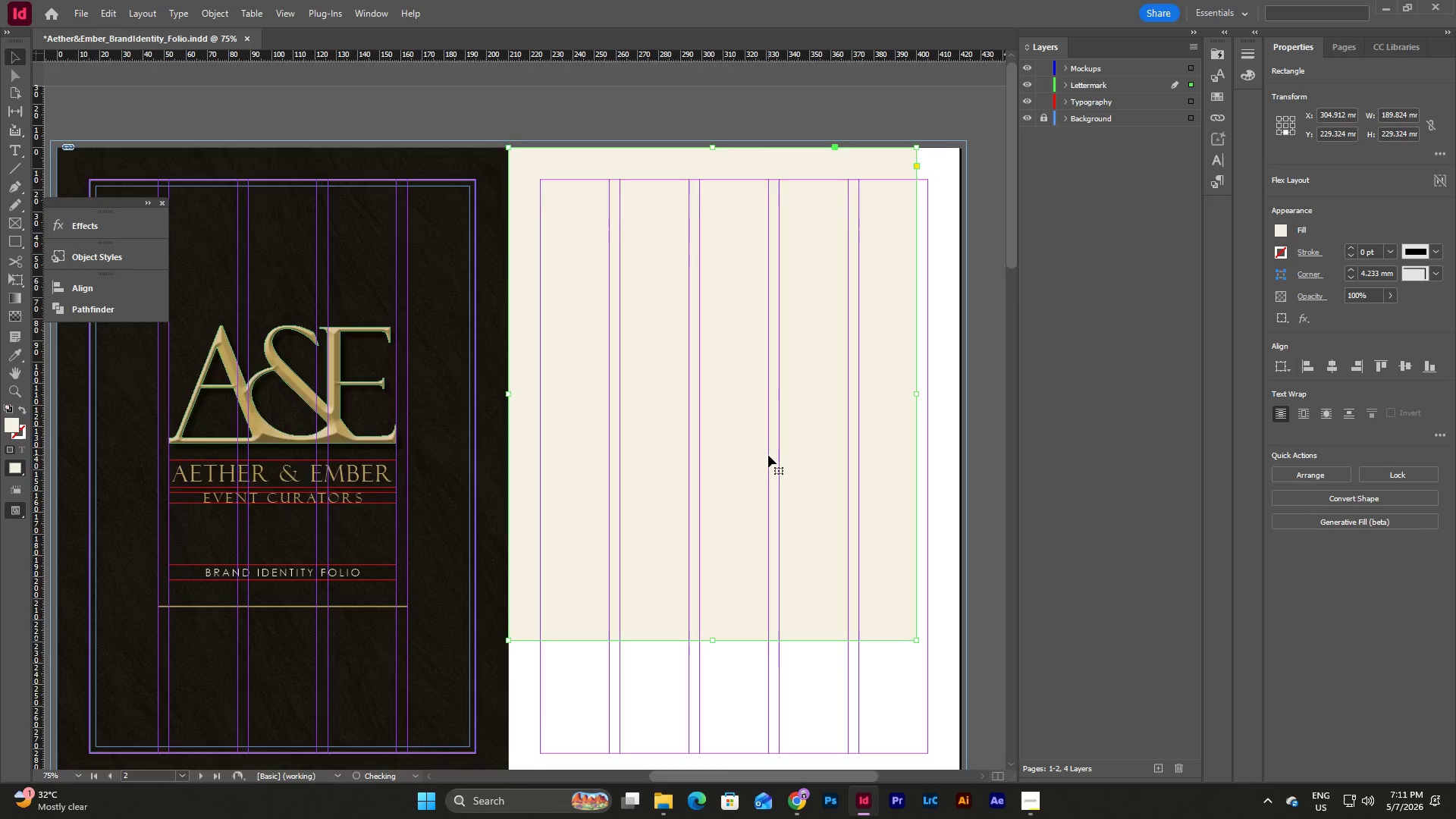 
scroll: coordinate [768, 455], scroll_direction: down, amount: 2.0
 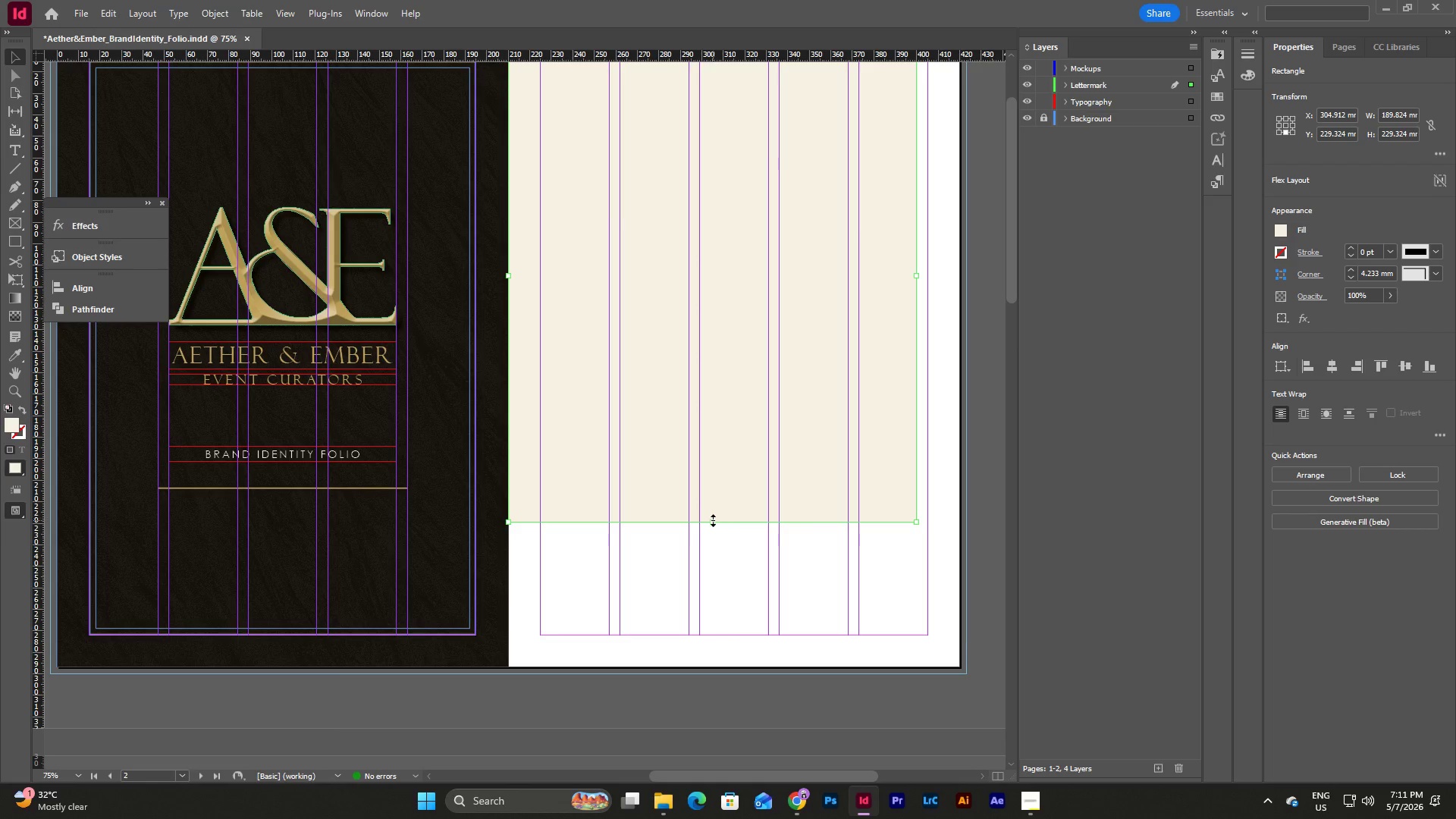 
left_click_drag(start_coordinate=[712, 522], to_coordinate=[711, 667])
 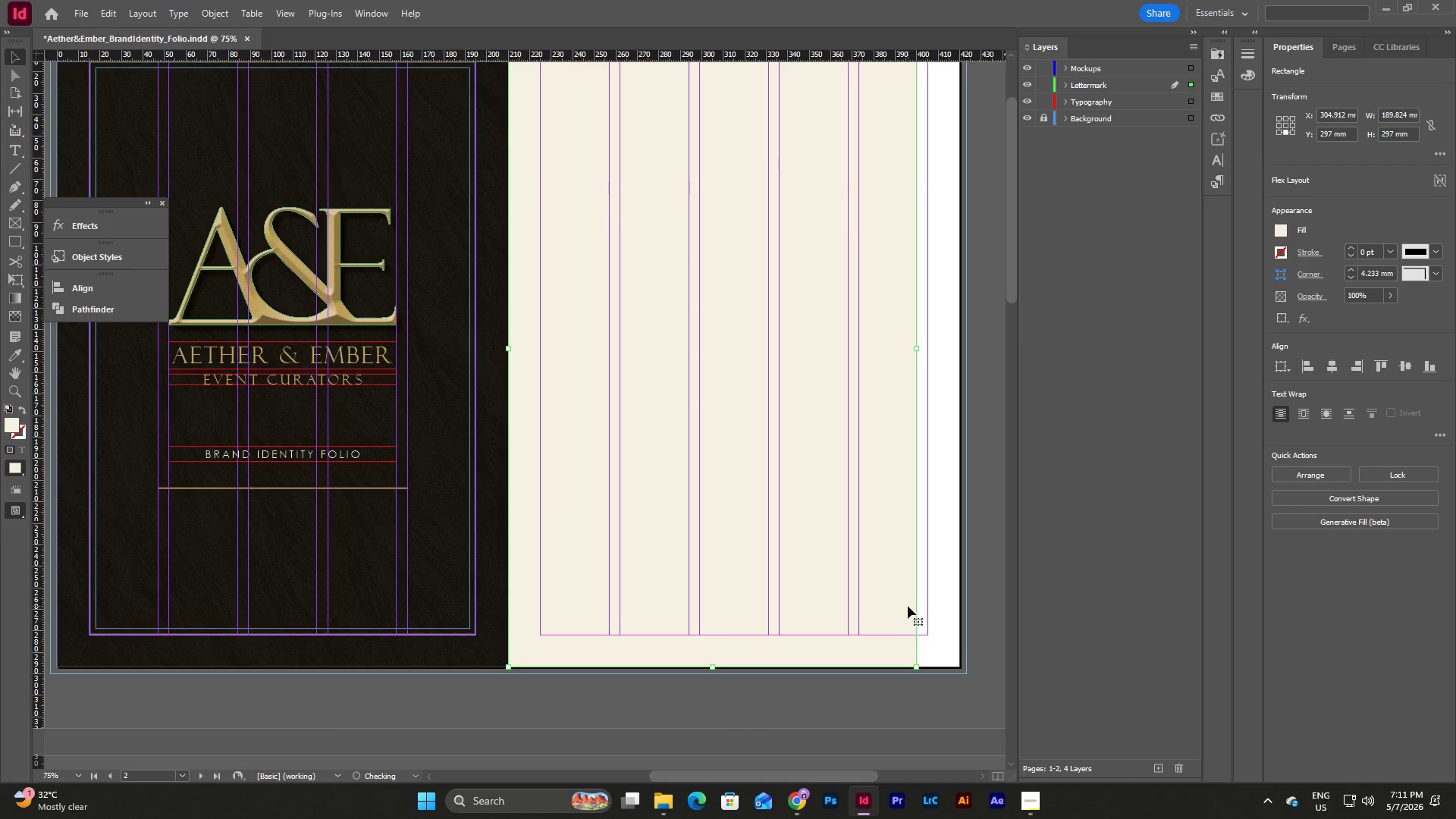 
scroll: coordinate [908, 606], scroll_direction: up, amount: 3.0
 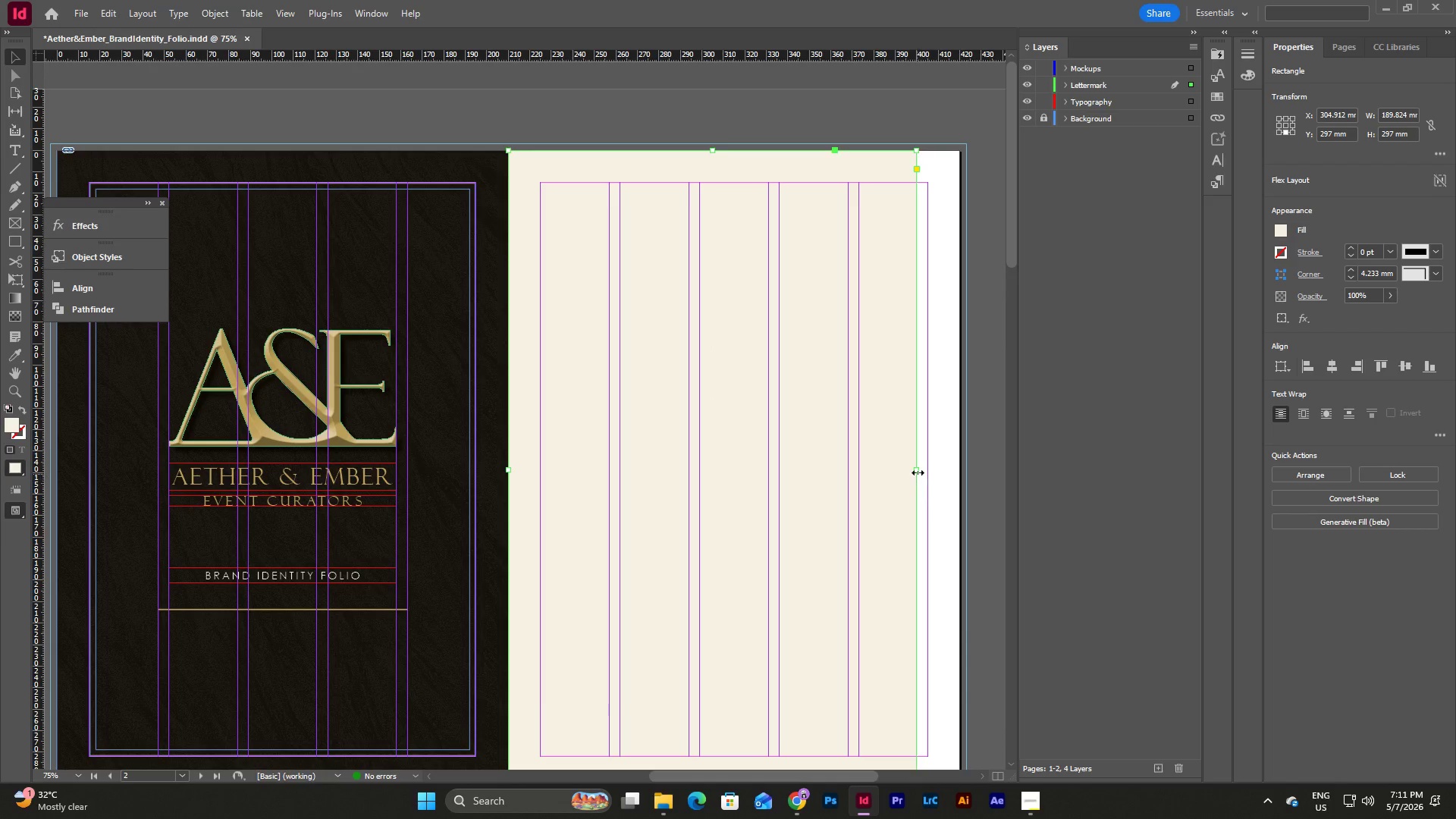 
left_click_drag(start_coordinate=[918, 469], to_coordinate=[959, 476])
 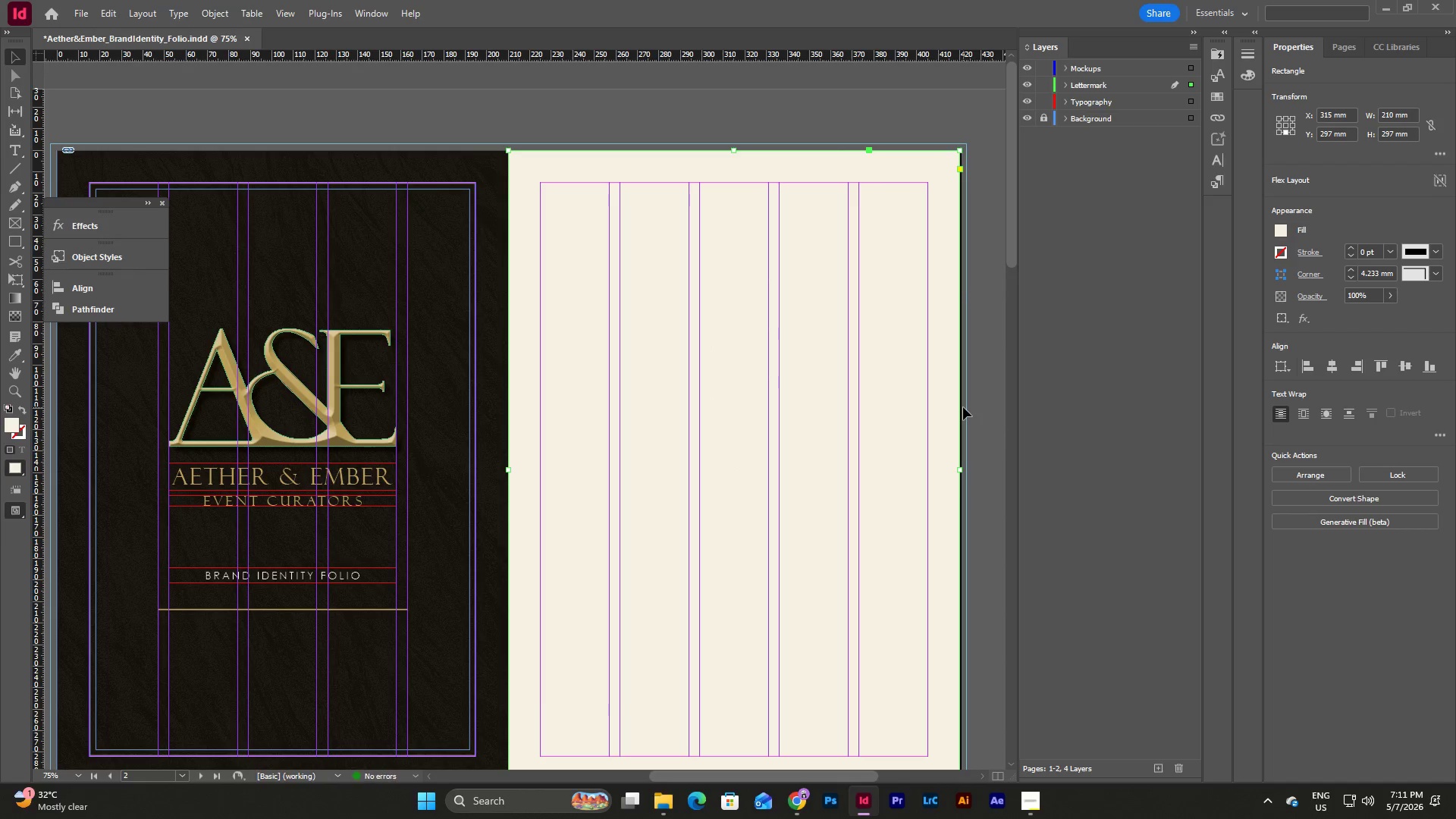 
left_click([1138, 322])
 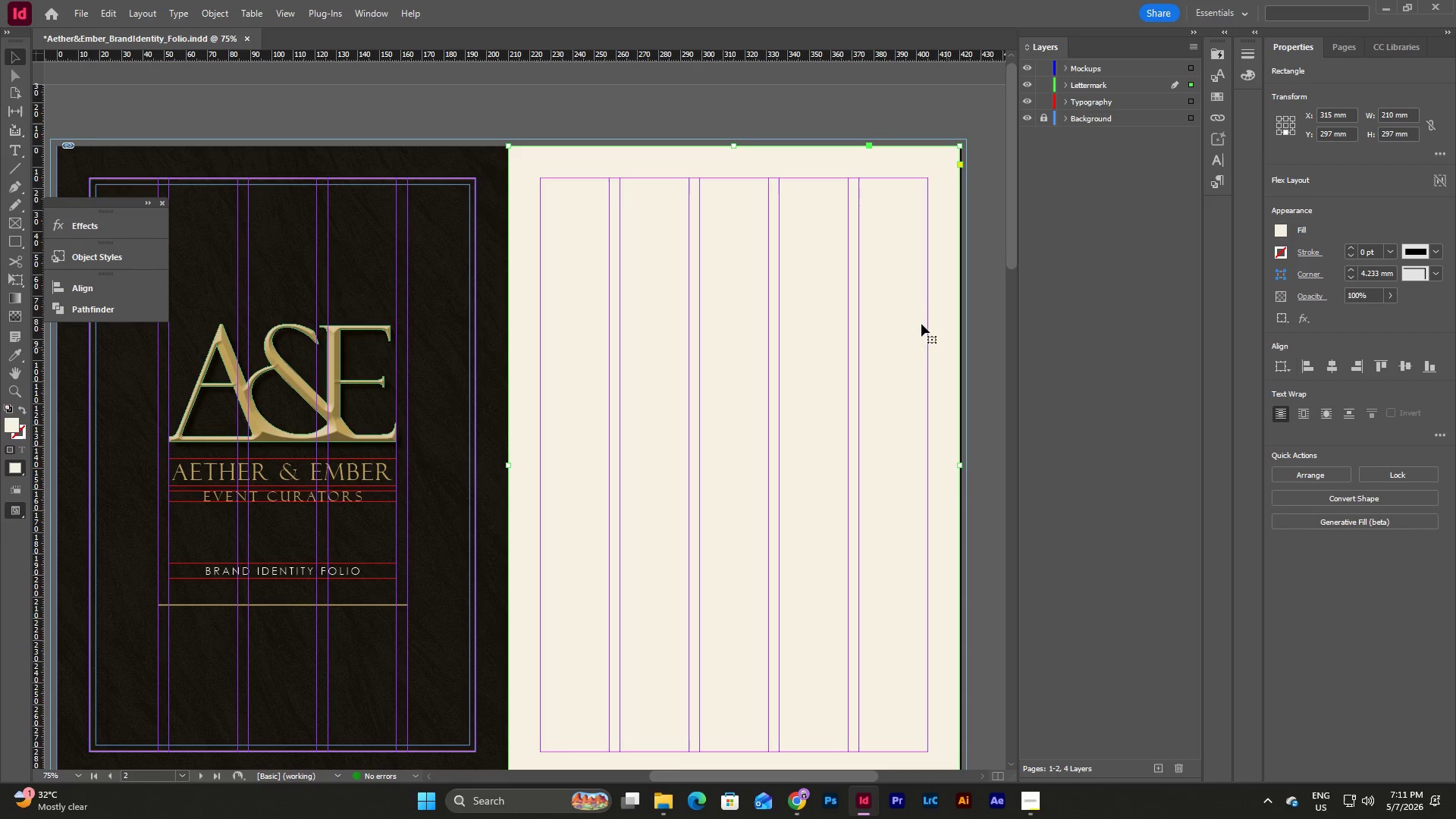 
scroll: coordinate [963, 407], scroll_direction: none, amount: 0.0
 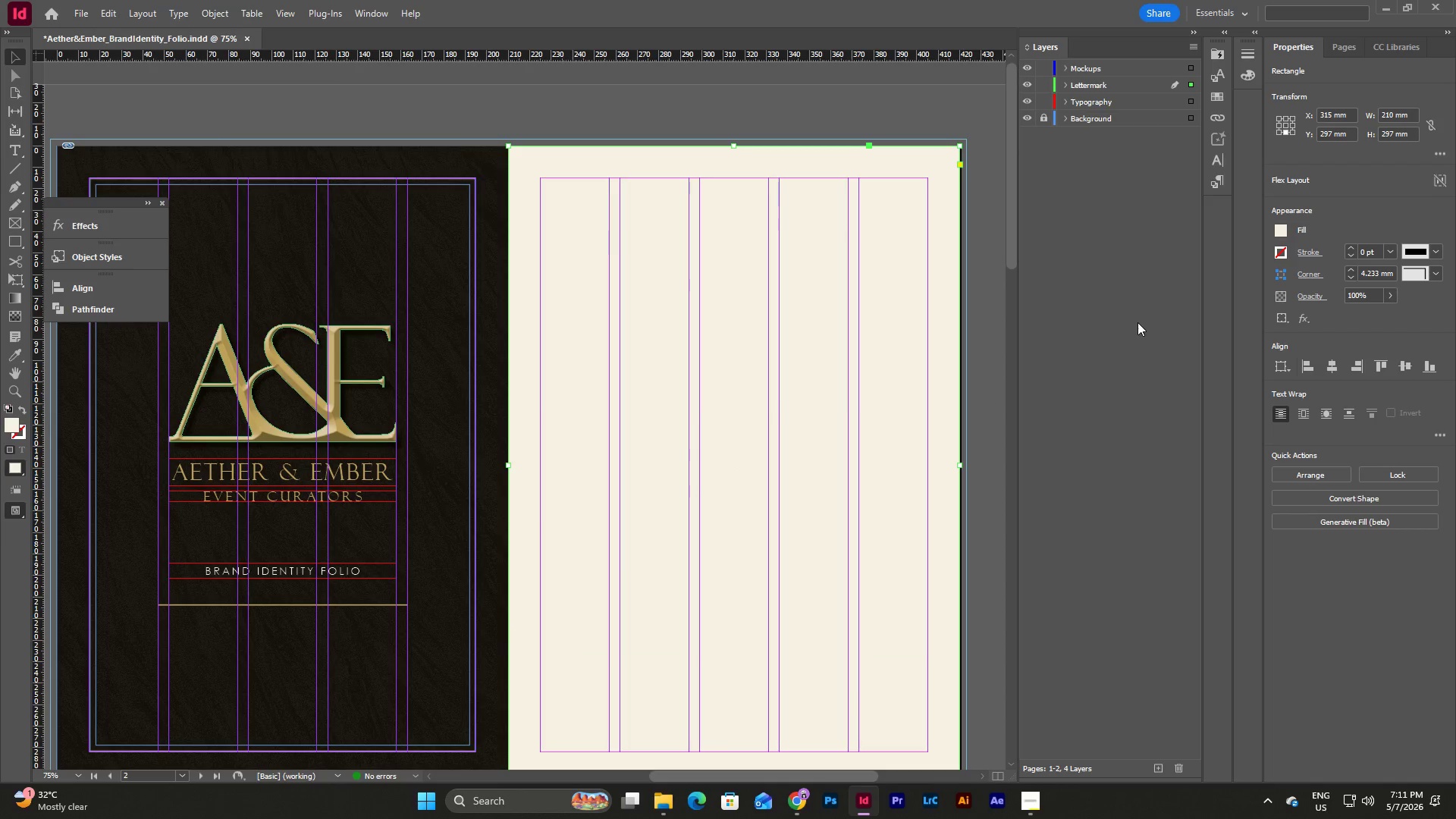 
left_click([946, 246])
 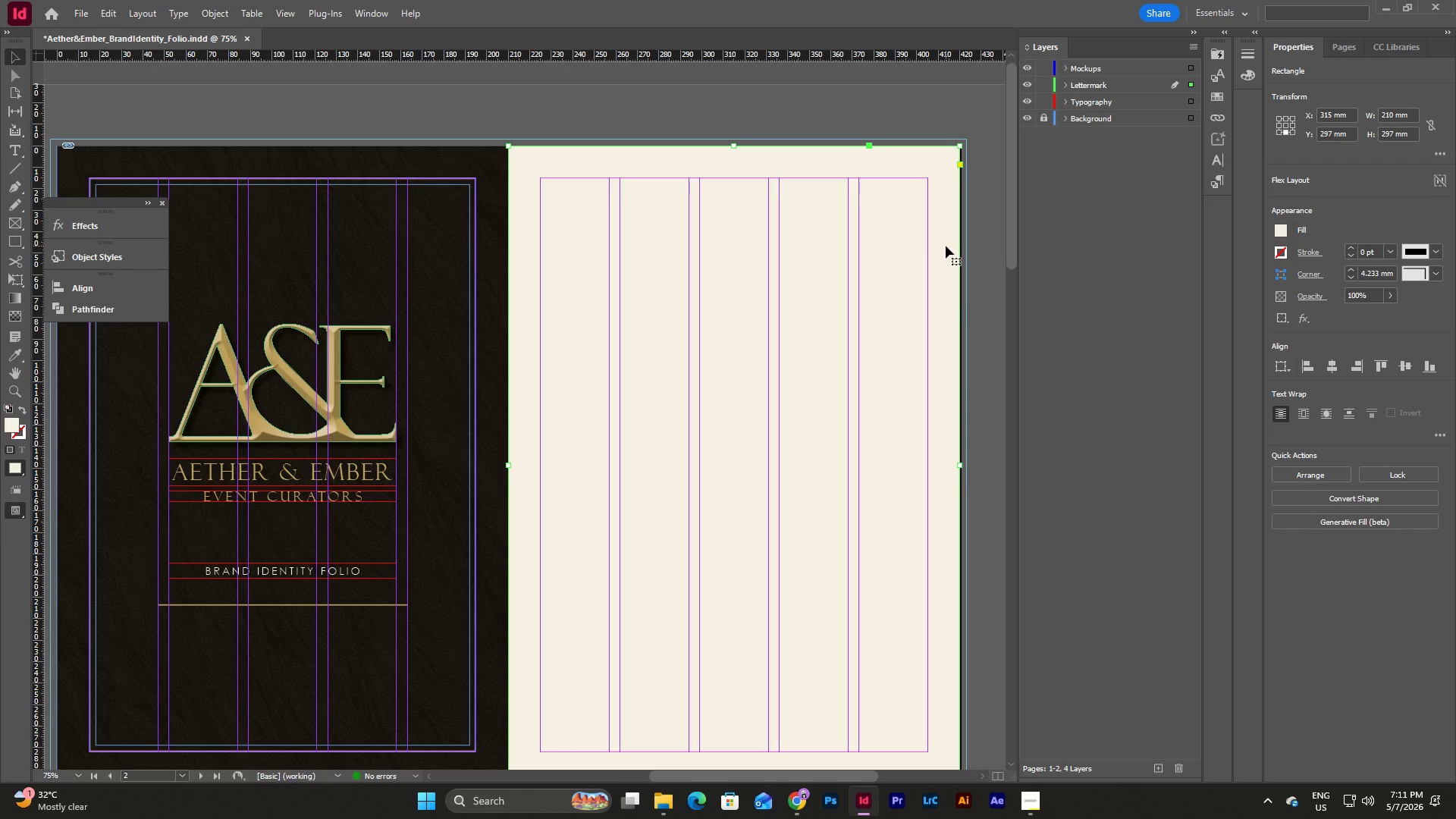 
key(Control+C)
 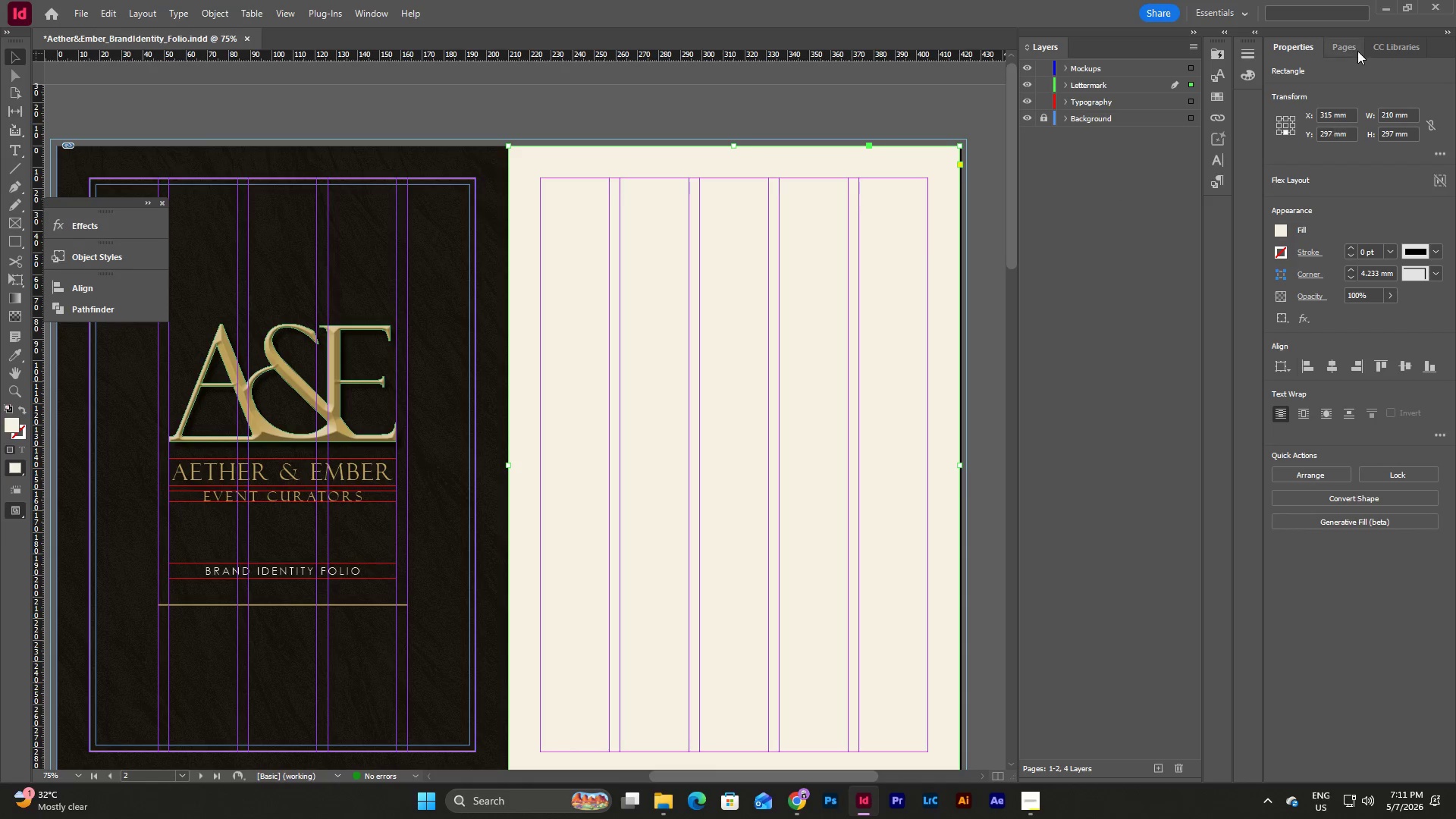 
left_click([1358, 44])
 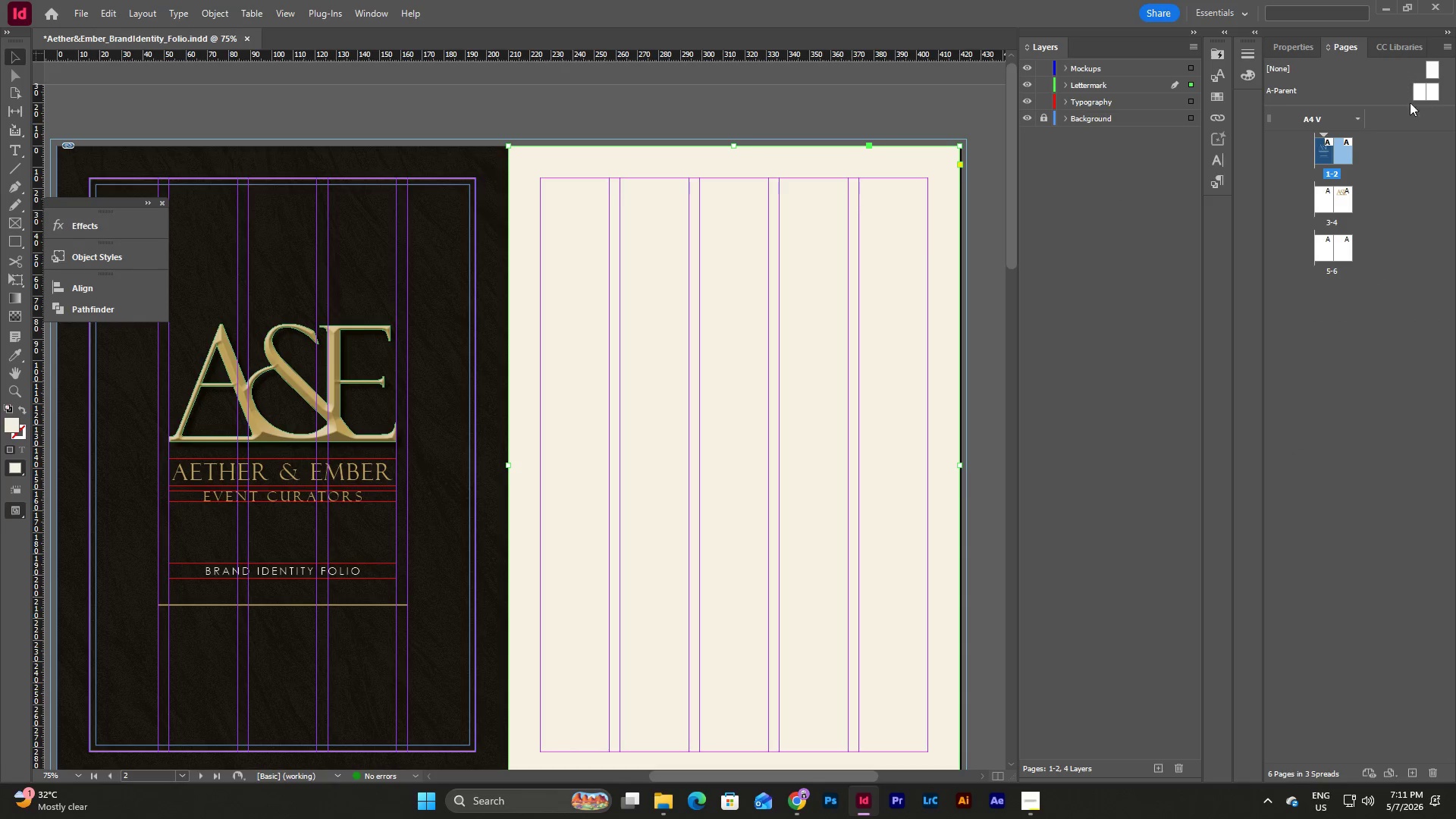 
left_click([1394, 193])
 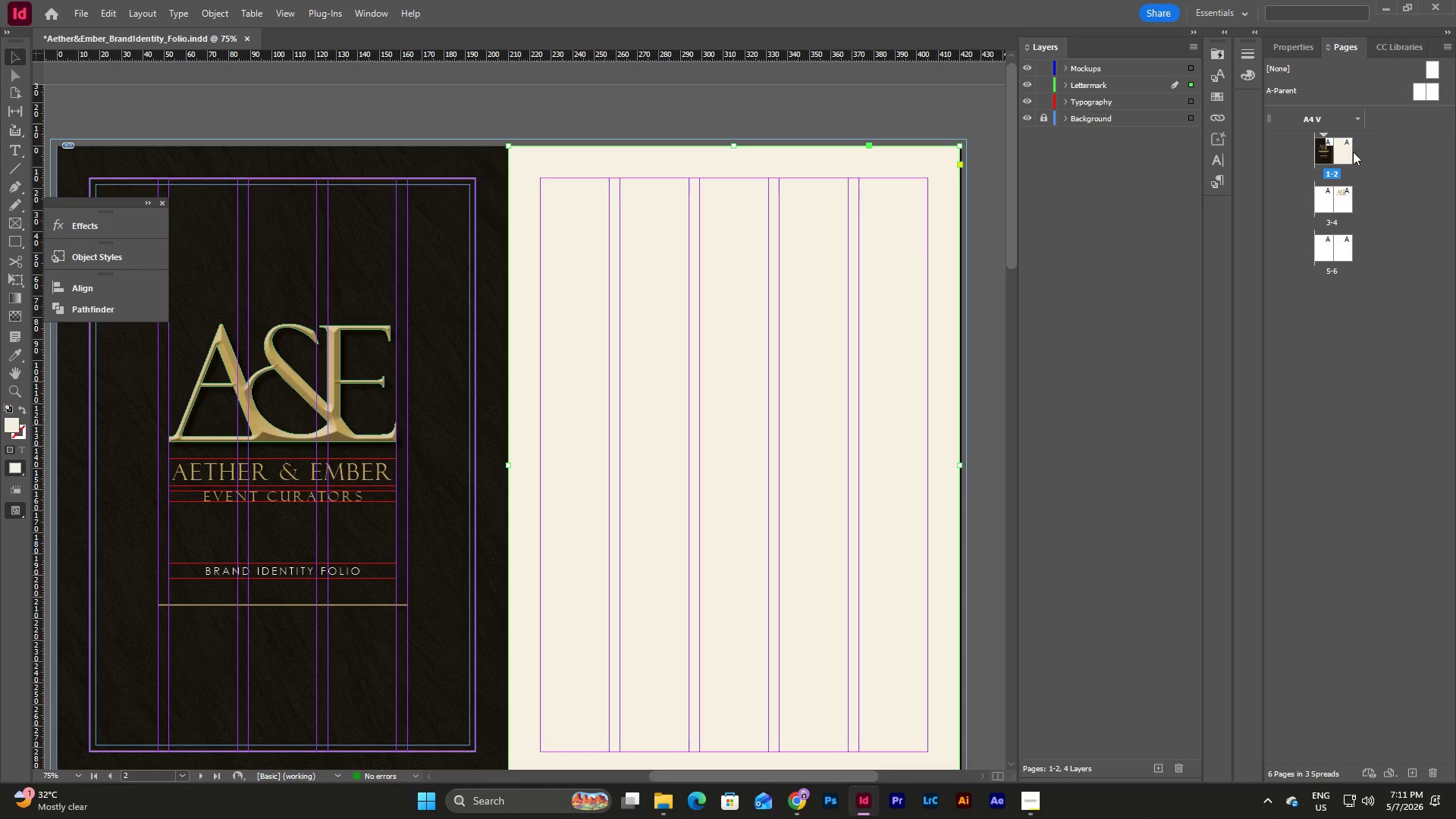 
left_click([1346, 152])
 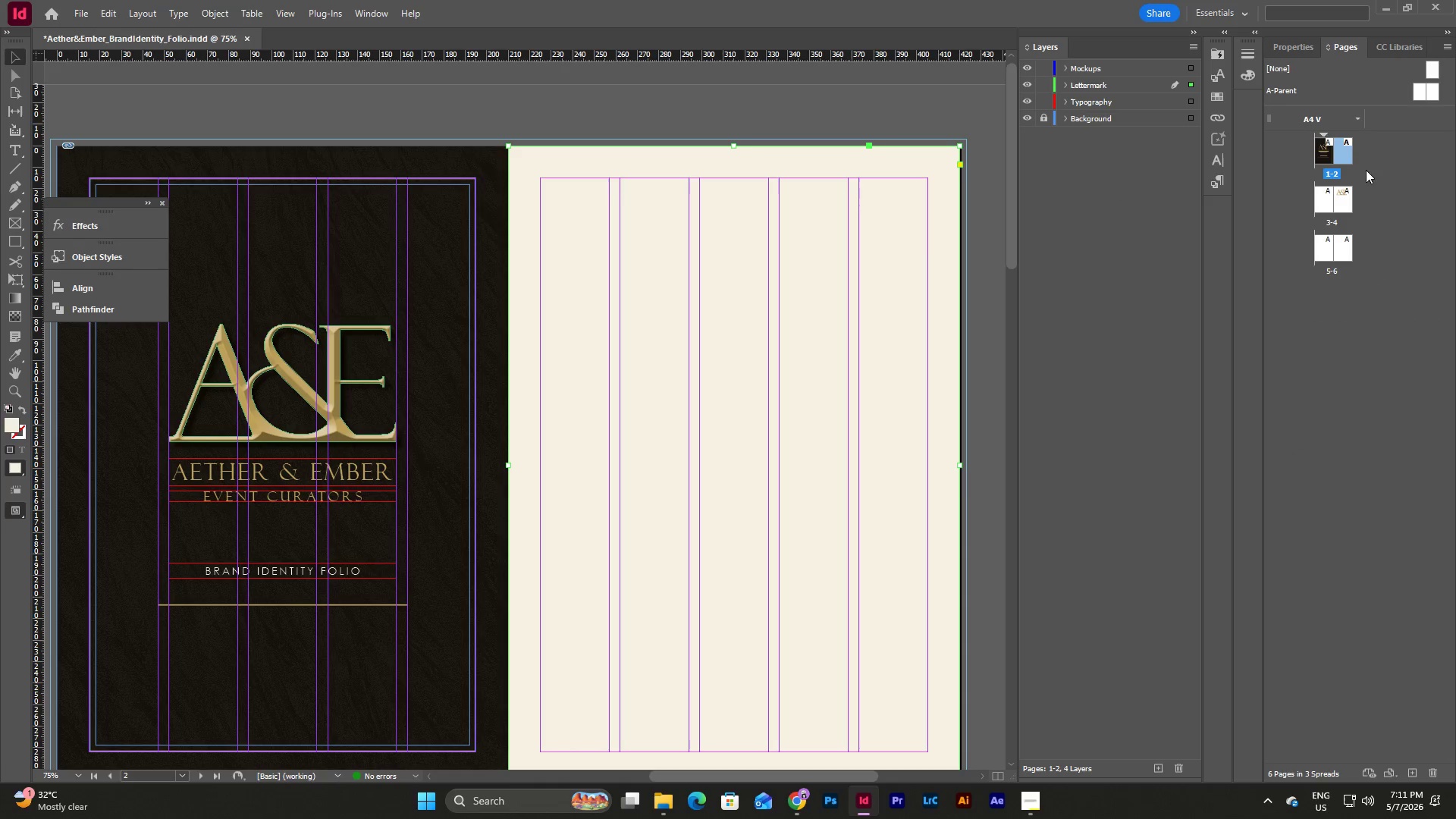 
left_click([1385, 158])
 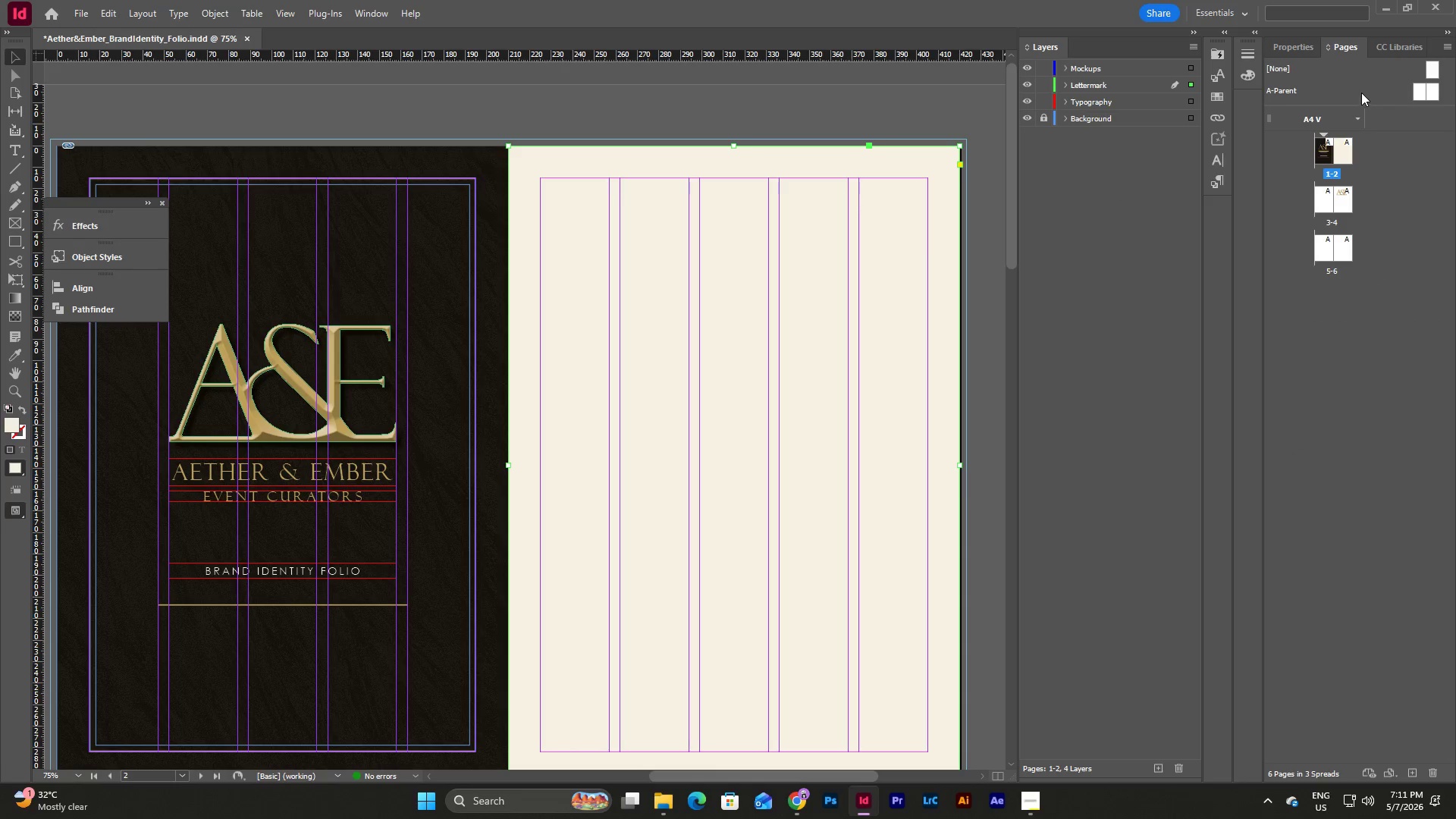 
right_click([1361, 90])
 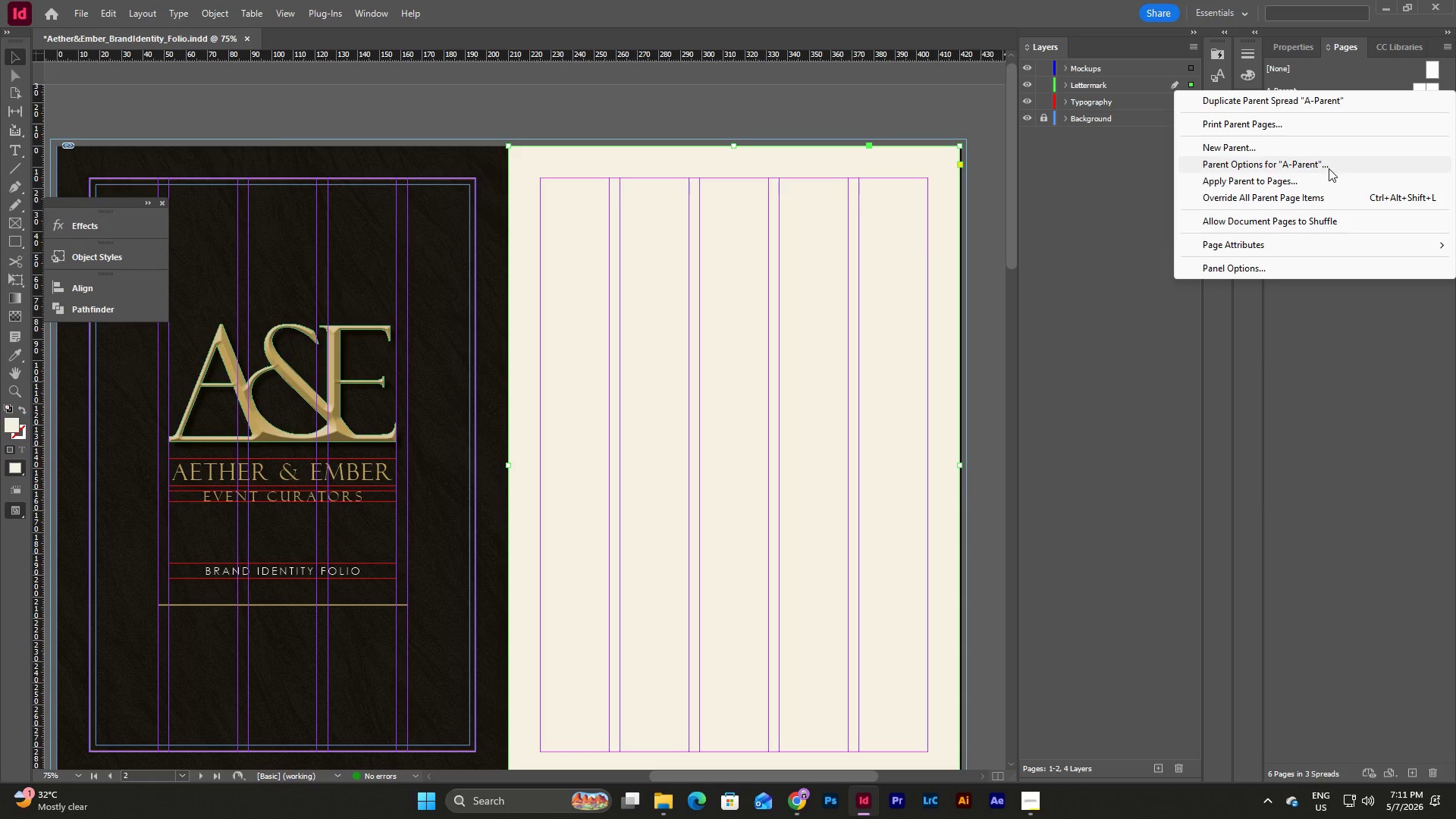 
left_click([1330, 147])
 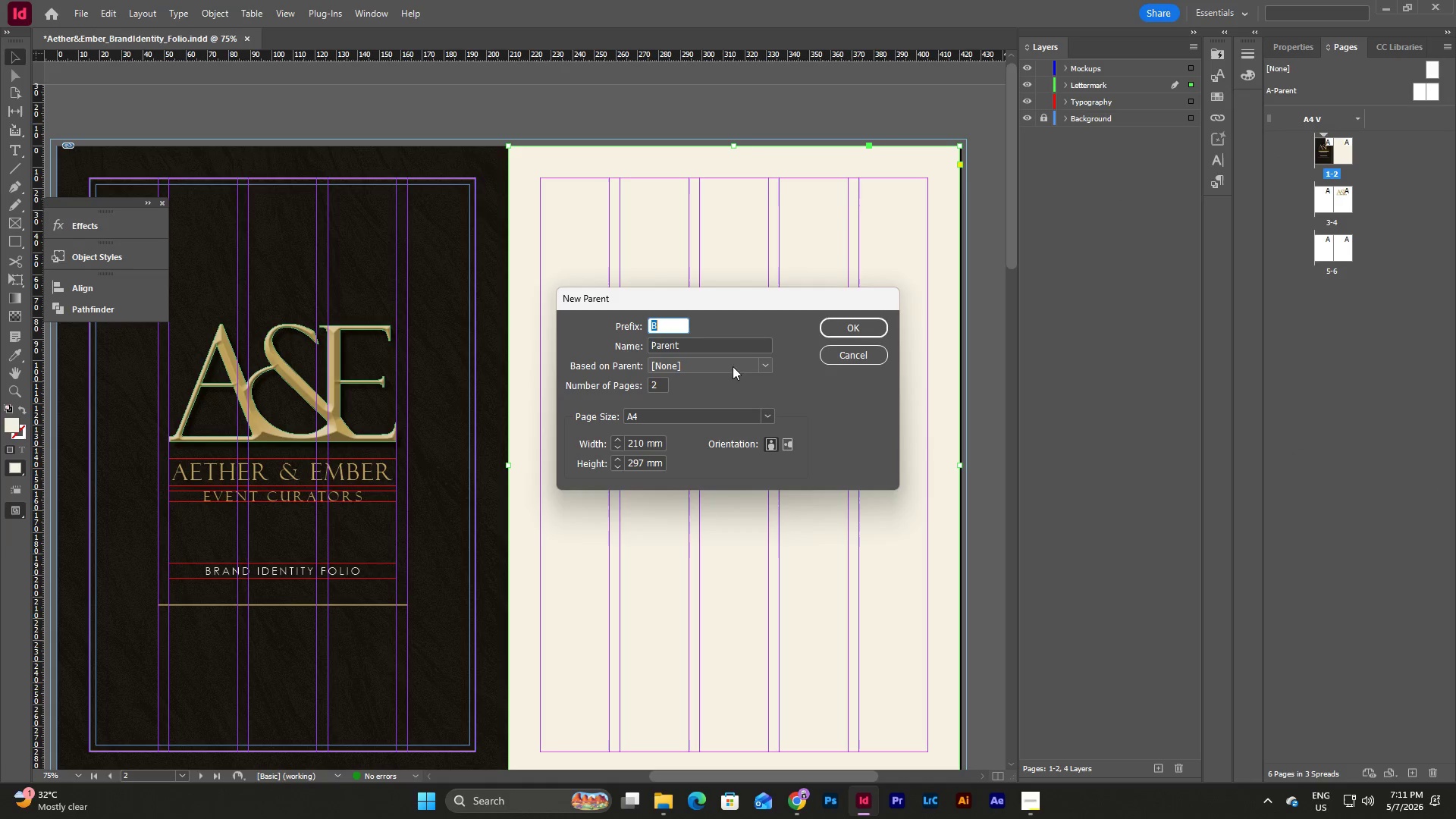 
left_click([667, 384])
 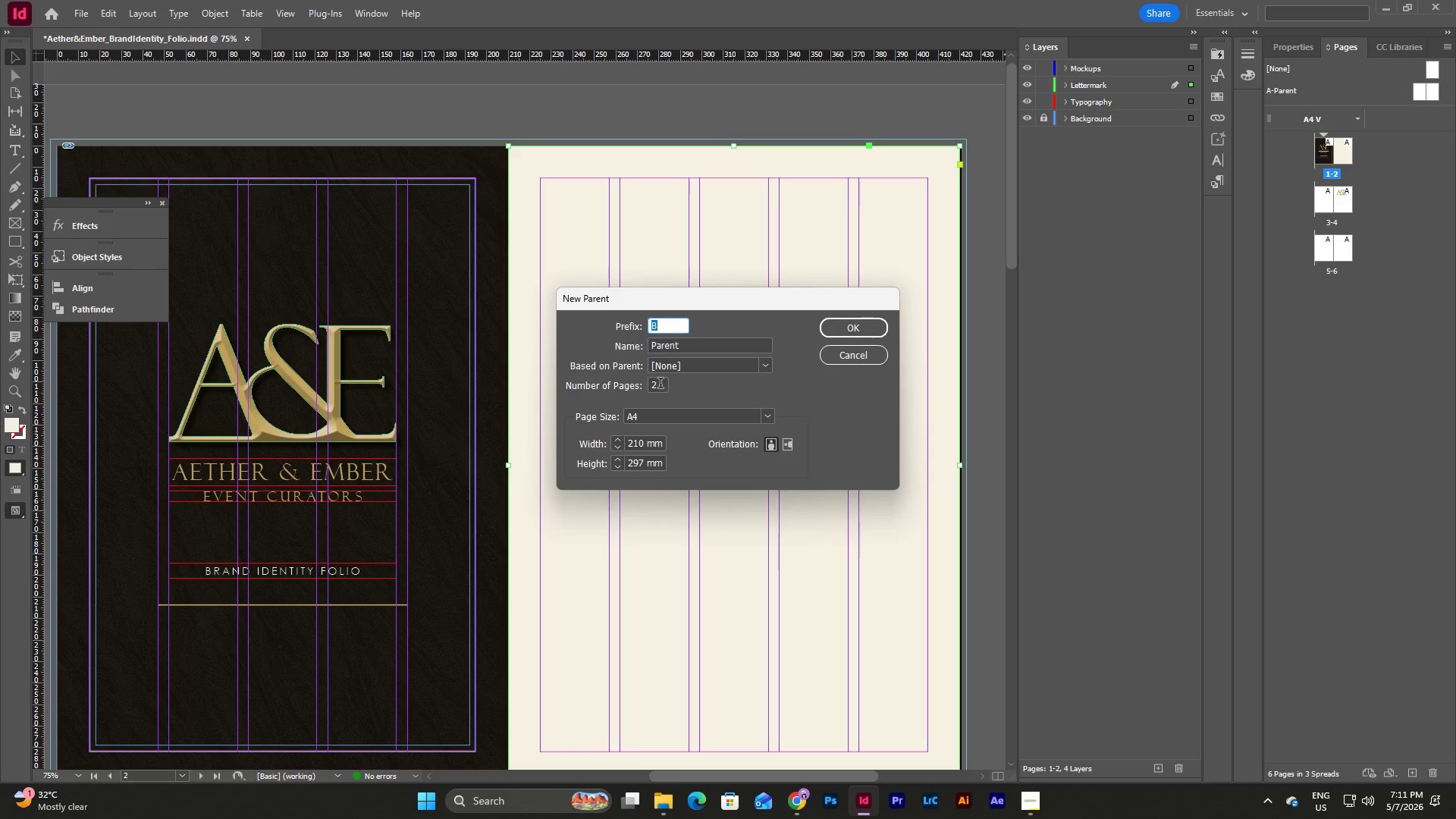 
left_click([659, 384])
 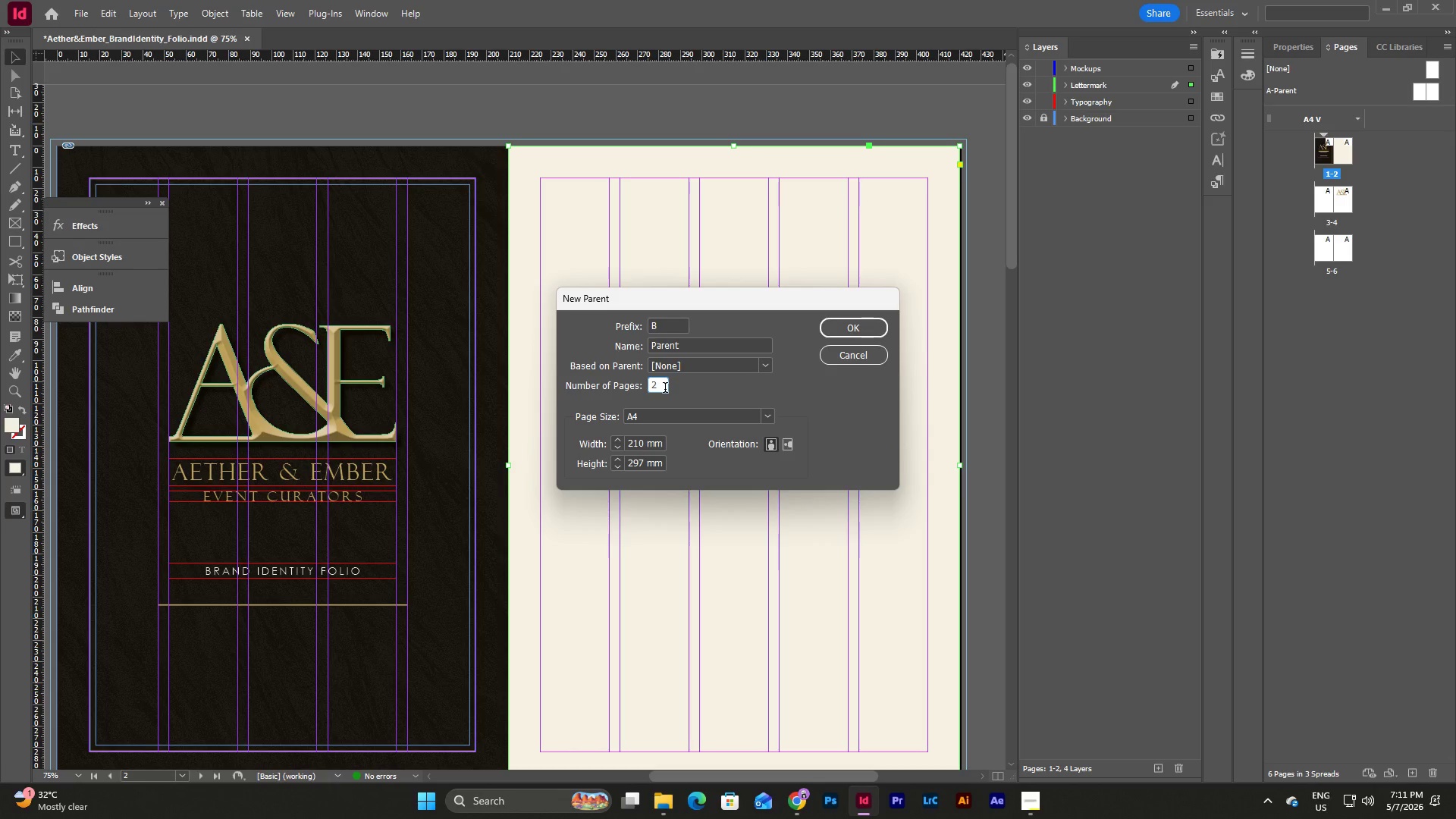 
left_click_drag(start_coordinate=[665, 389], to_coordinate=[631, 390])
 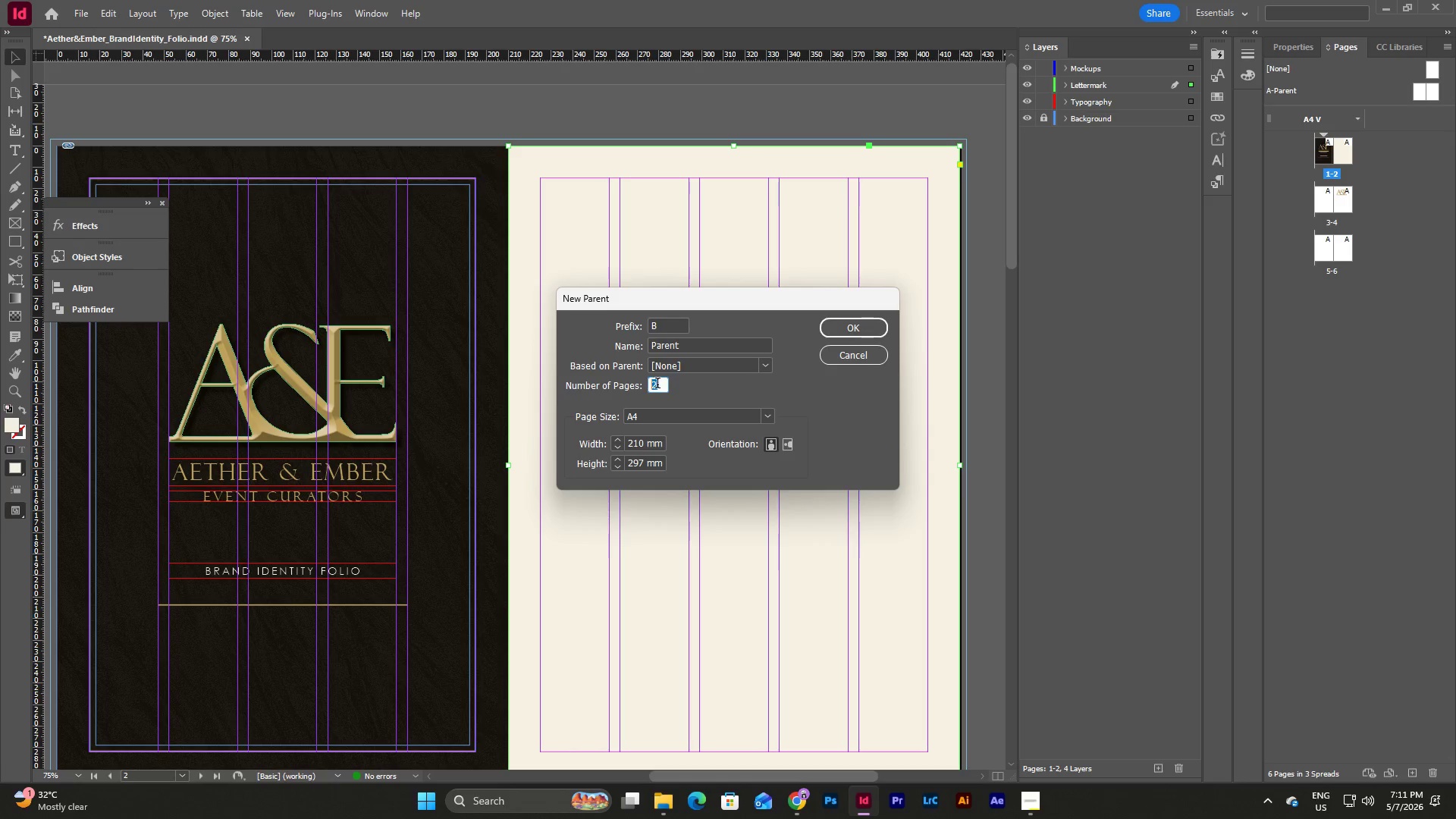 
left_click([714, 377])
 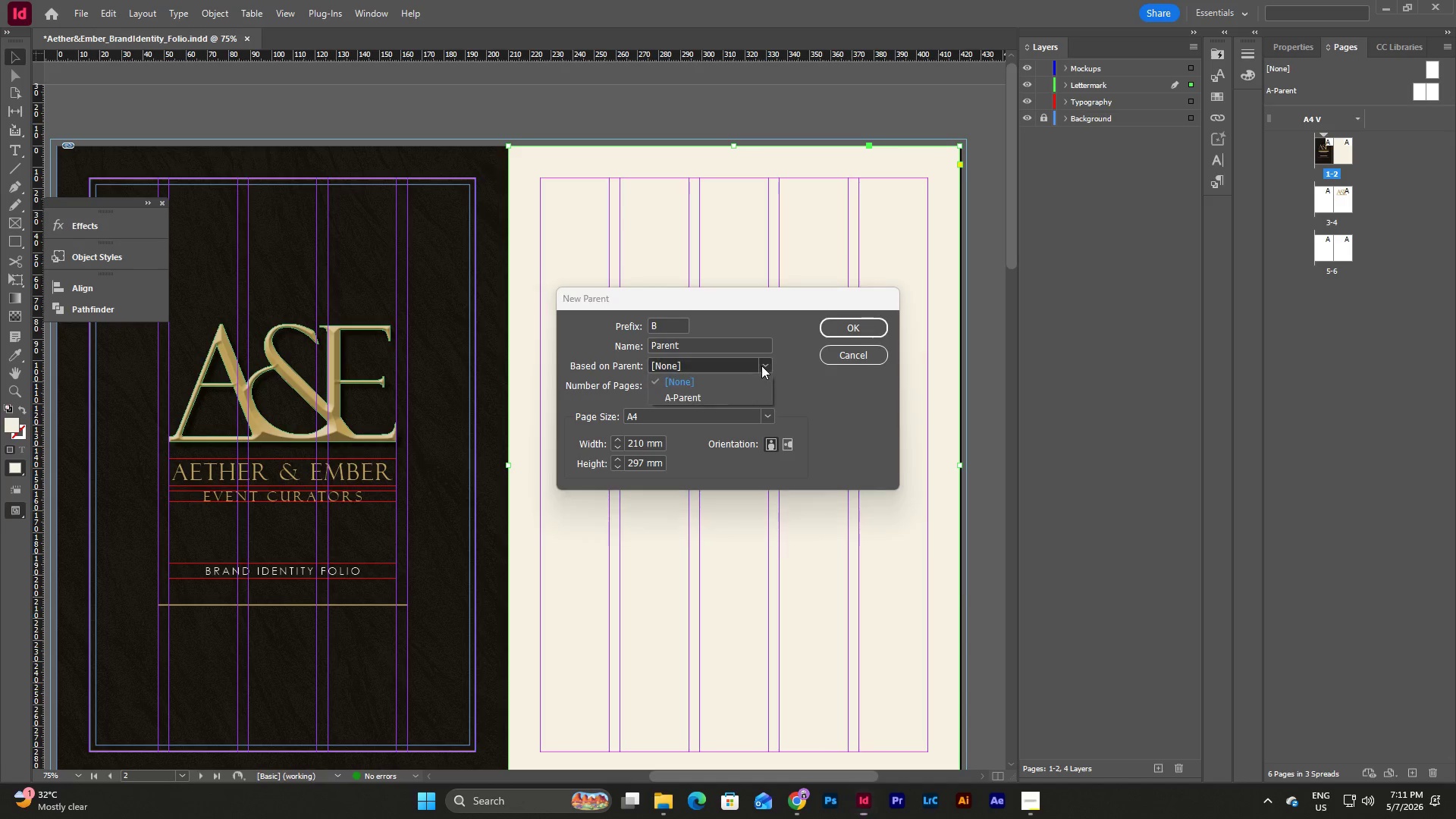 
double_click([770, 365])
 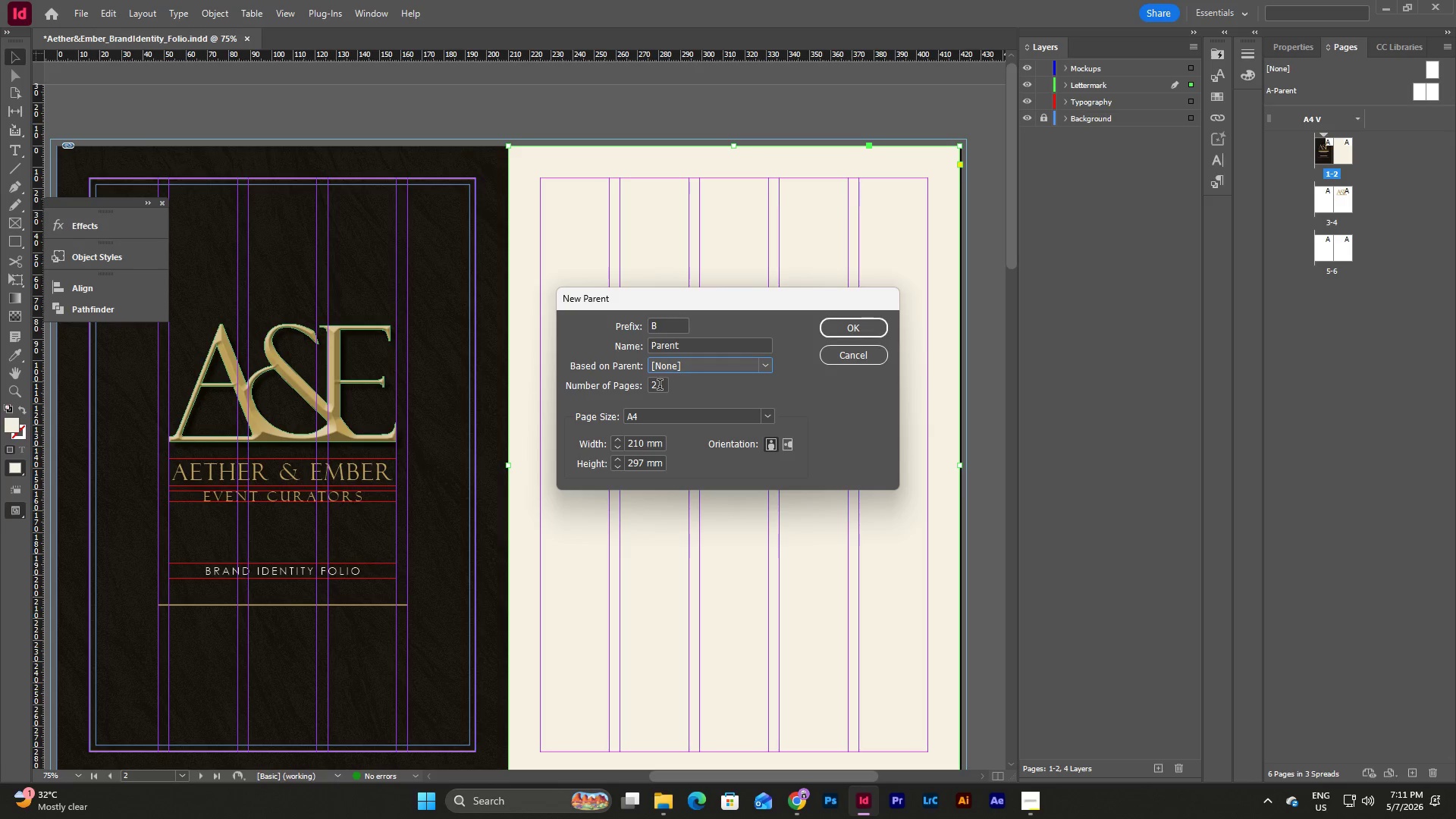 
left_click_drag(start_coordinate=[660, 386], to_coordinate=[652, 388])
 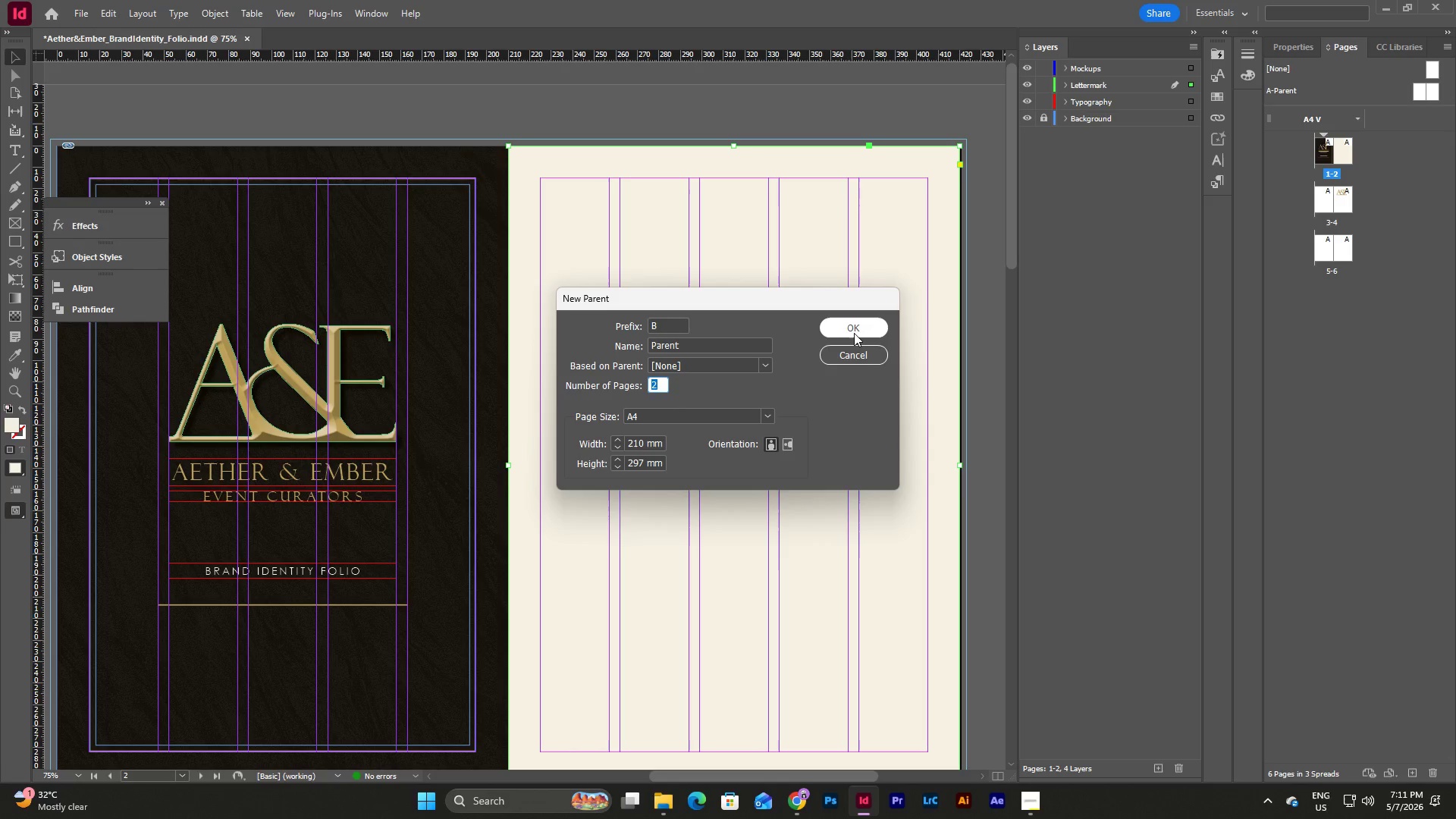 
wait(5.33)
 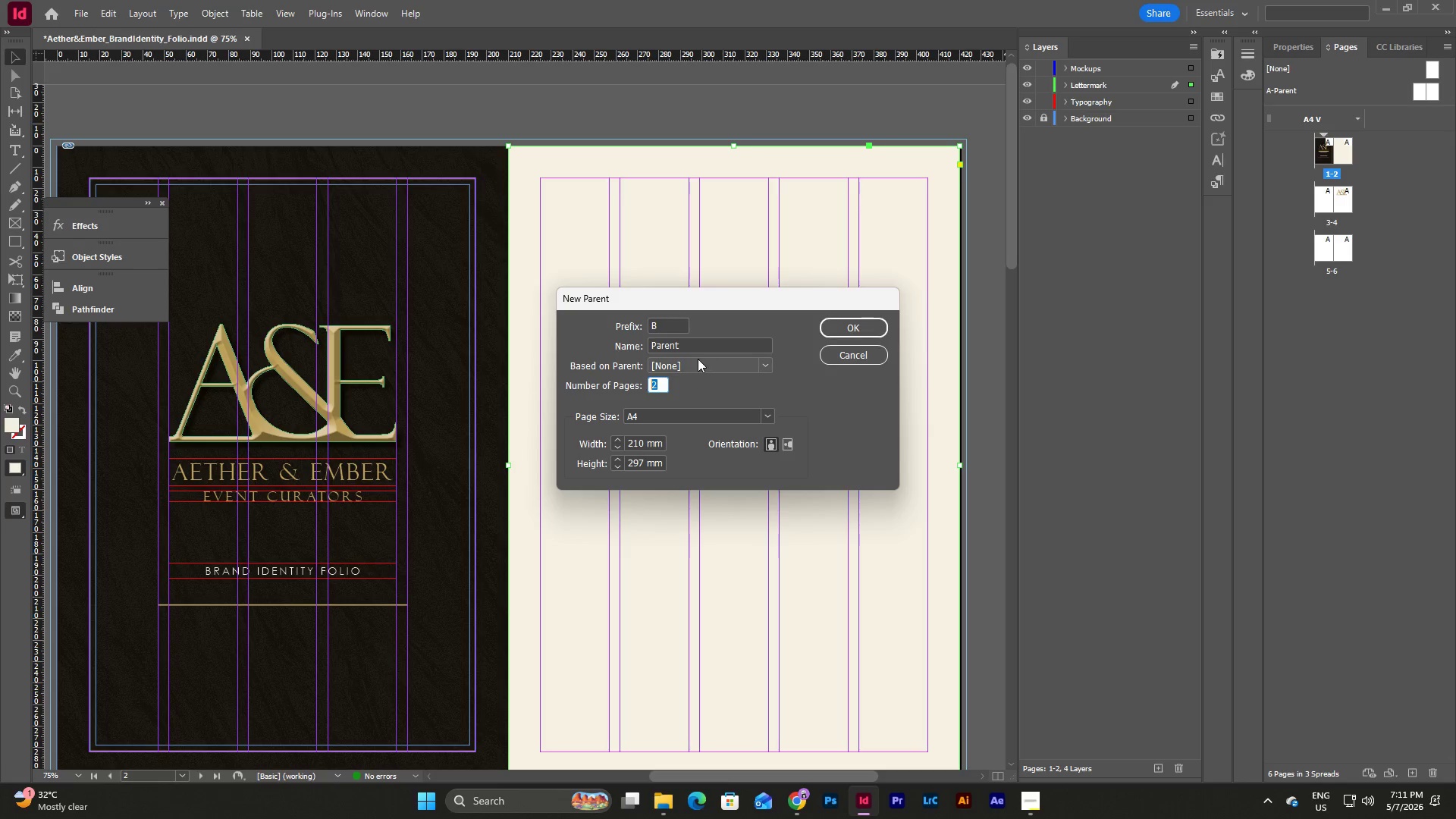 
left_click([849, 327])
 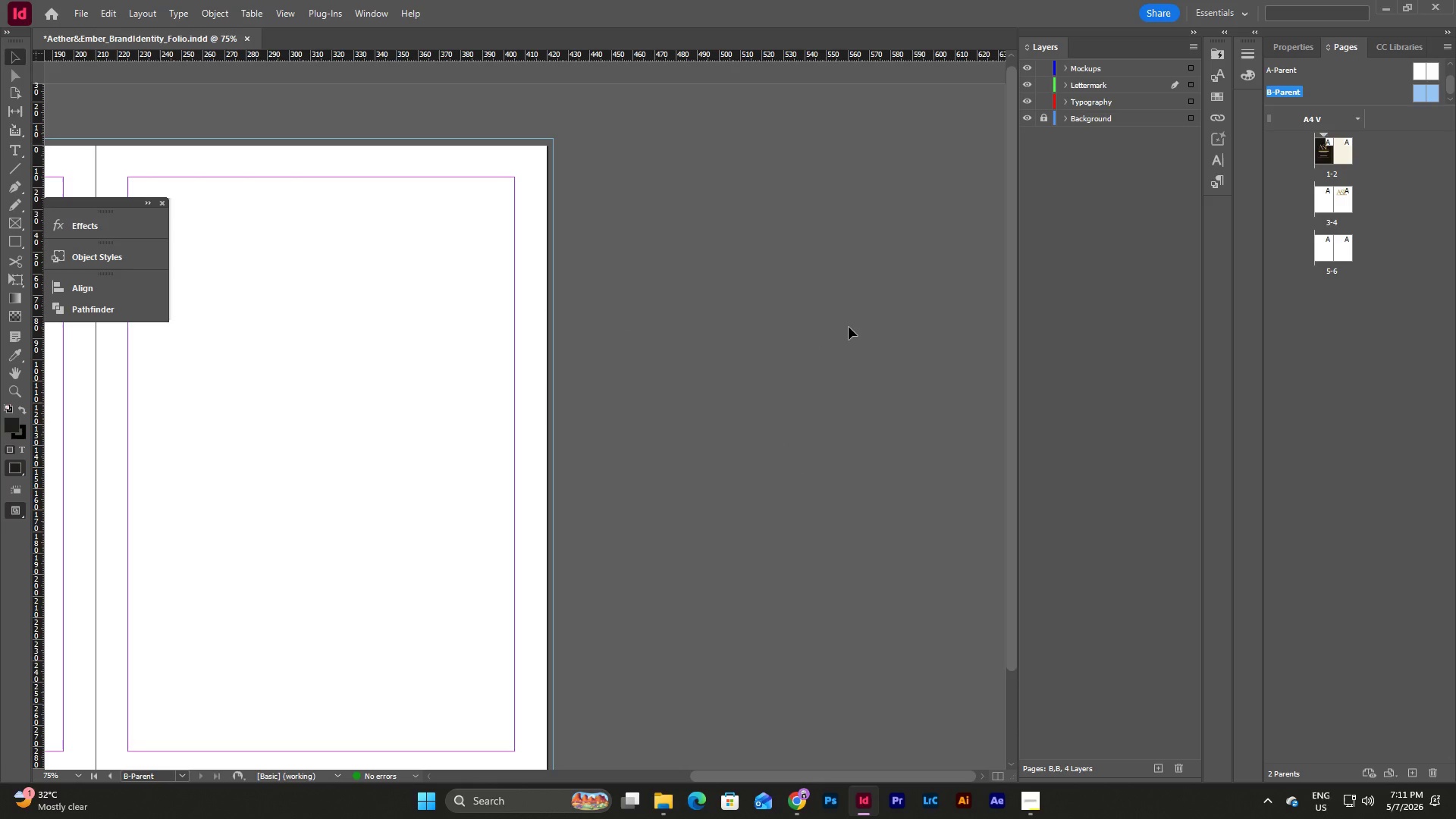 
scroll: coordinate [849, 327], scroll_direction: down, amount: 3.0
 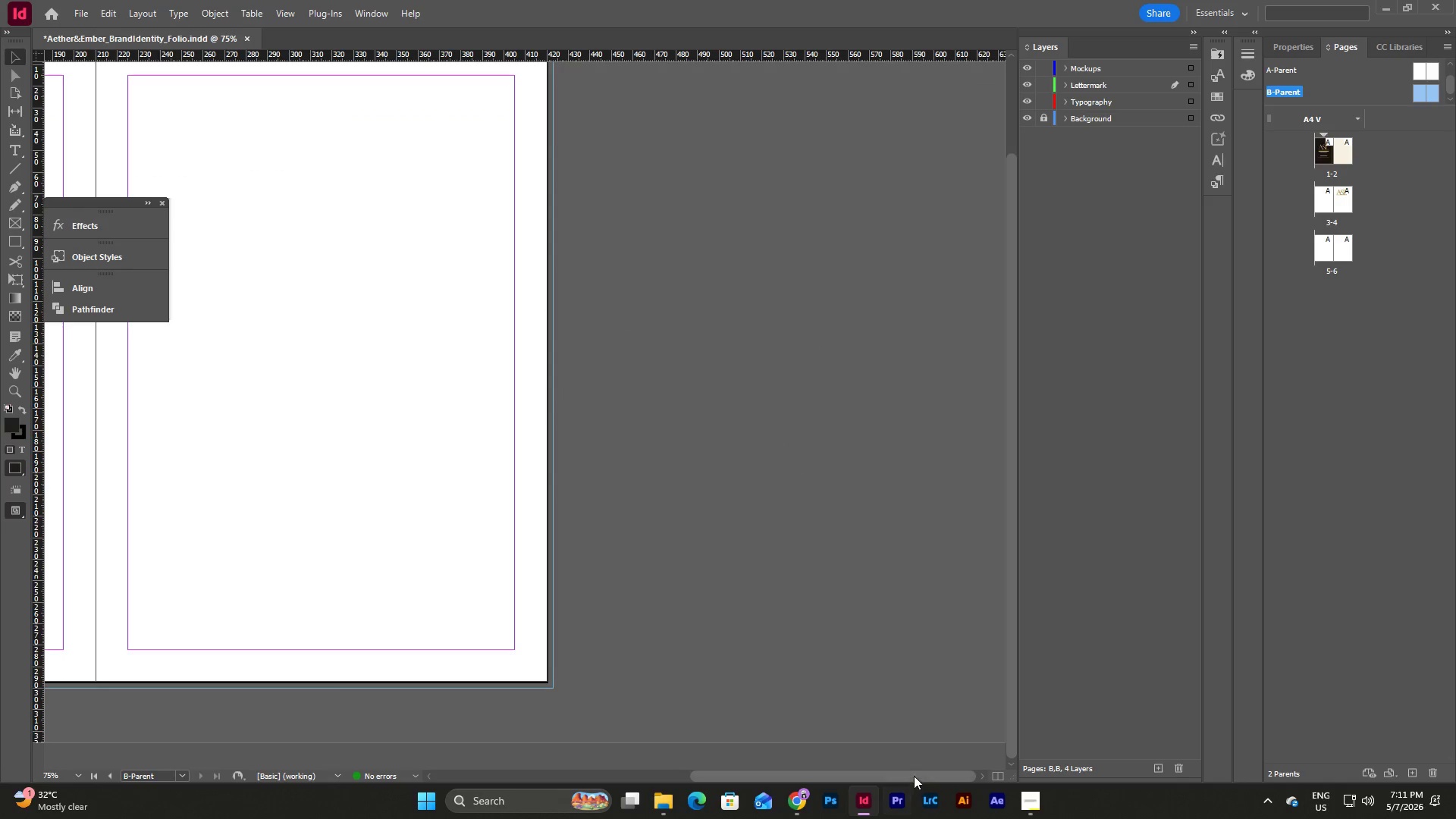 
left_click_drag(start_coordinate=[914, 776], to_coordinate=[736, 776])
 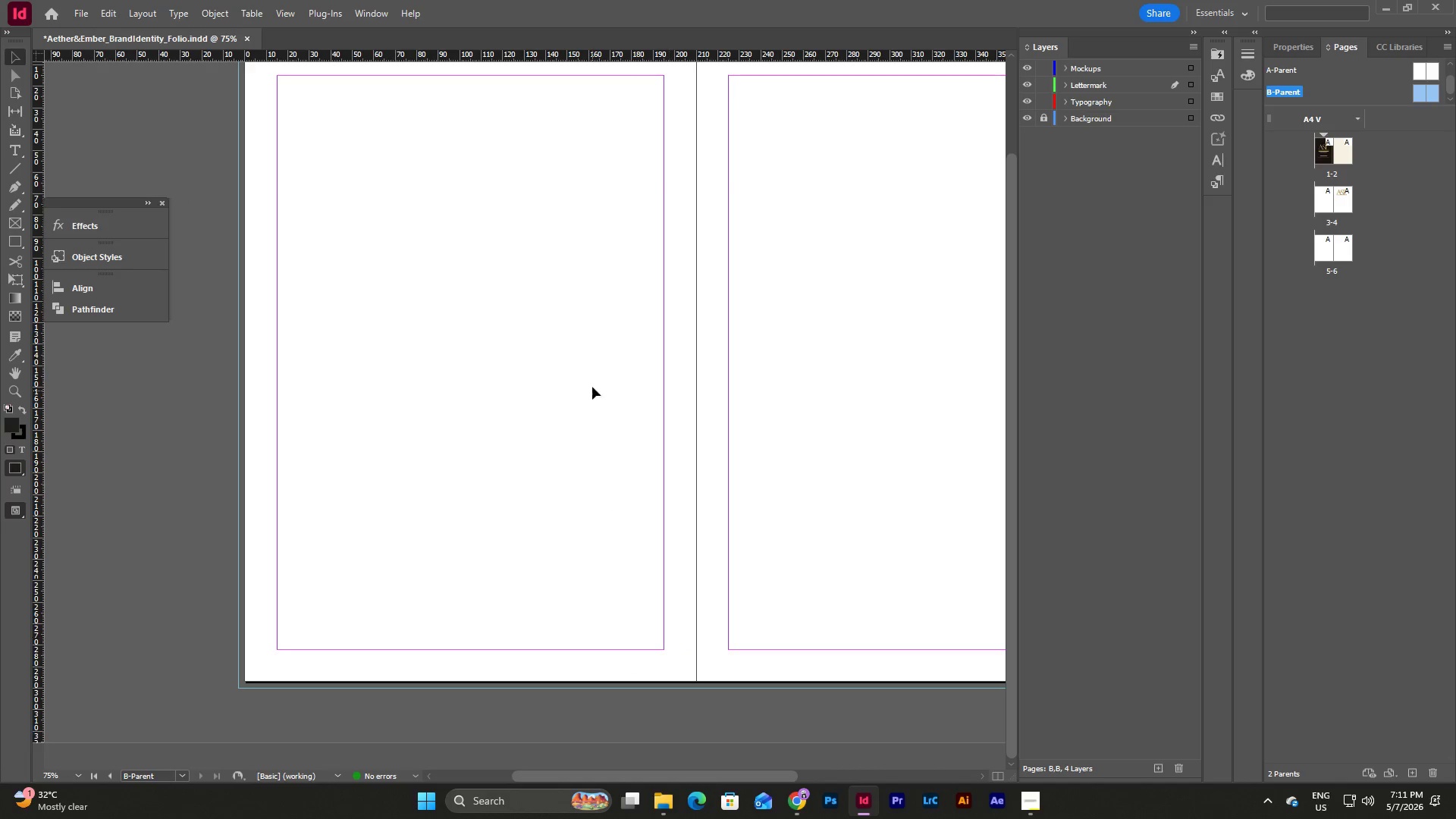 
scroll: coordinate [592, 378], scroll_direction: up, amount: 3.0
 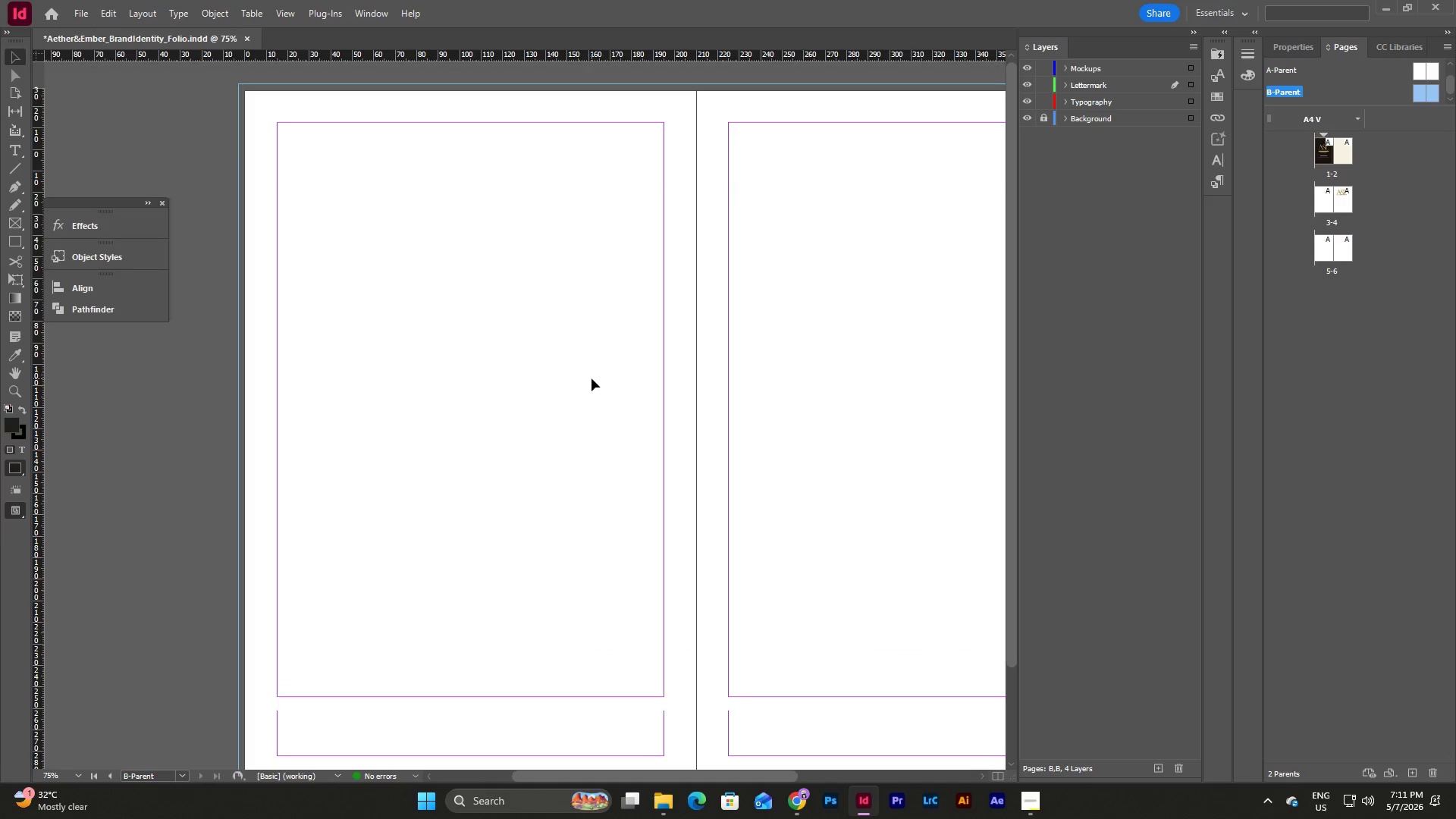 
scroll: coordinate [592, 378], scroll_direction: down, amount: 3.0
 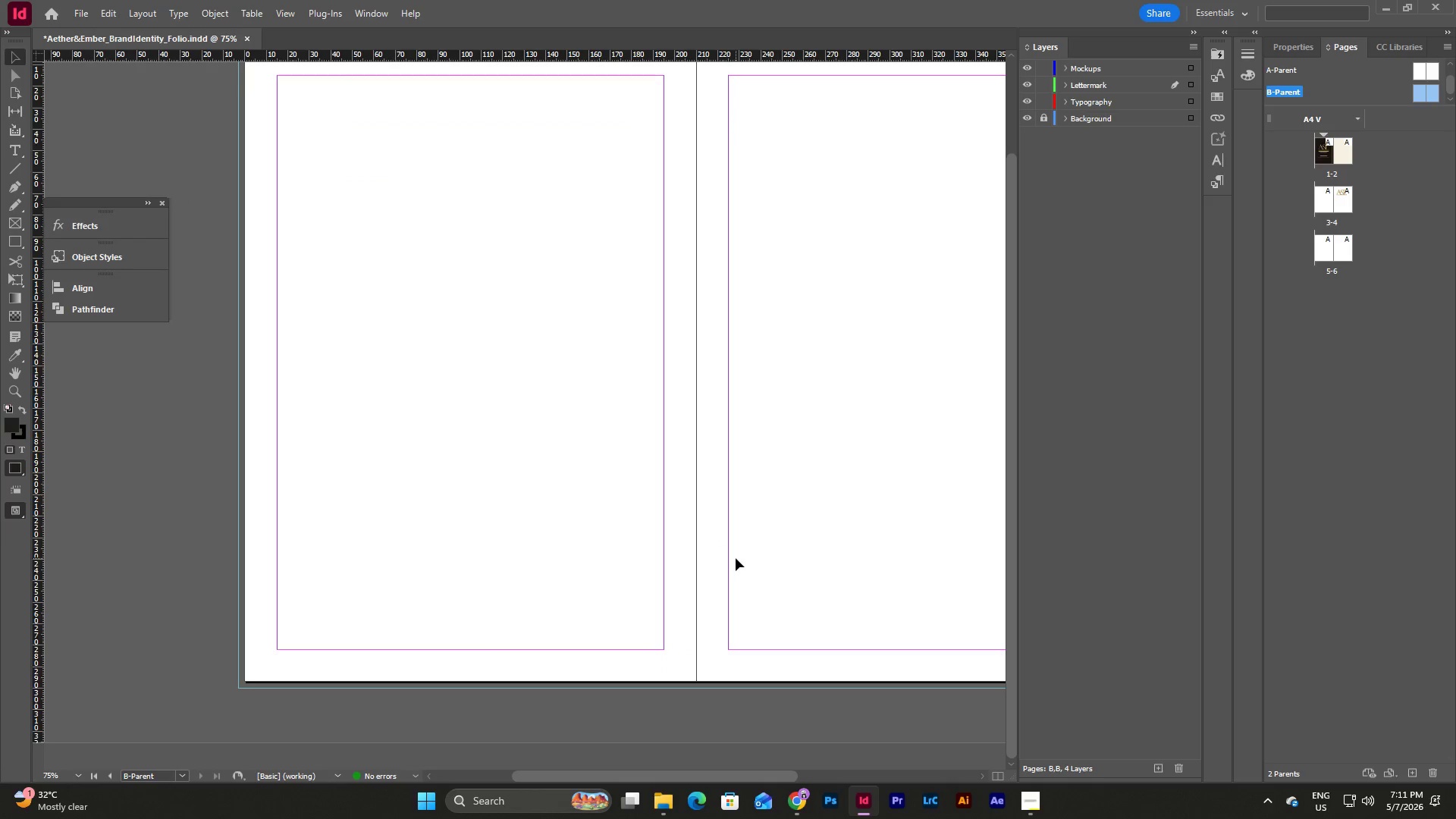 
scroll: coordinate [736, 557], scroll_direction: up, amount: 1.0
 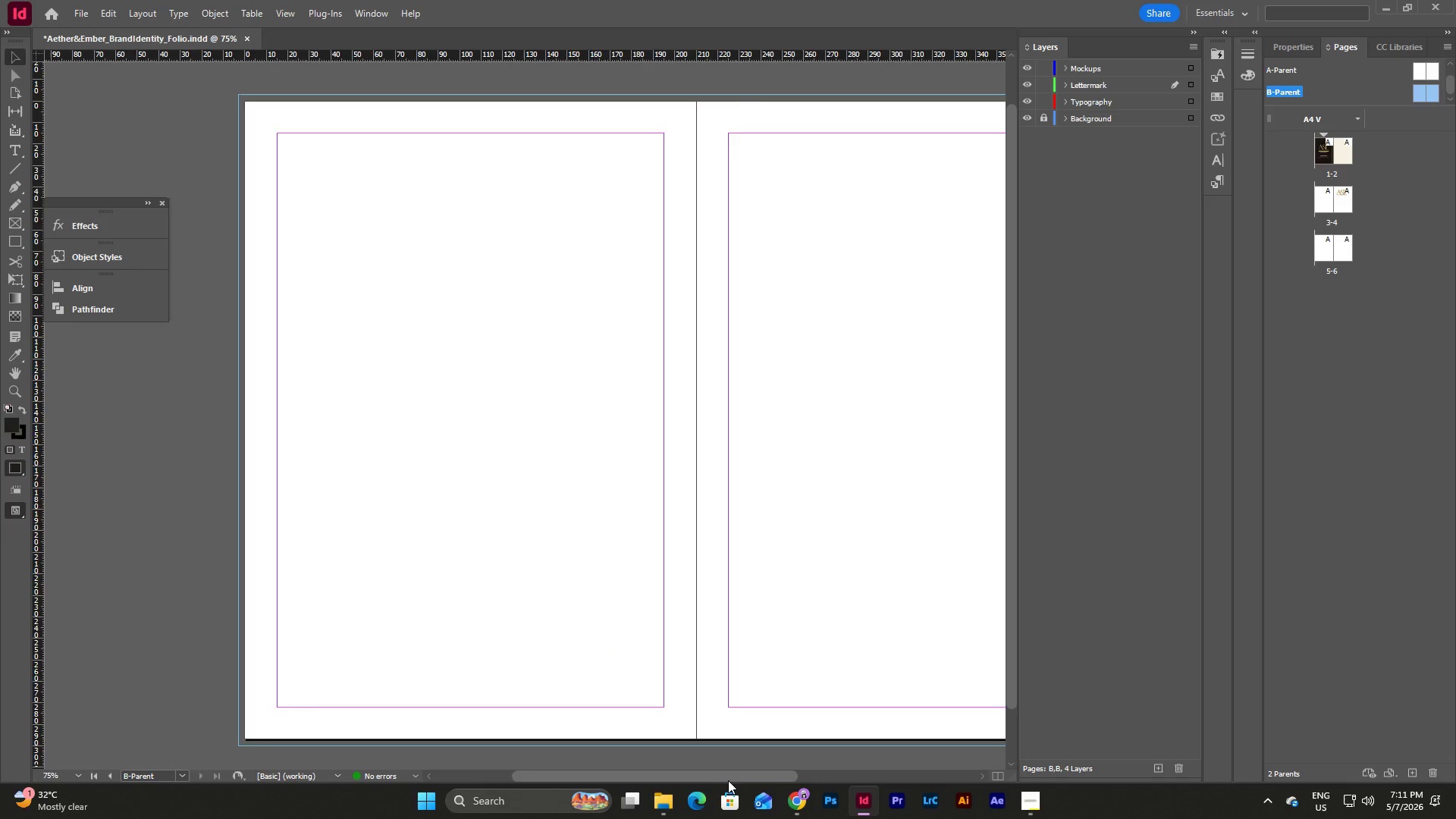 
left_click_drag(start_coordinate=[728, 780], to_coordinate=[682, 776])
 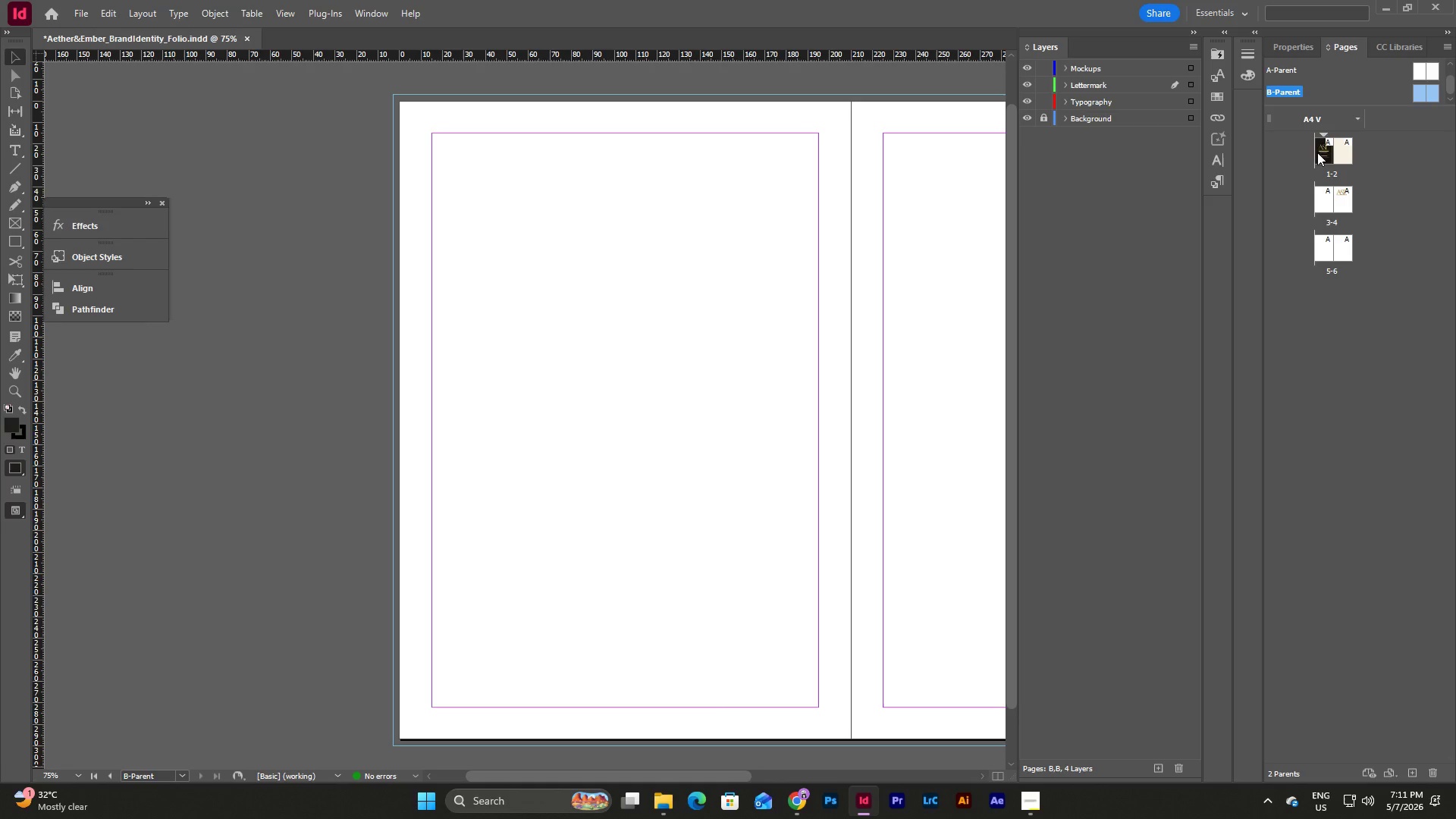 
left_click([1377, 183])
 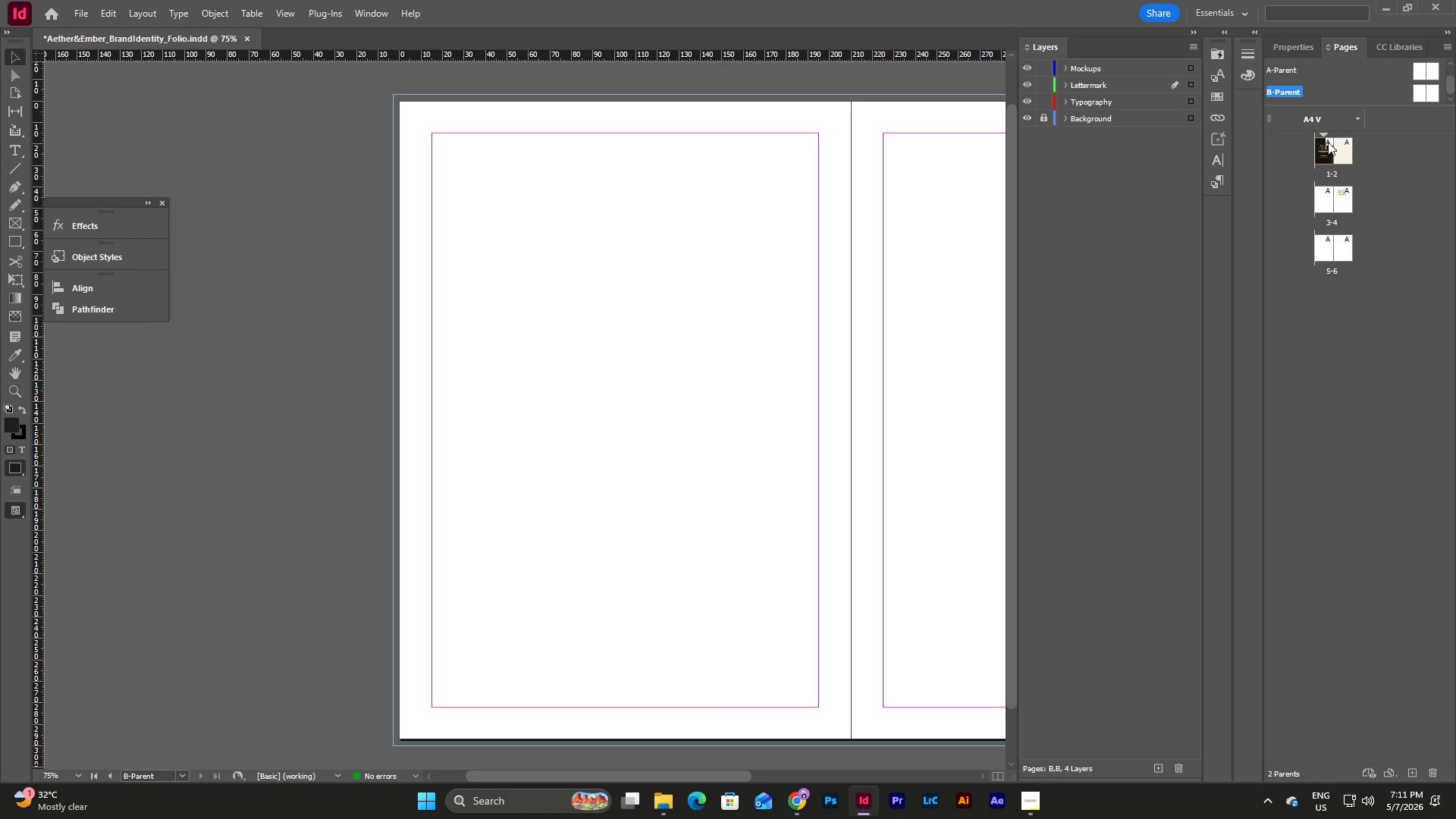 
left_click([1313, 142])
 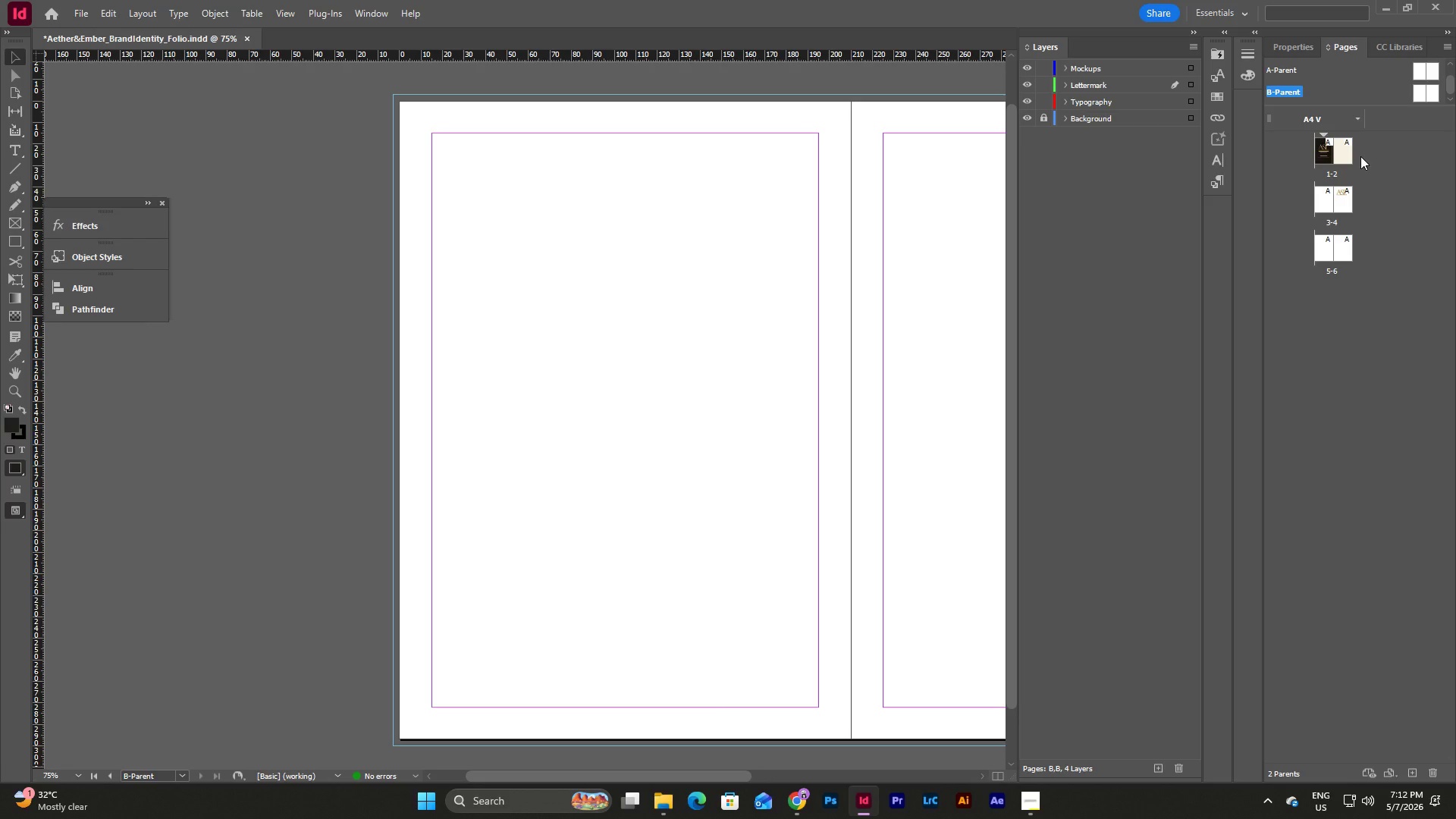 
left_click([1403, 120])
 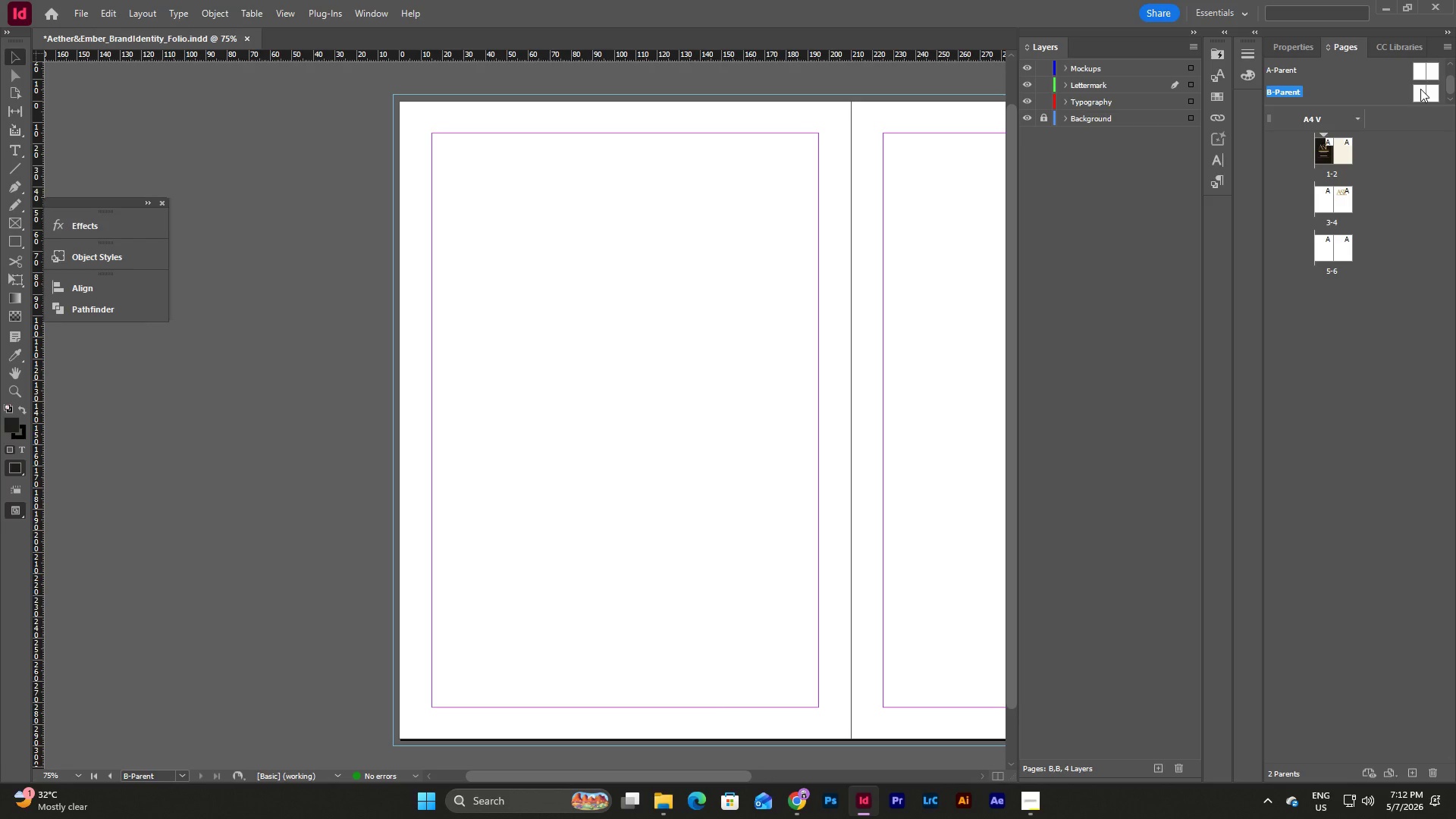 
left_click([1420, 89])
 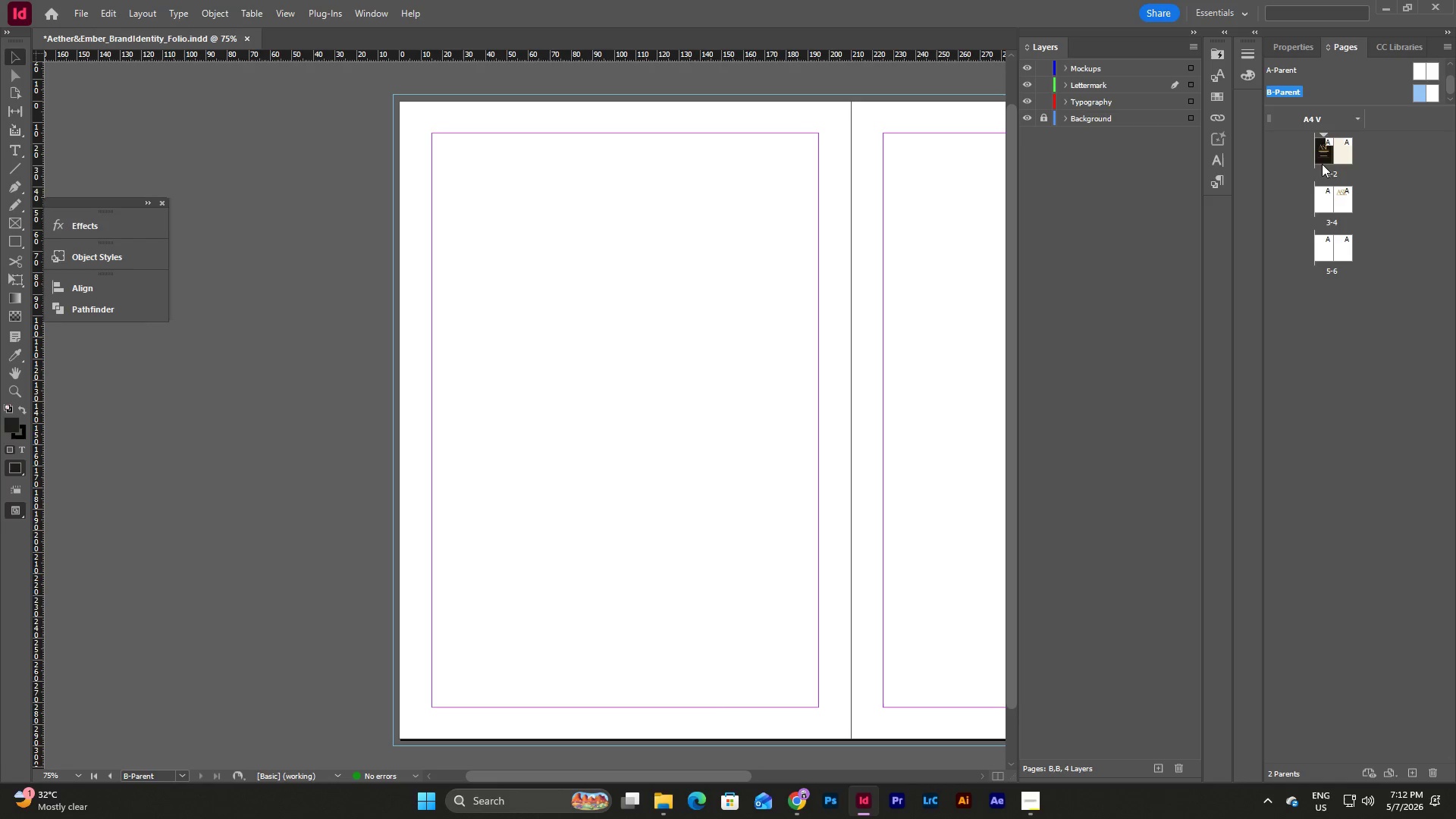 
left_click([1313, 156])
 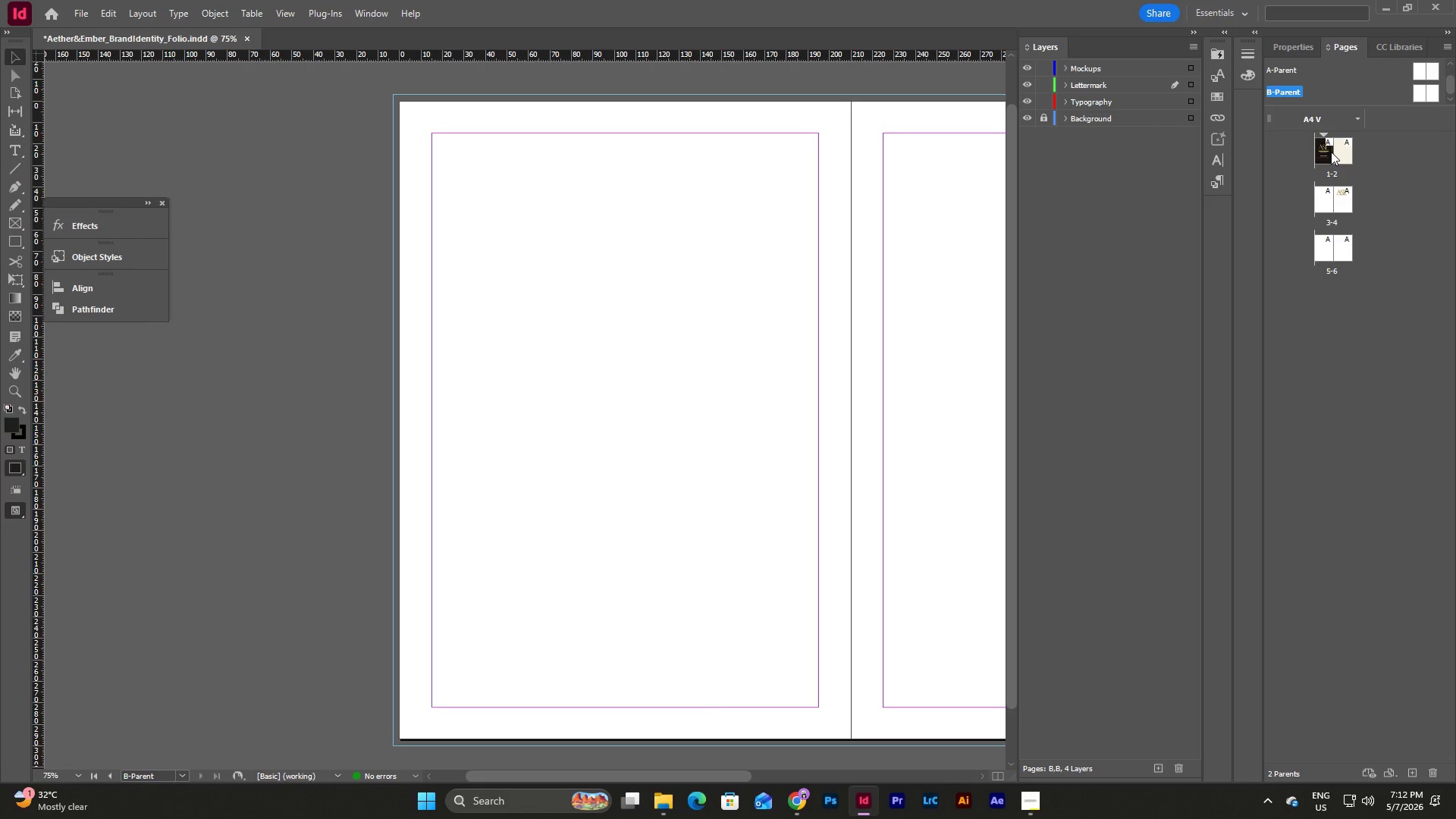 
left_click([1323, 153])
 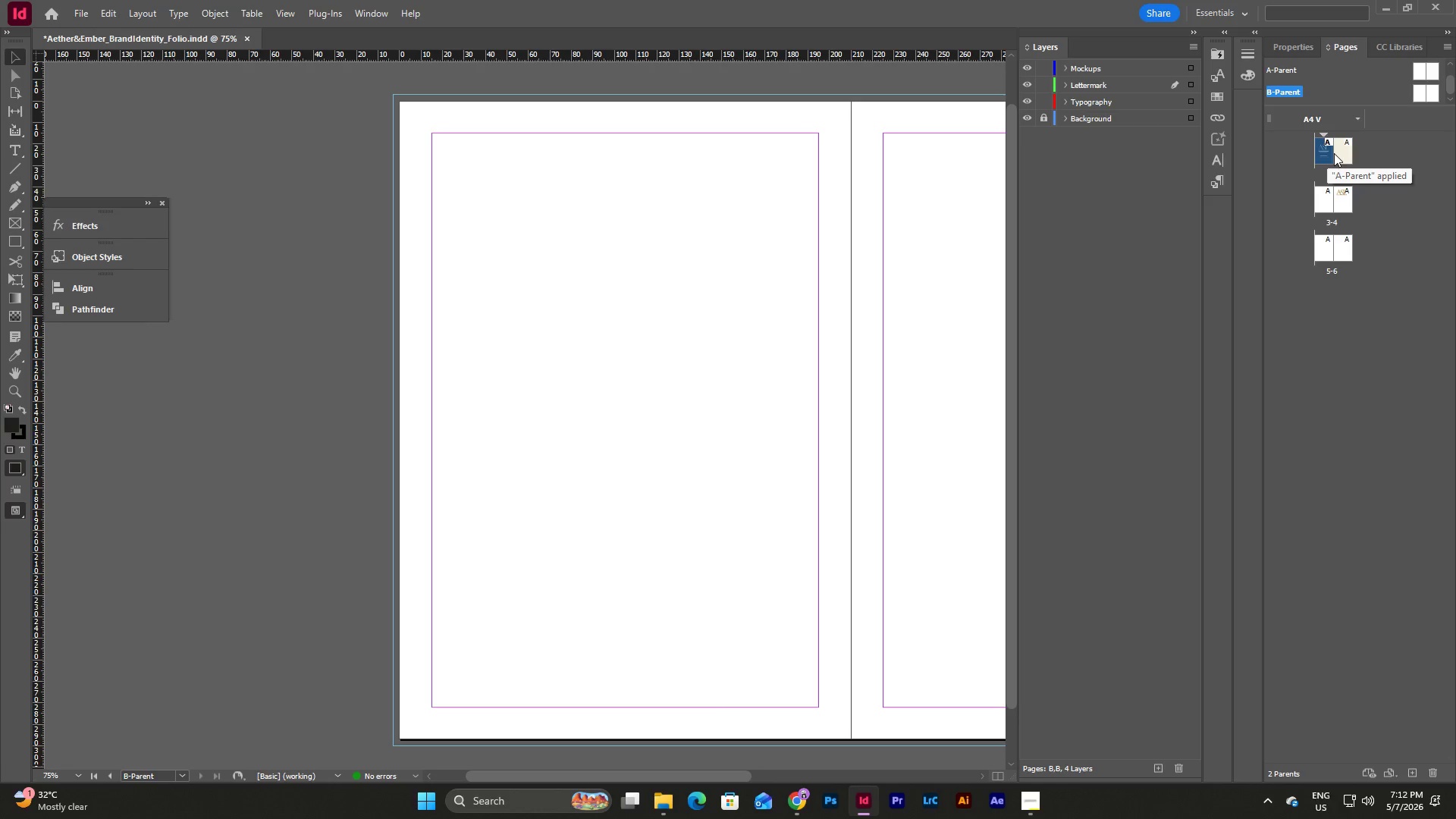 
left_click([1345, 153])
 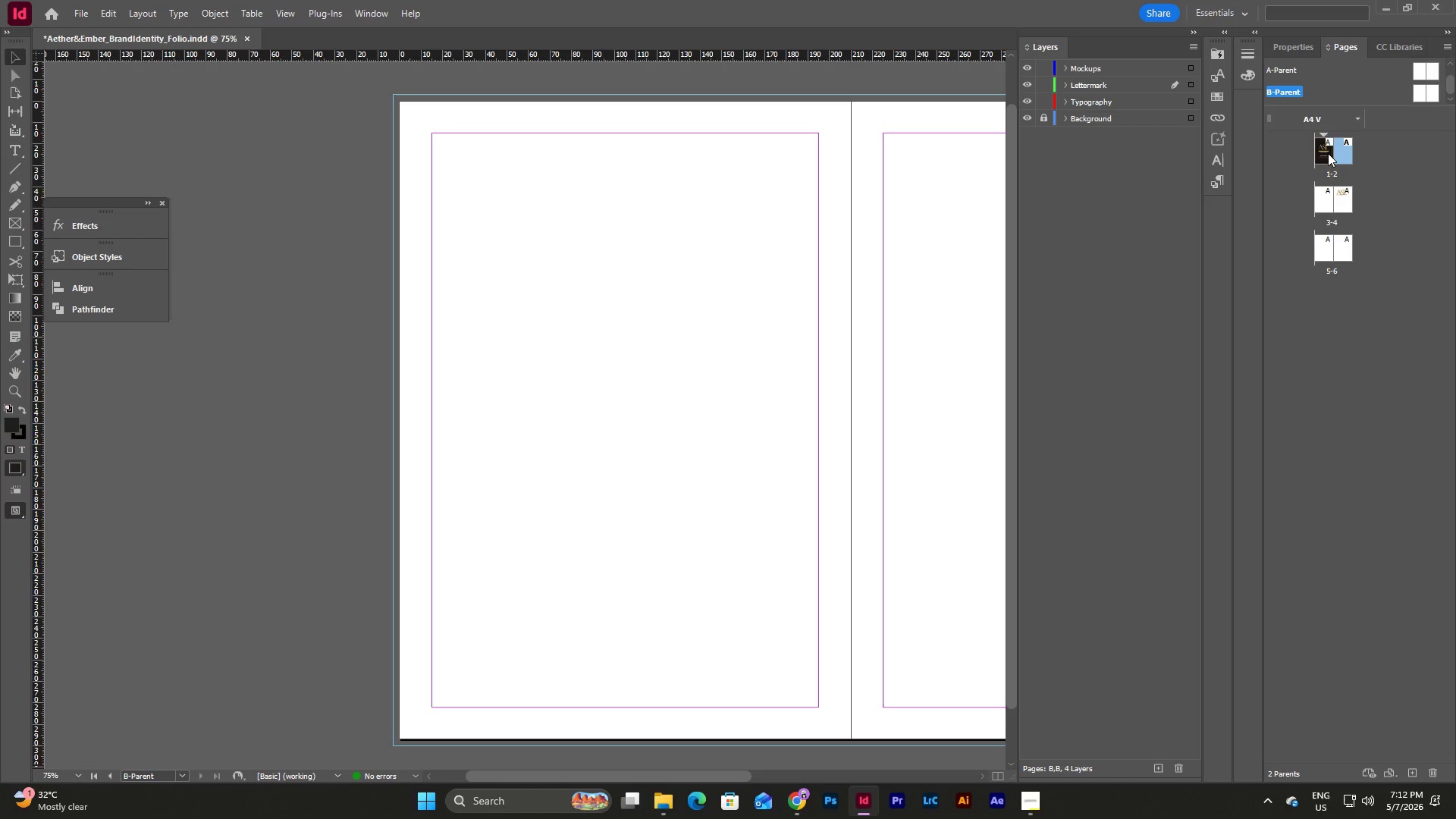 
left_click([1328, 153])
 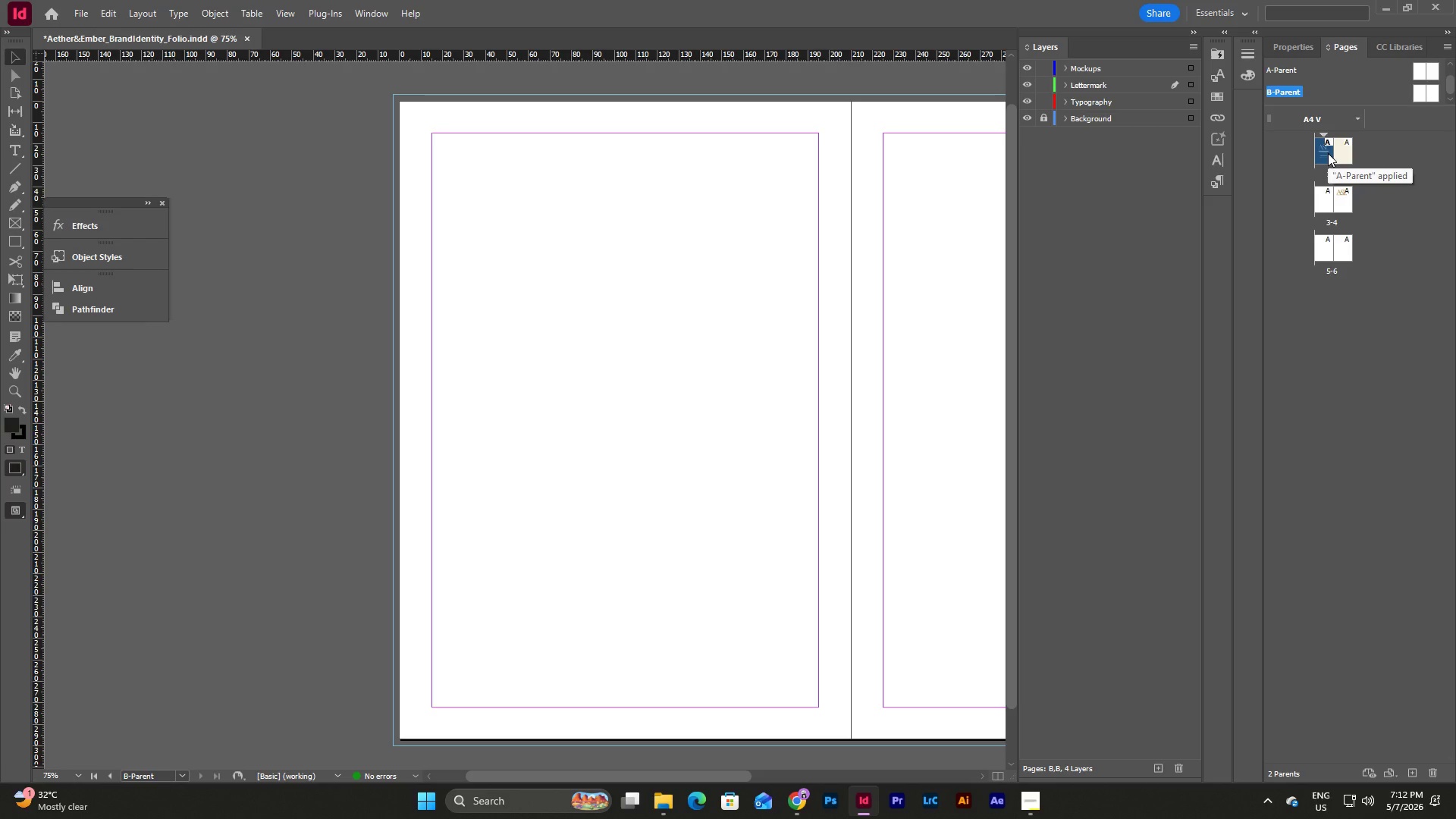 
right_click([1328, 153])
 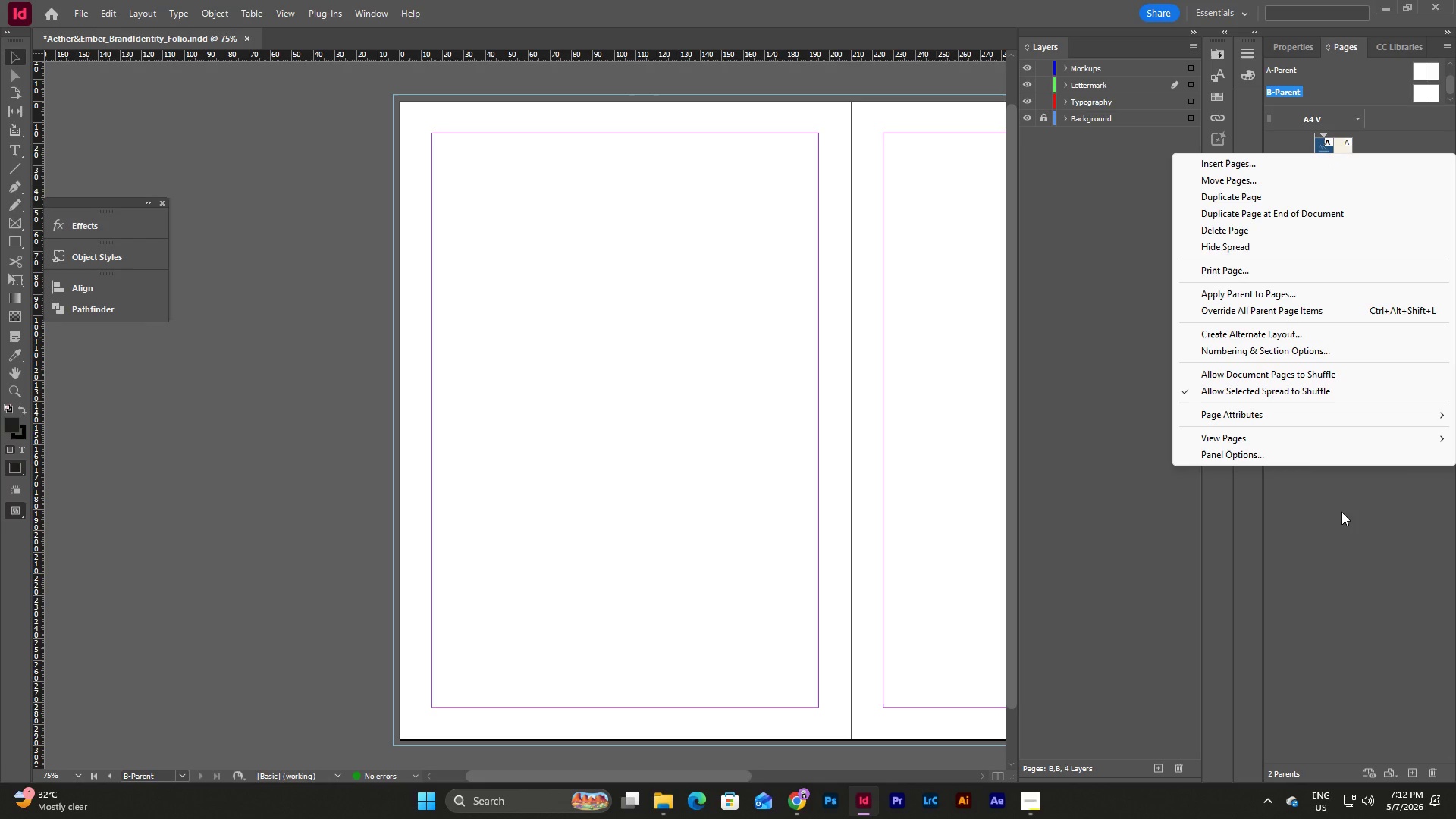 
left_click([1341, 512])
 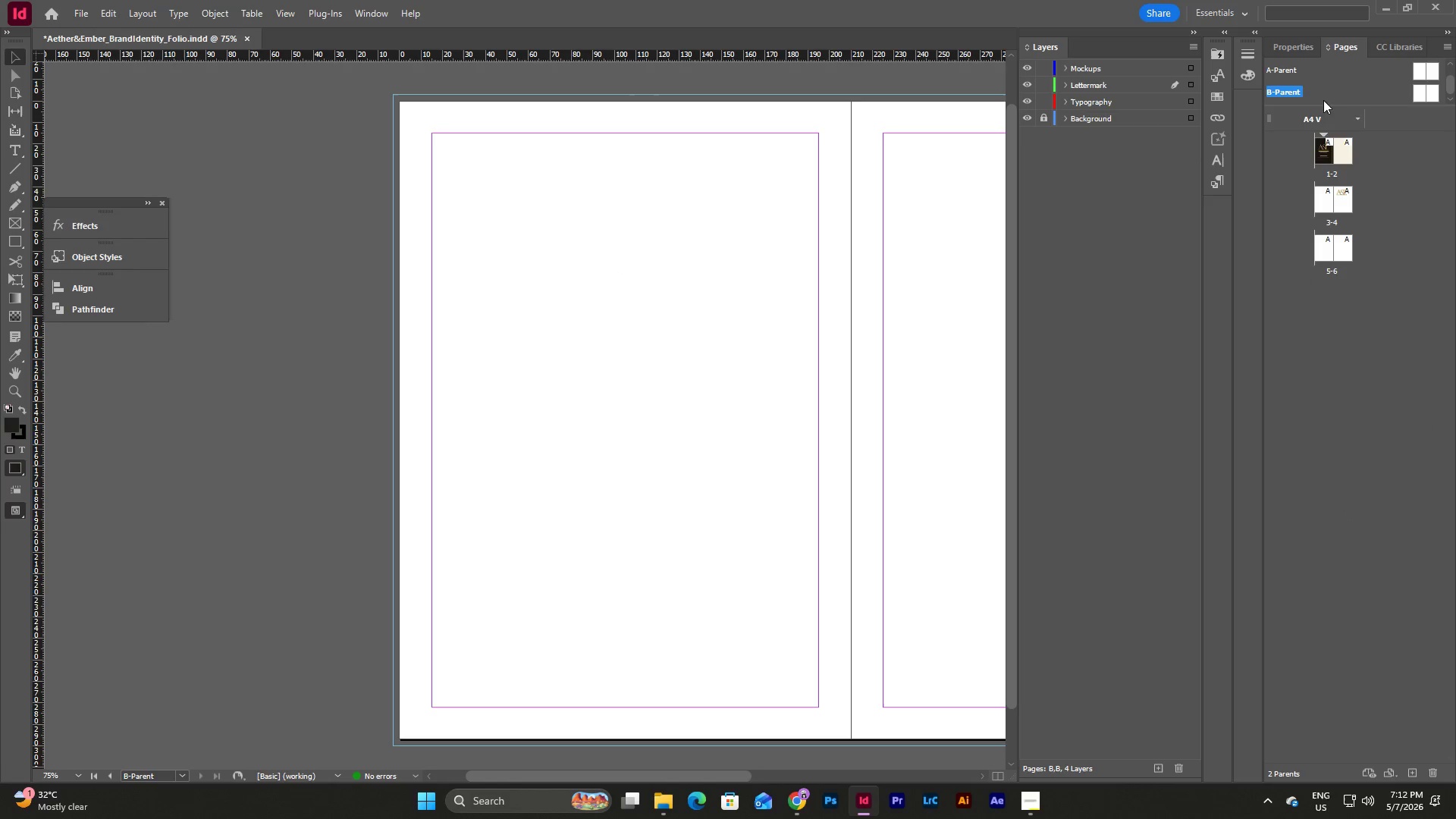 
double_click([1418, 97])
 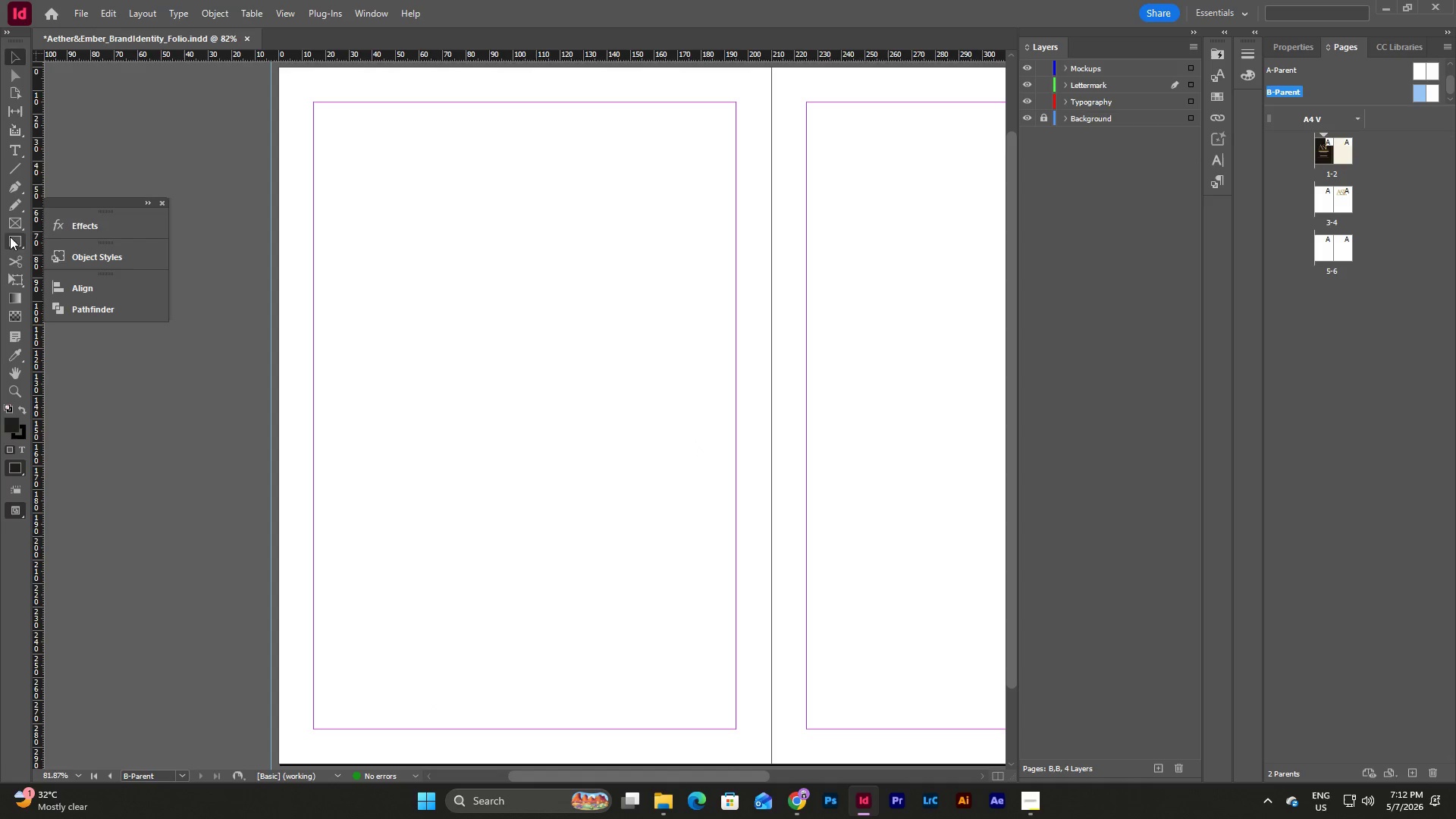 
left_click([423, 303])
 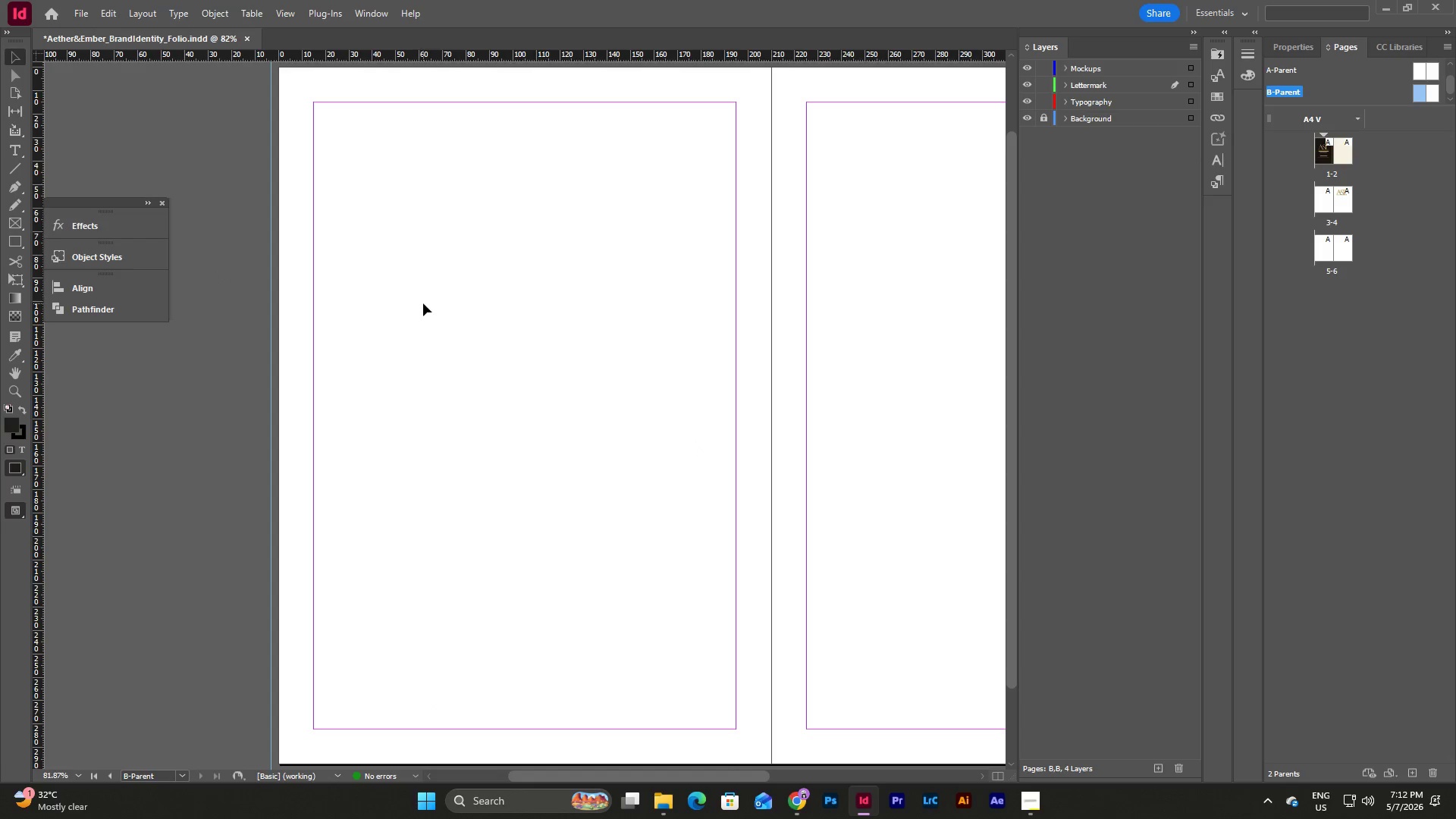 
key(Control+V)
 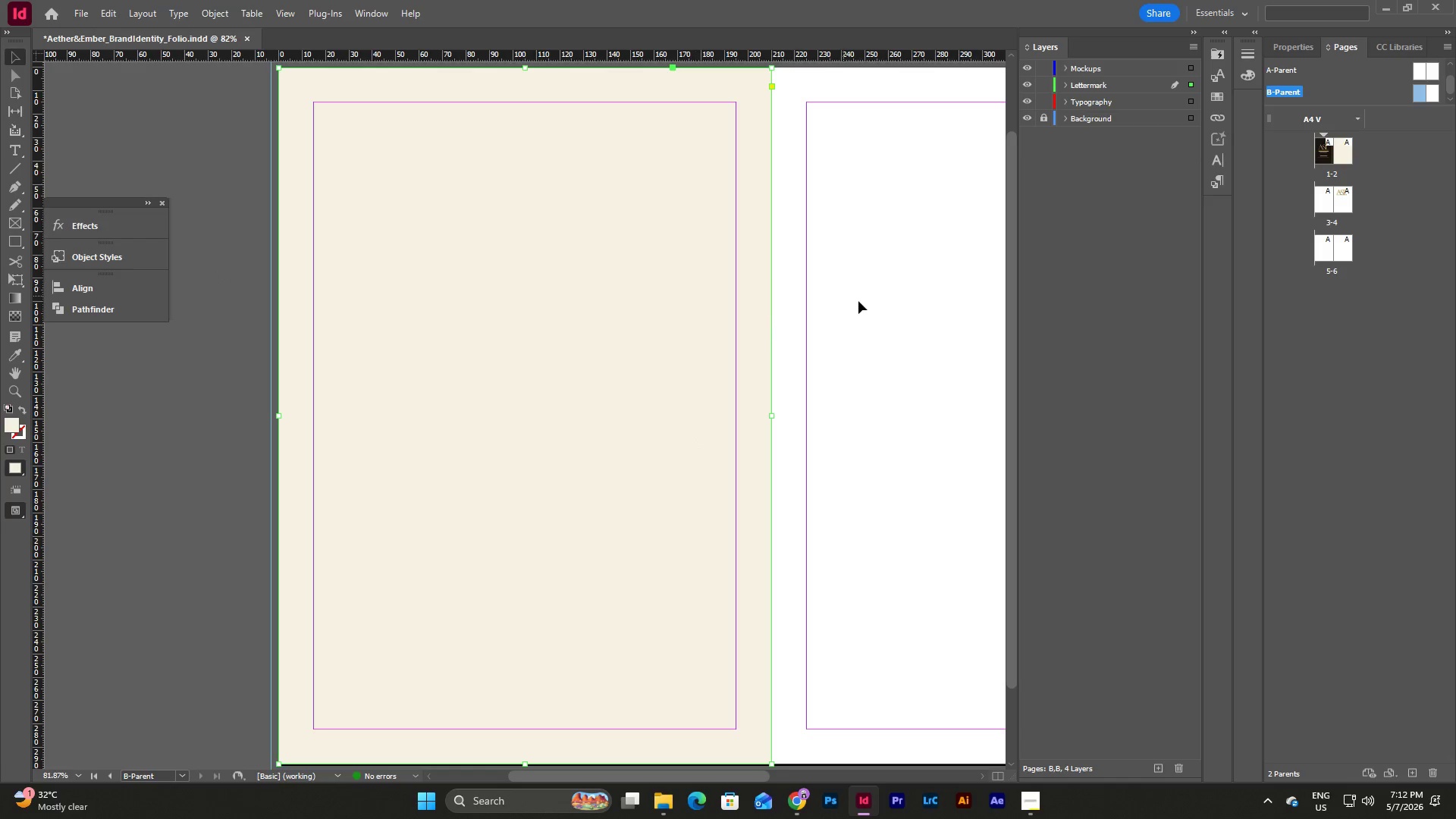 
left_click([861, 302])
 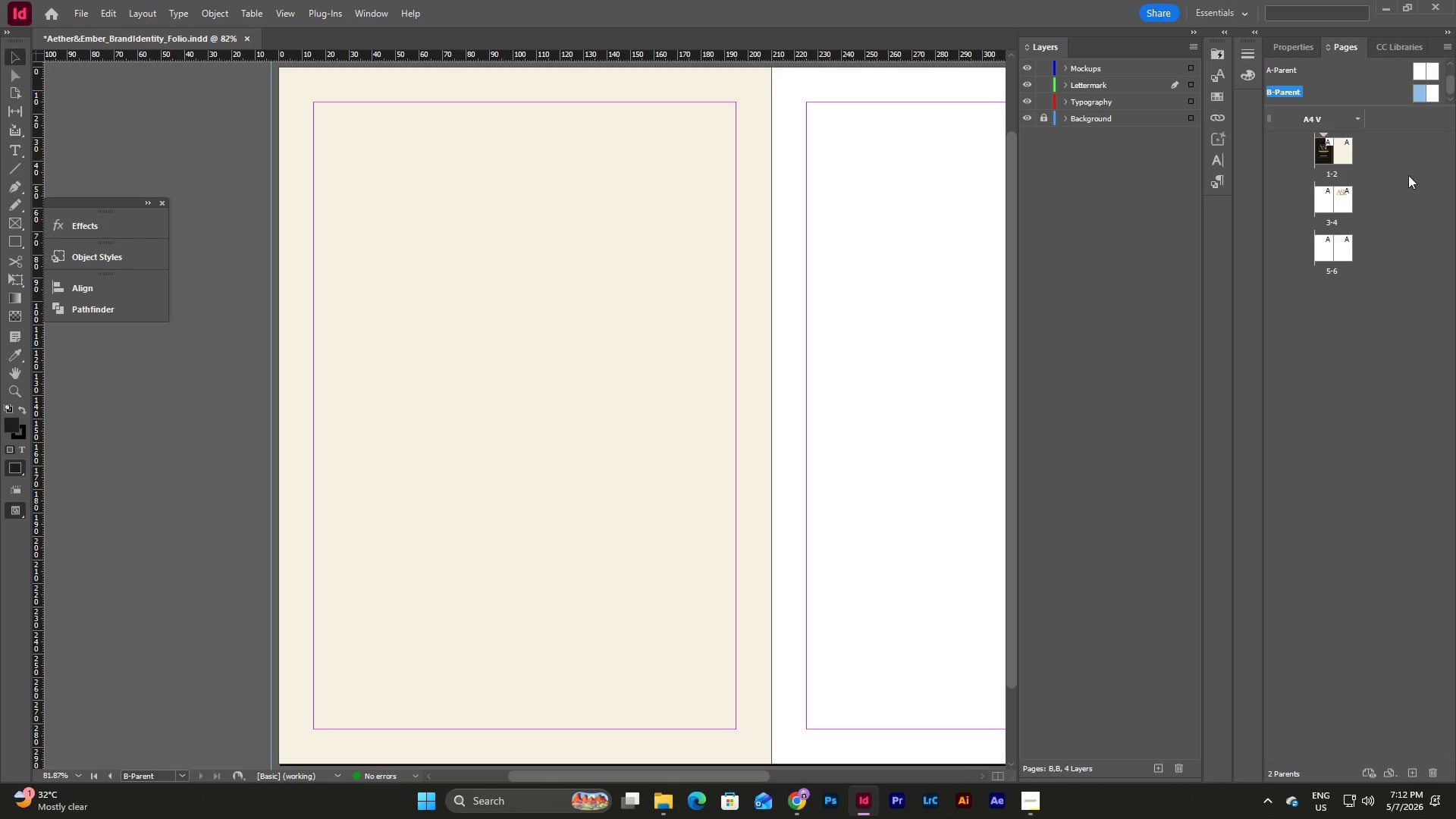 
right_click([1379, 82])
 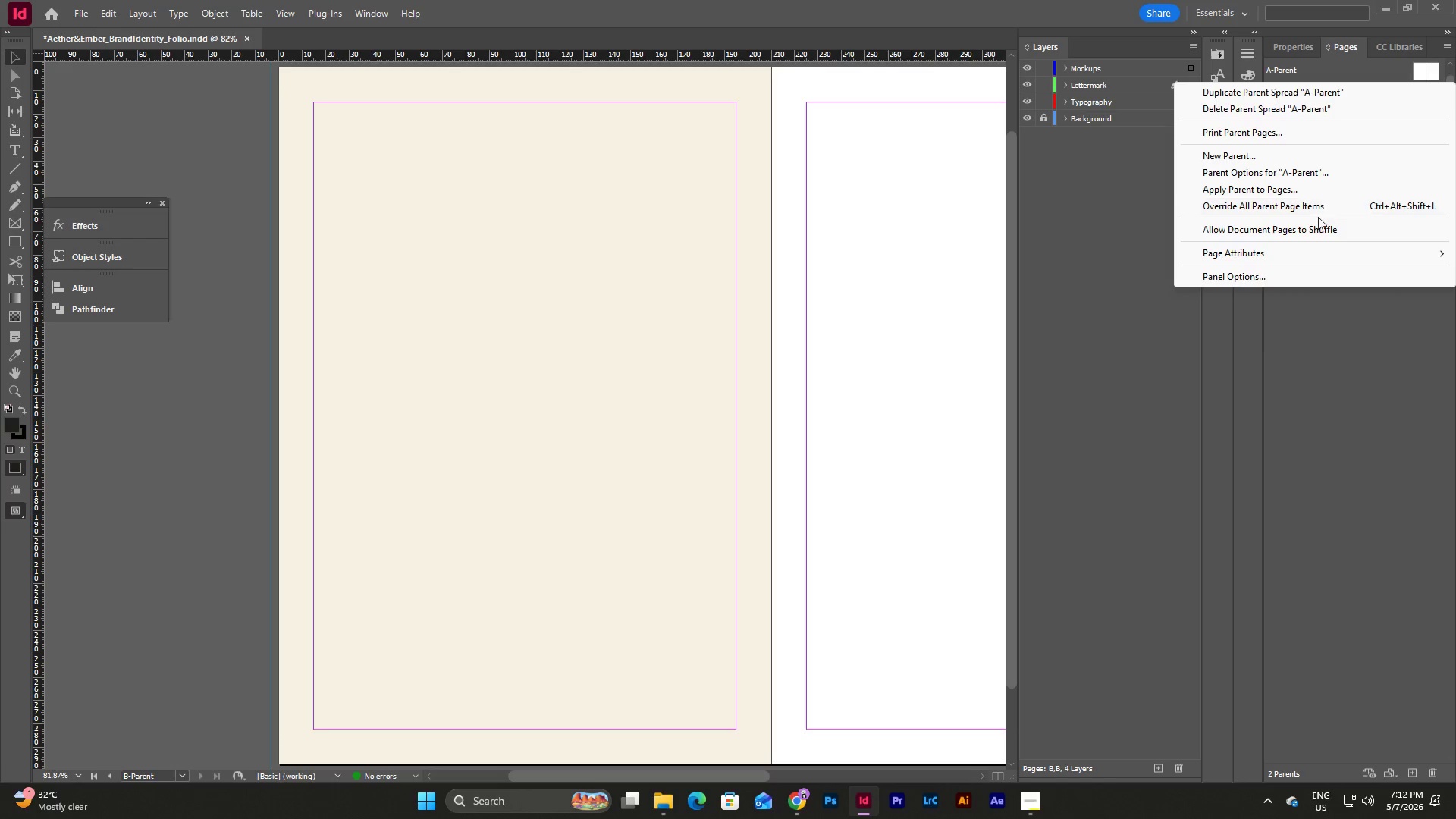 
left_click([1311, 232])
 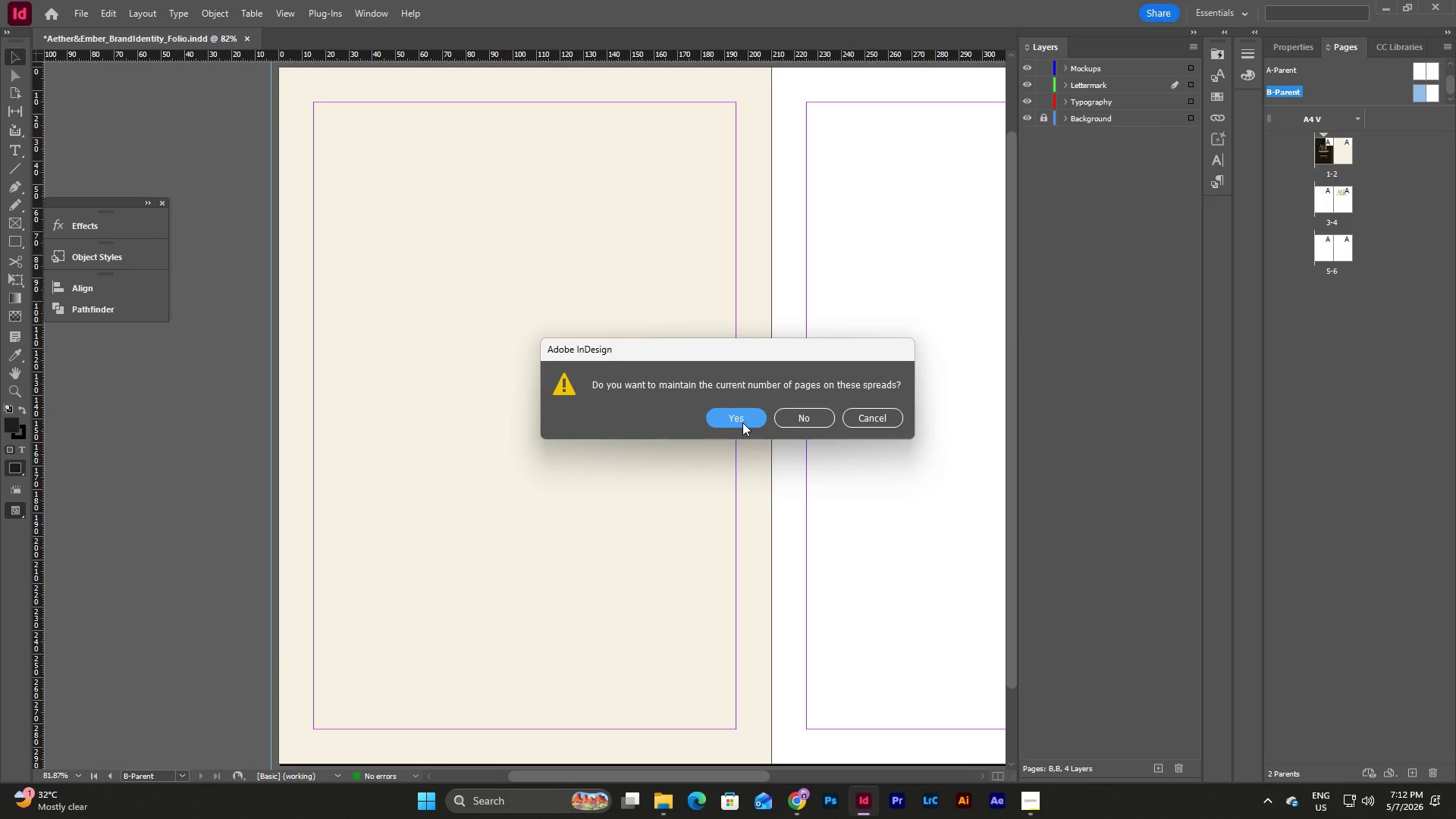 
left_click([742, 422])
 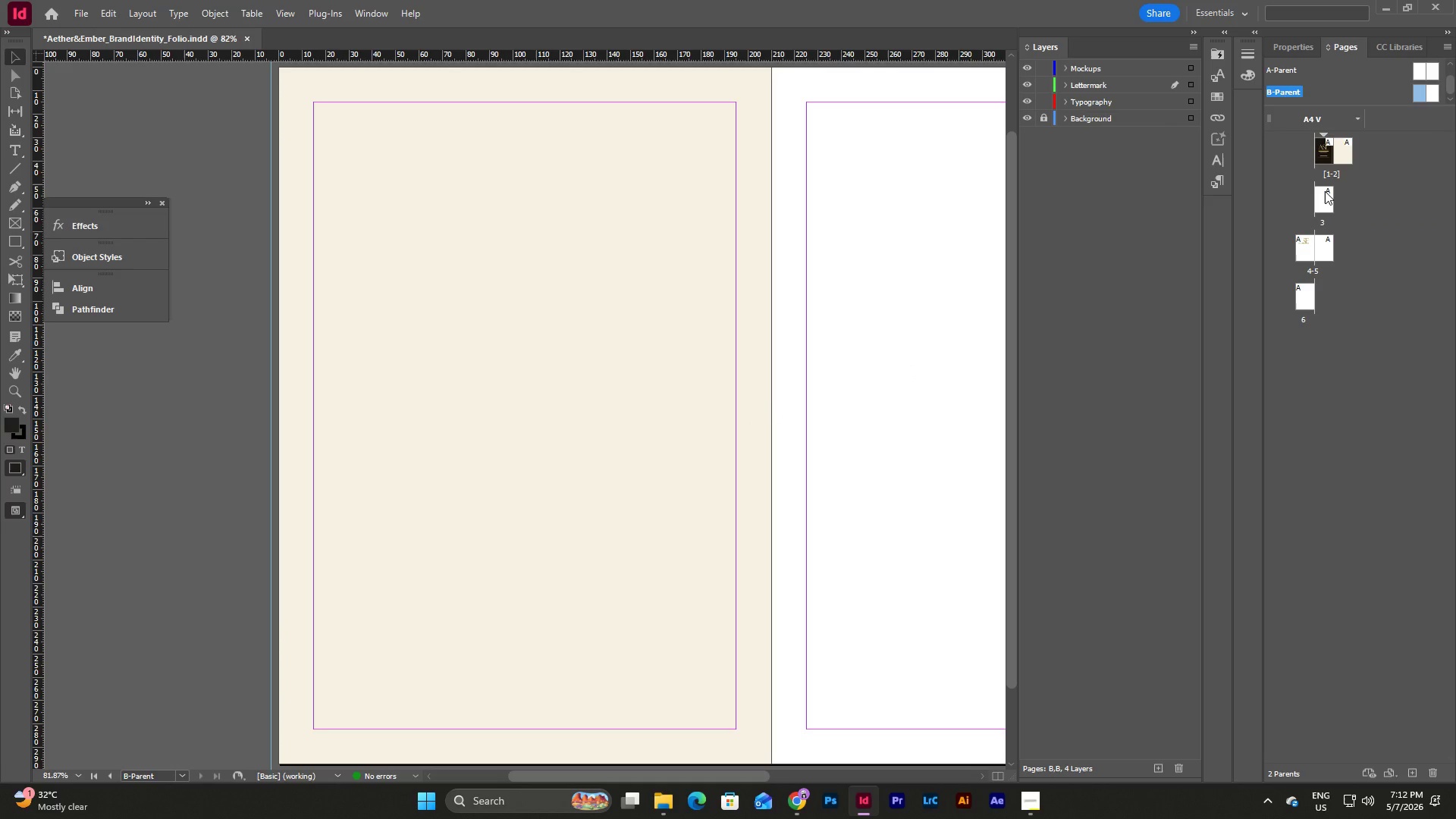 
key(Control+Z)
 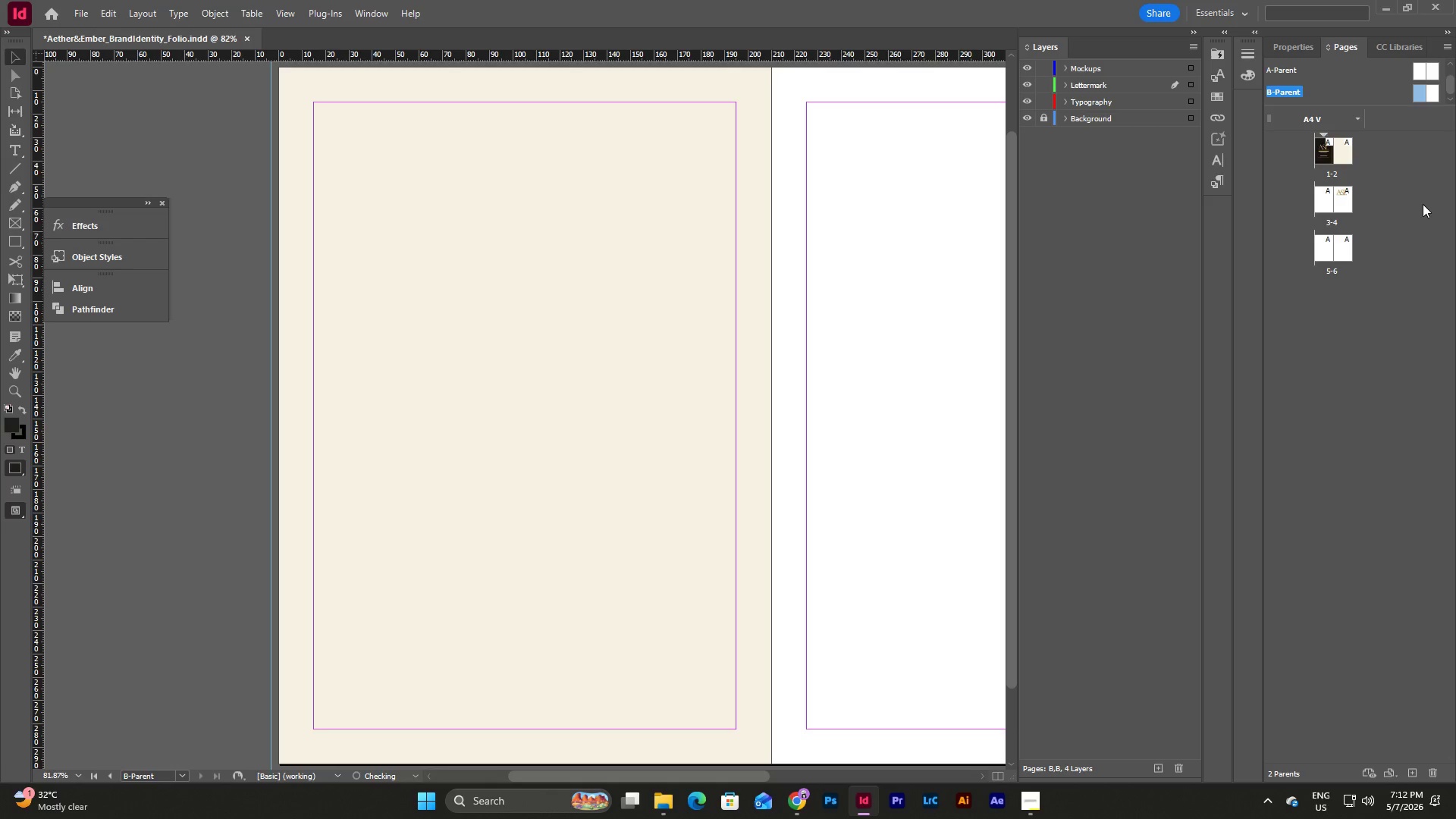 
left_click([1423, 204])
 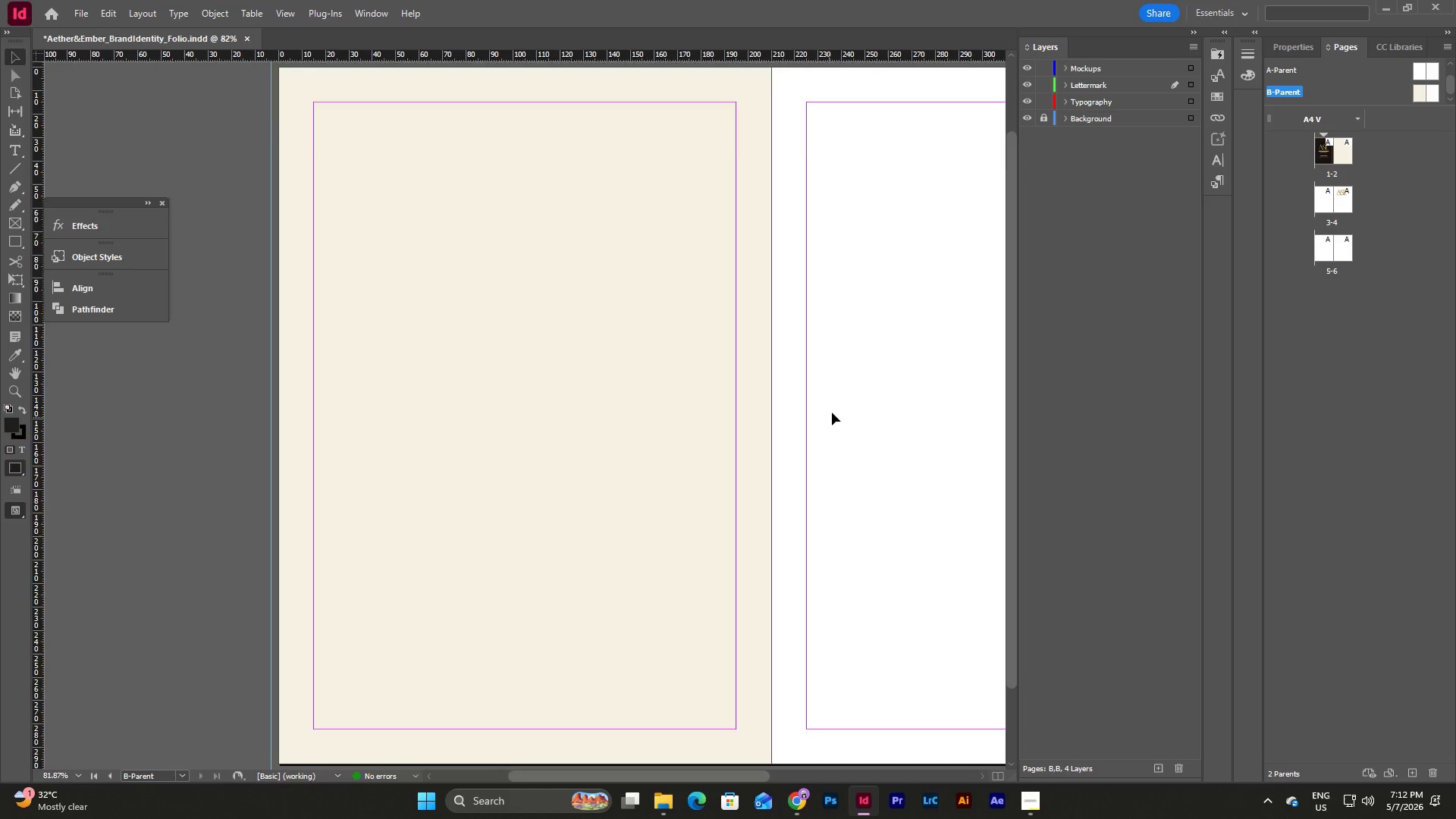 
scroll: coordinate [832, 412], scroll_direction: up, amount: 9.0
 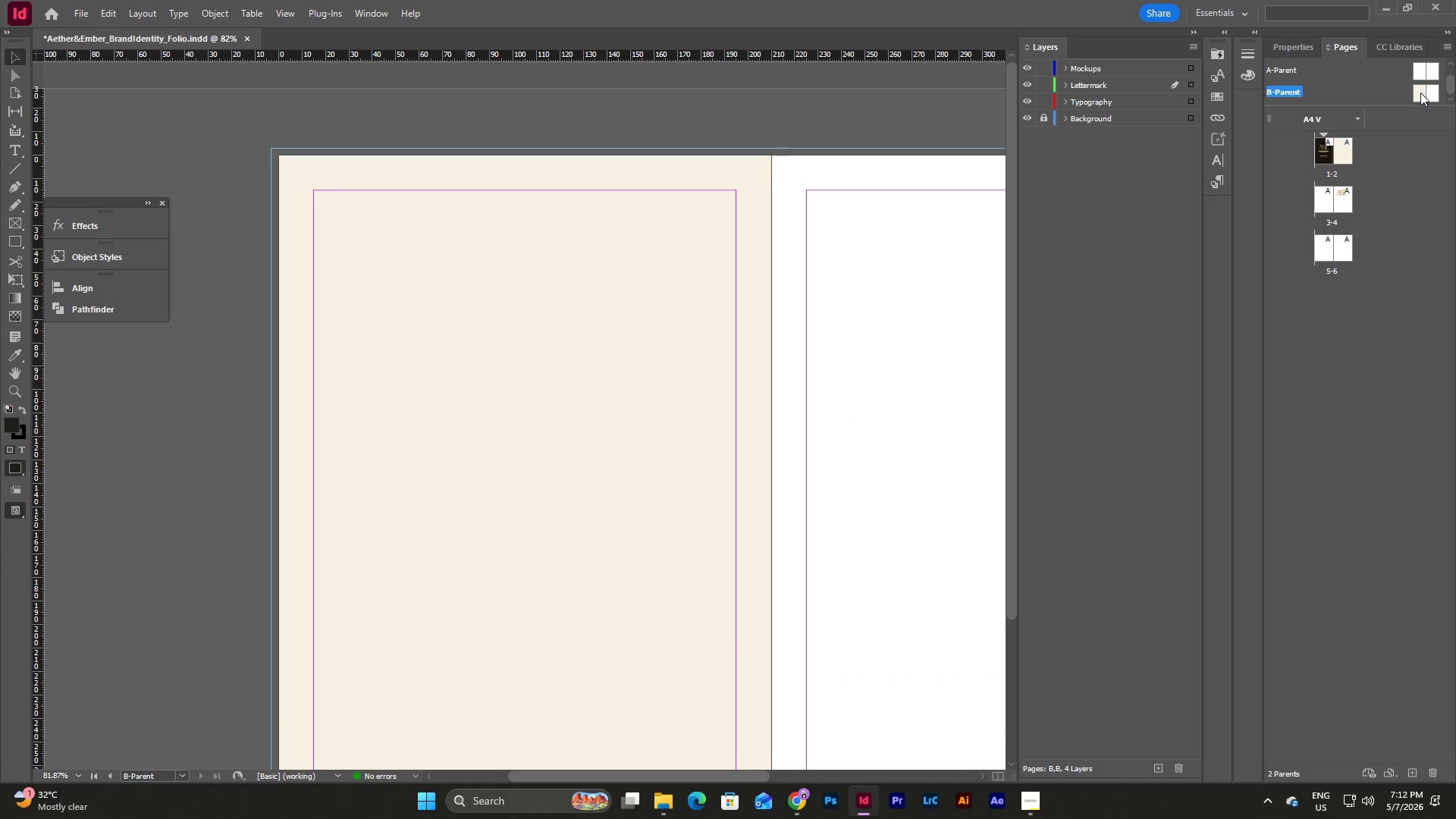 
left_click([1423, 65])
 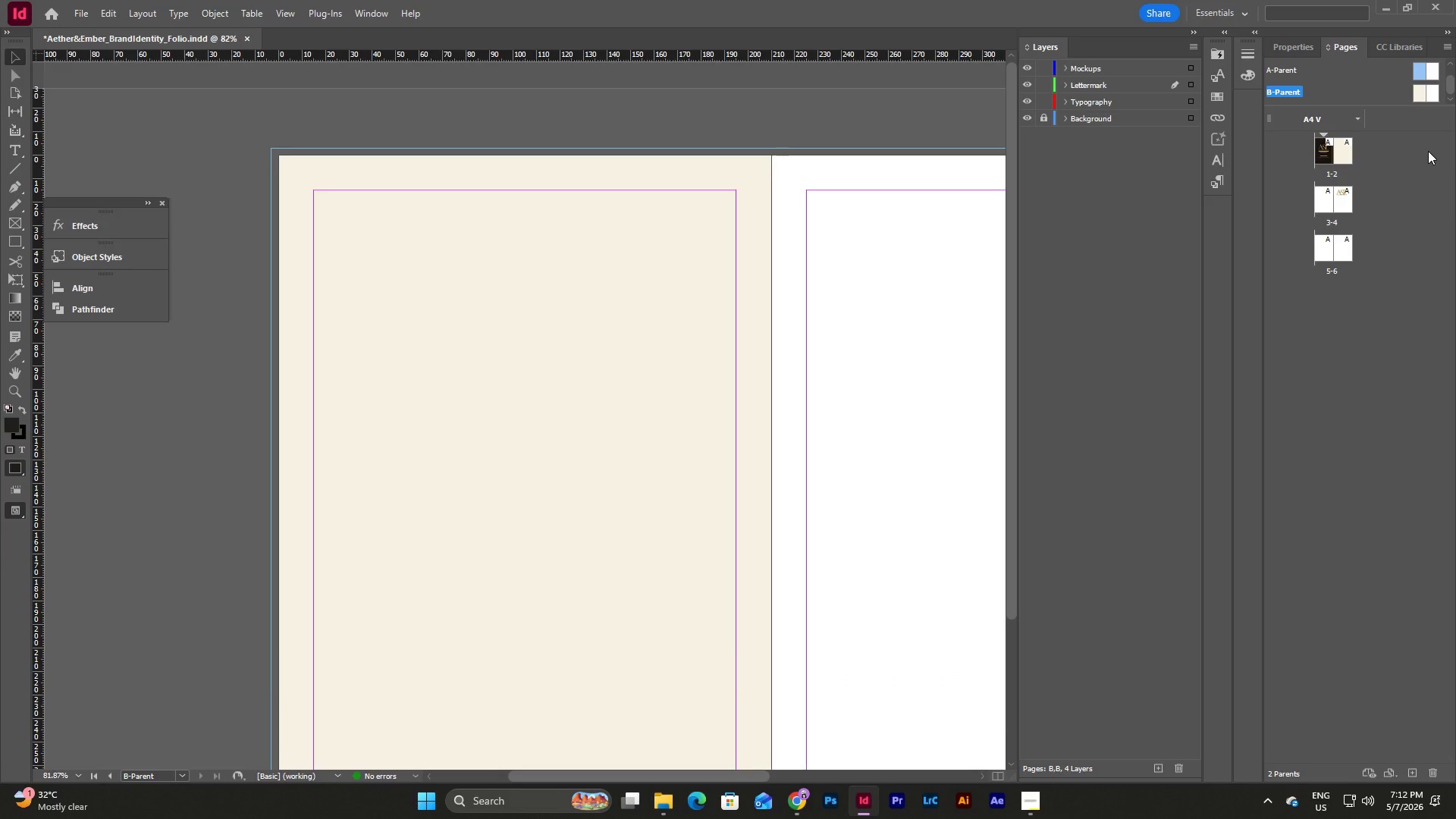 
left_click([1437, 217])
 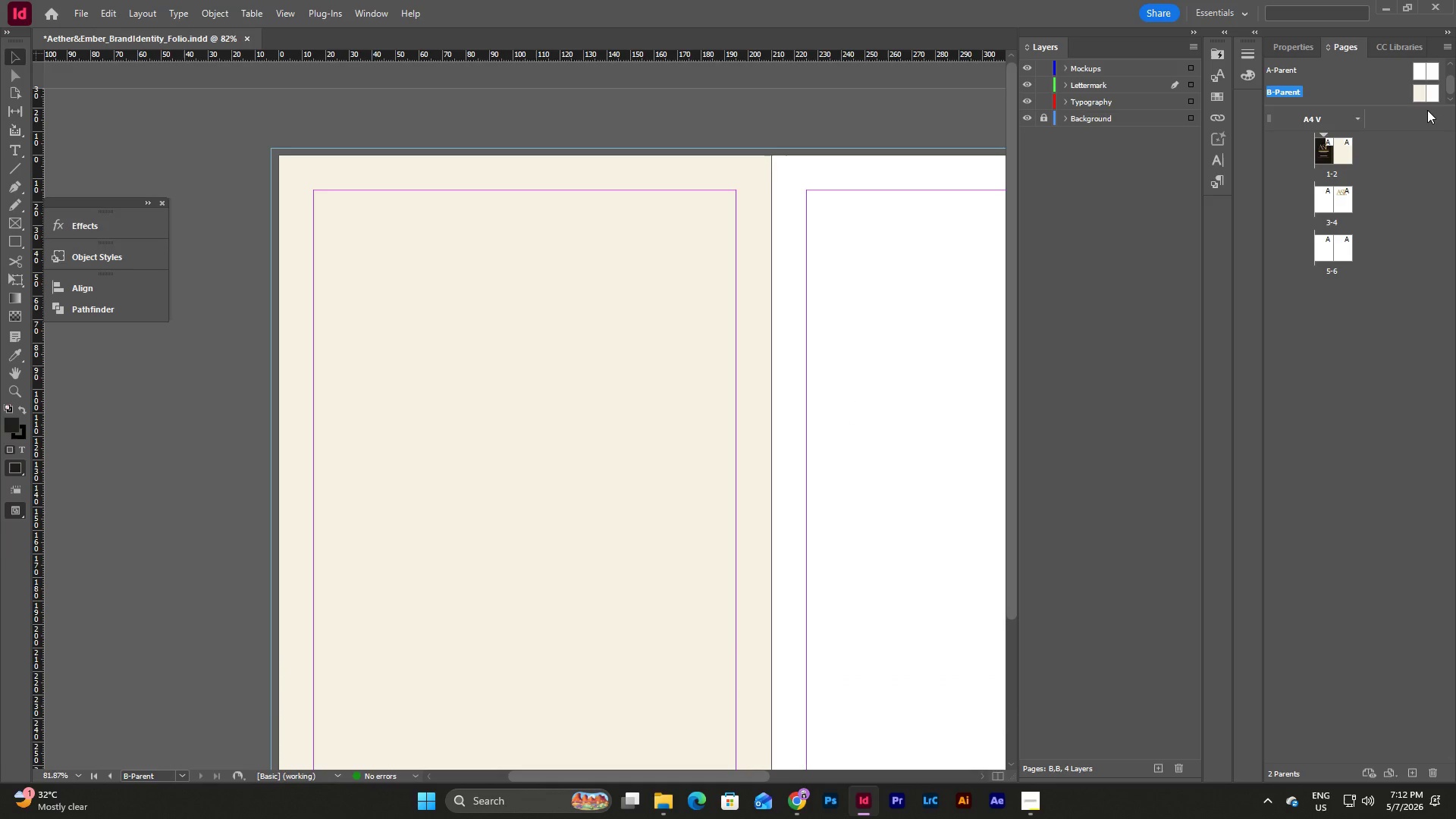 
left_click([1437, 87])
 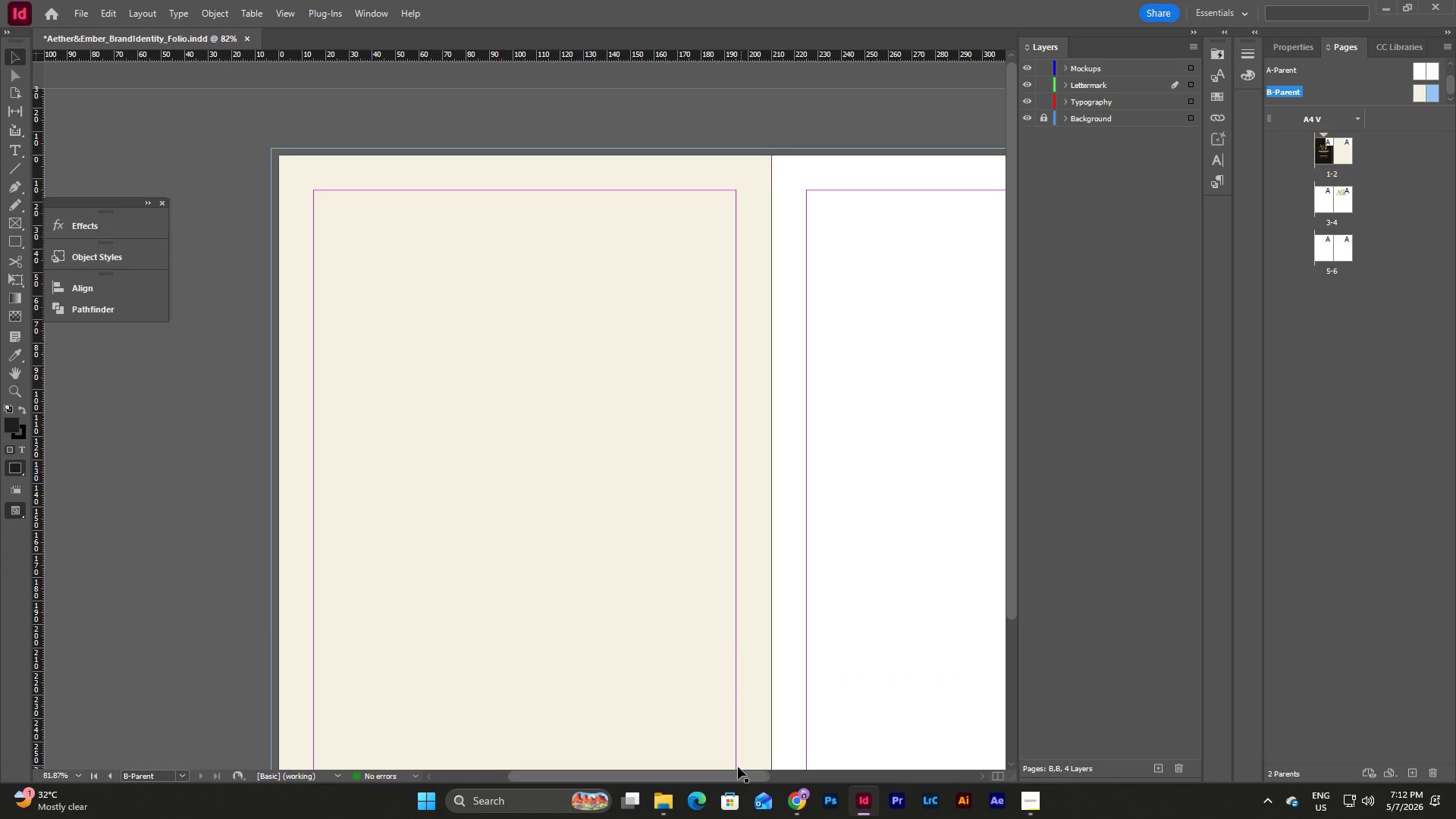 
left_click_drag(start_coordinate=[739, 774], to_coordinate=[802, 767])
 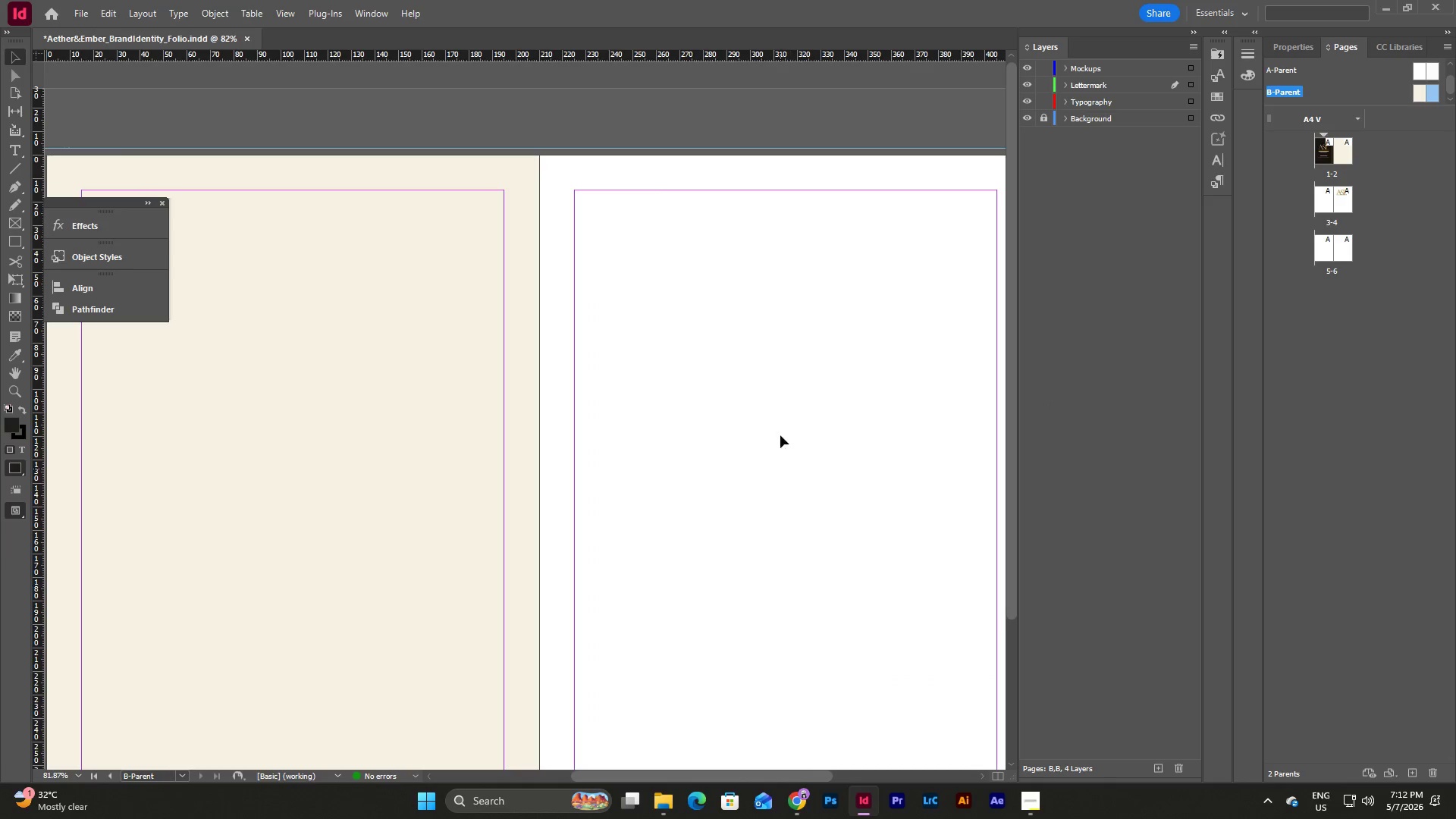 
left_click([780, 430])
 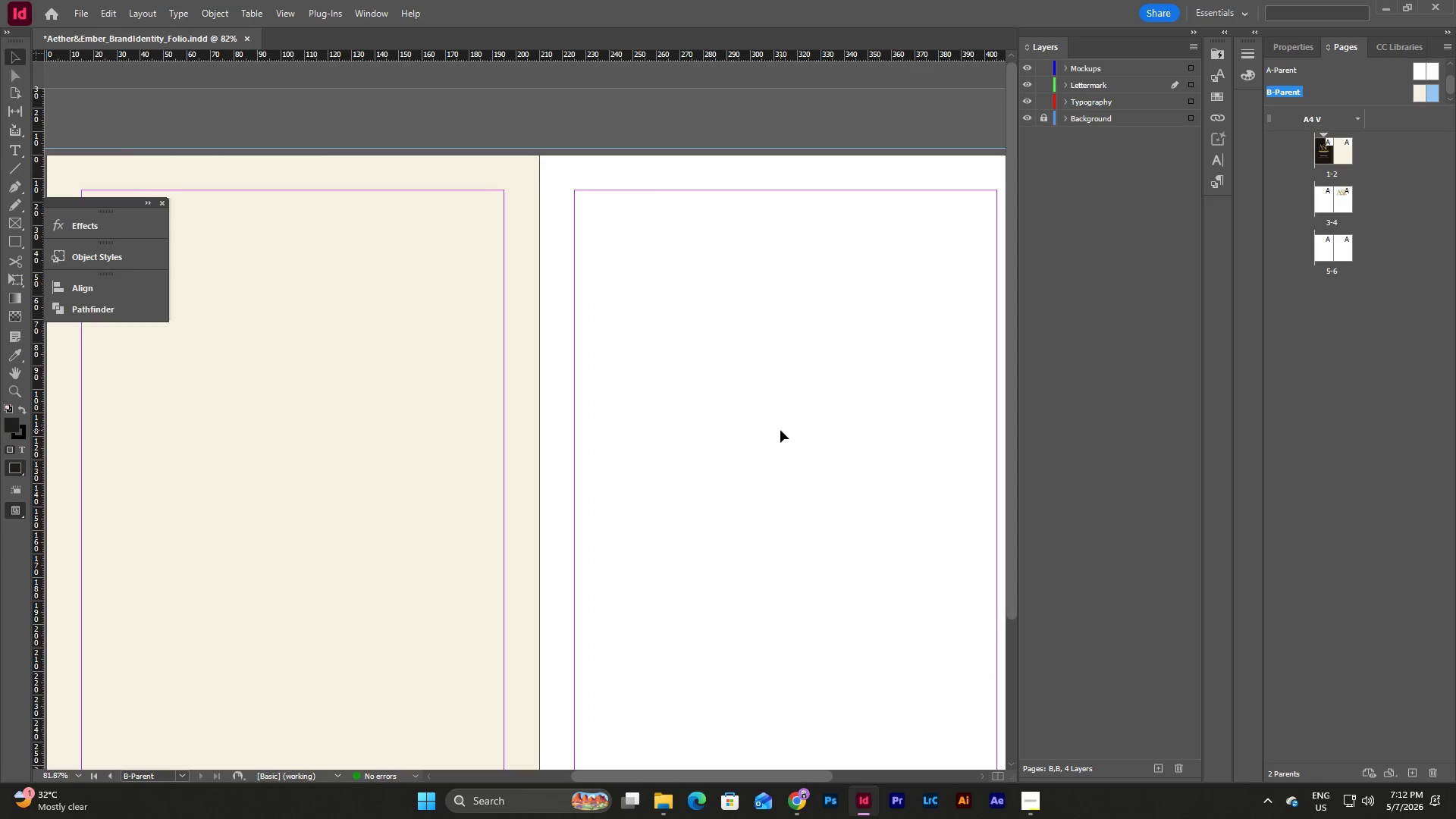 
key(Control+V)
 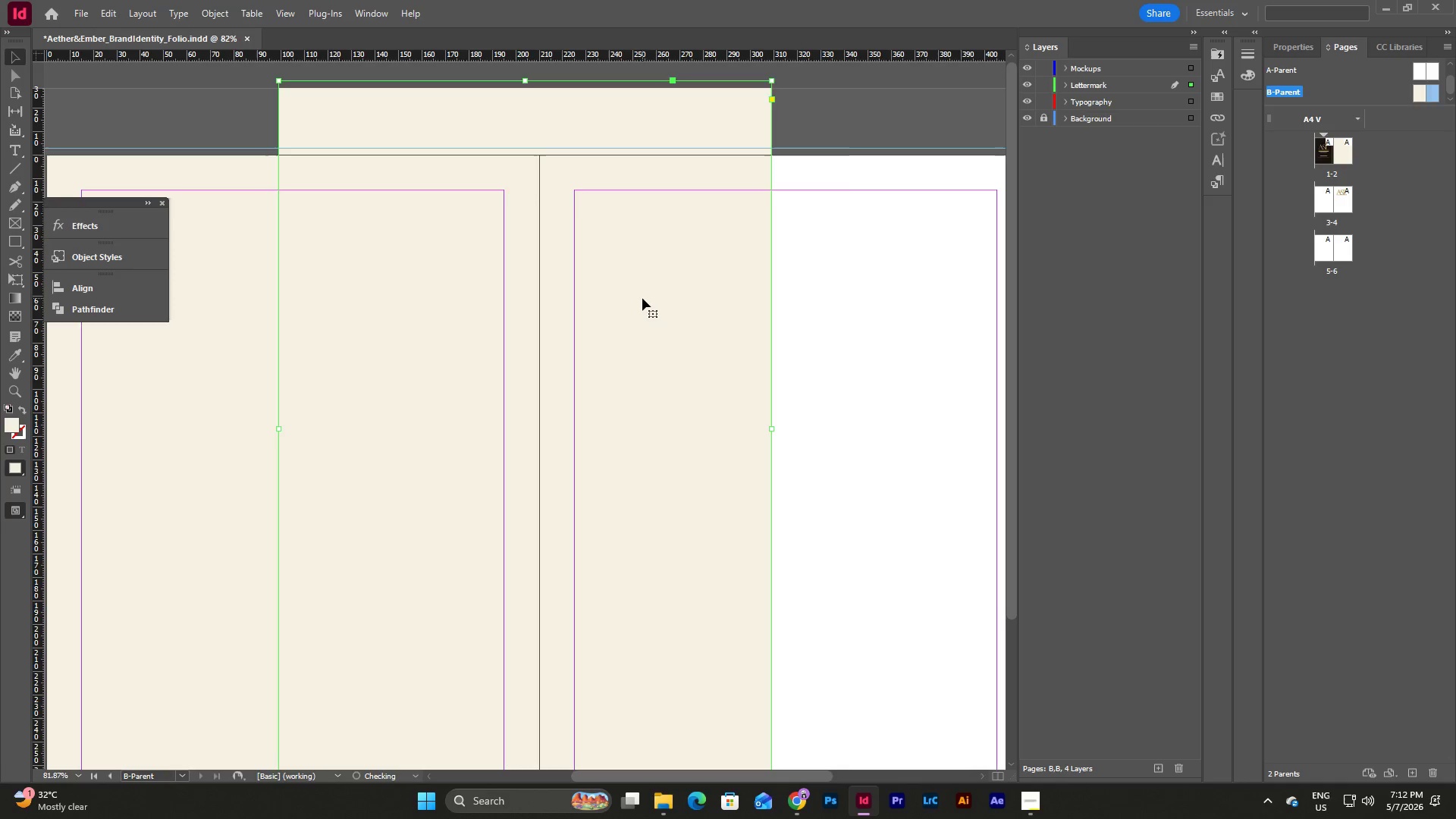 
left_click_drag(start_coordinate=[642, 298], to_coordinate=[883, 444])
 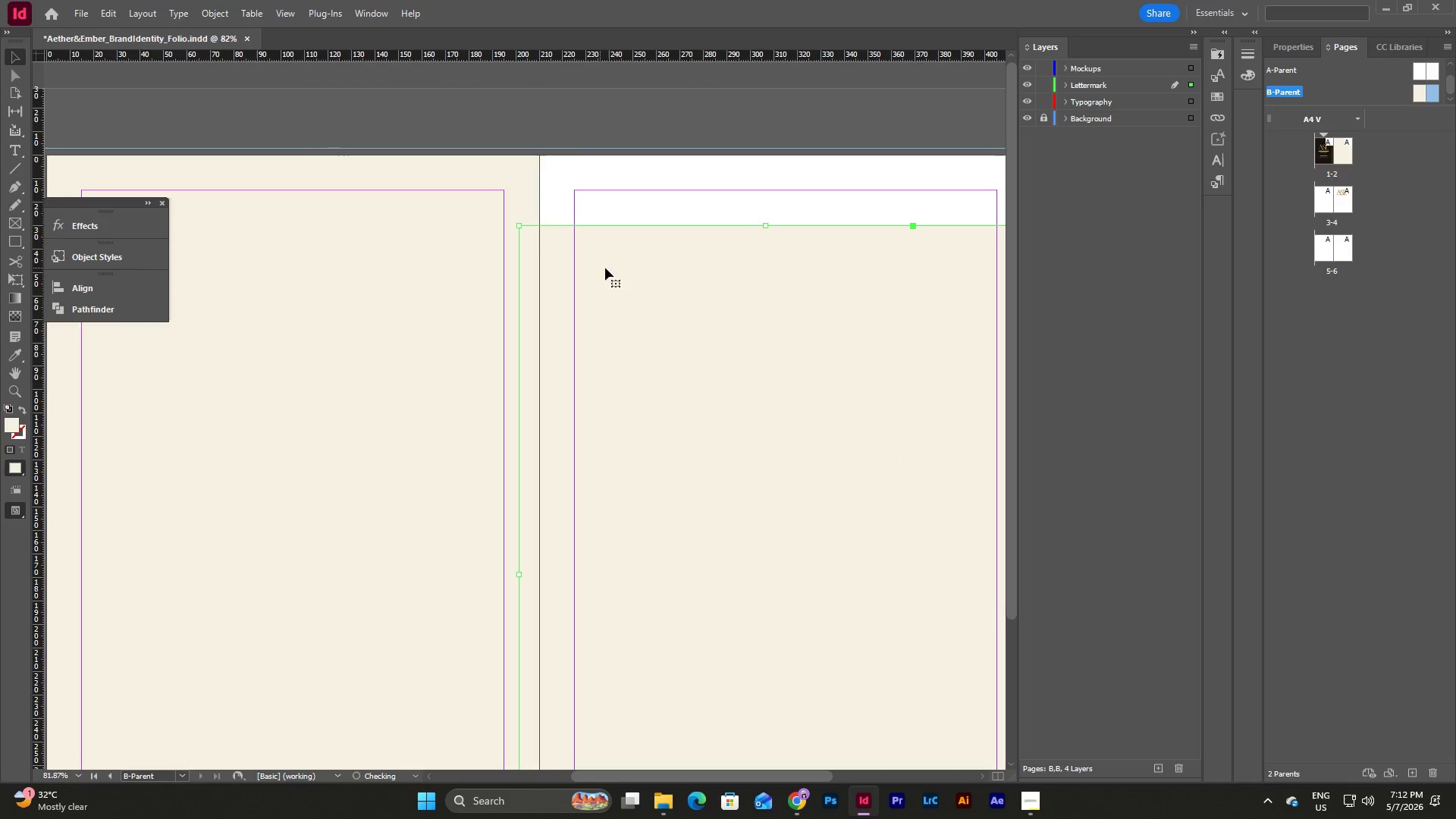 
left_click_drag(start_coordinate=[626, 266], to_coordinate=[648, 195])
 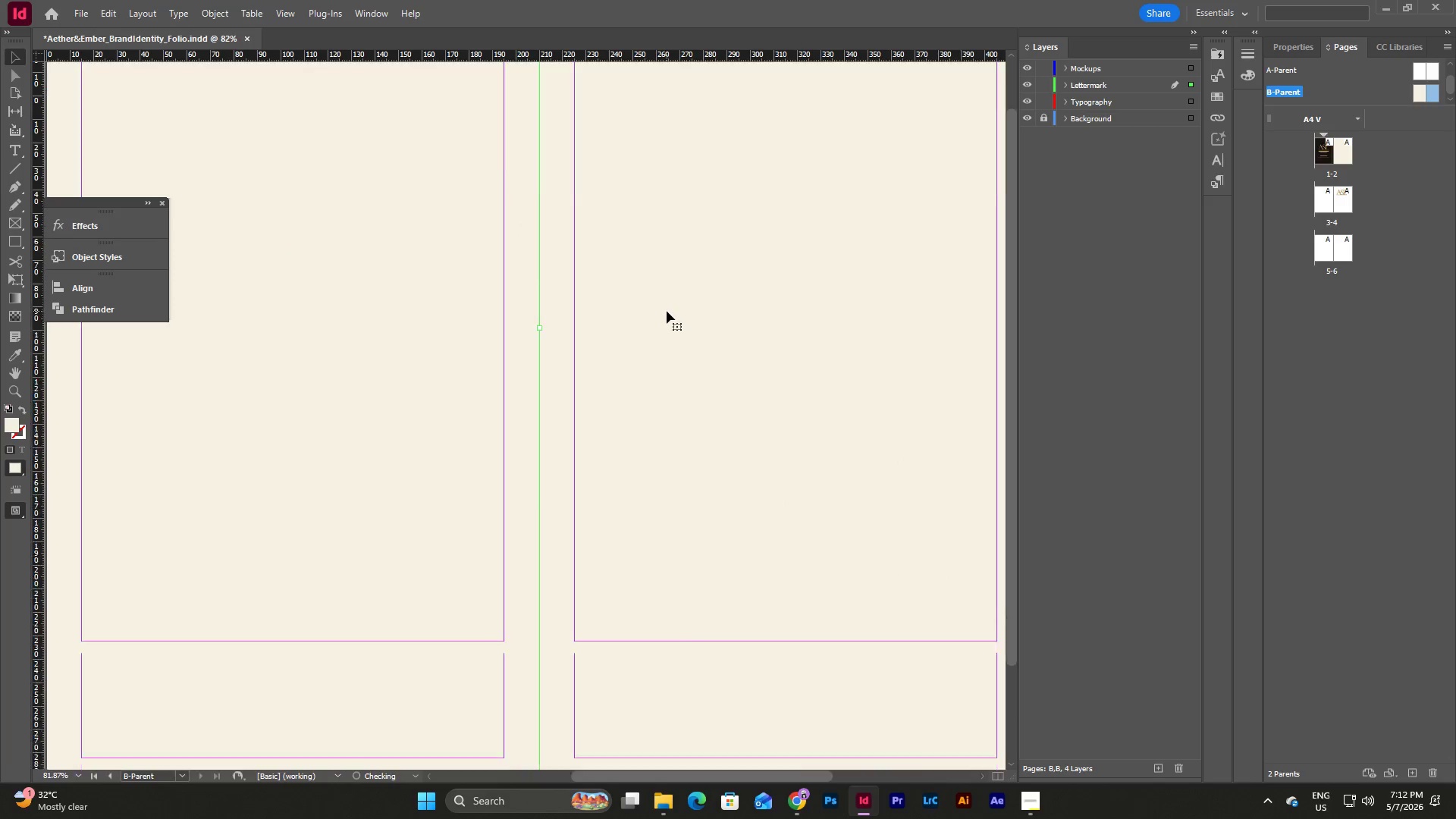 
scroll: coordinate [667, 311], scroll_direction: down, amount: 7.0
 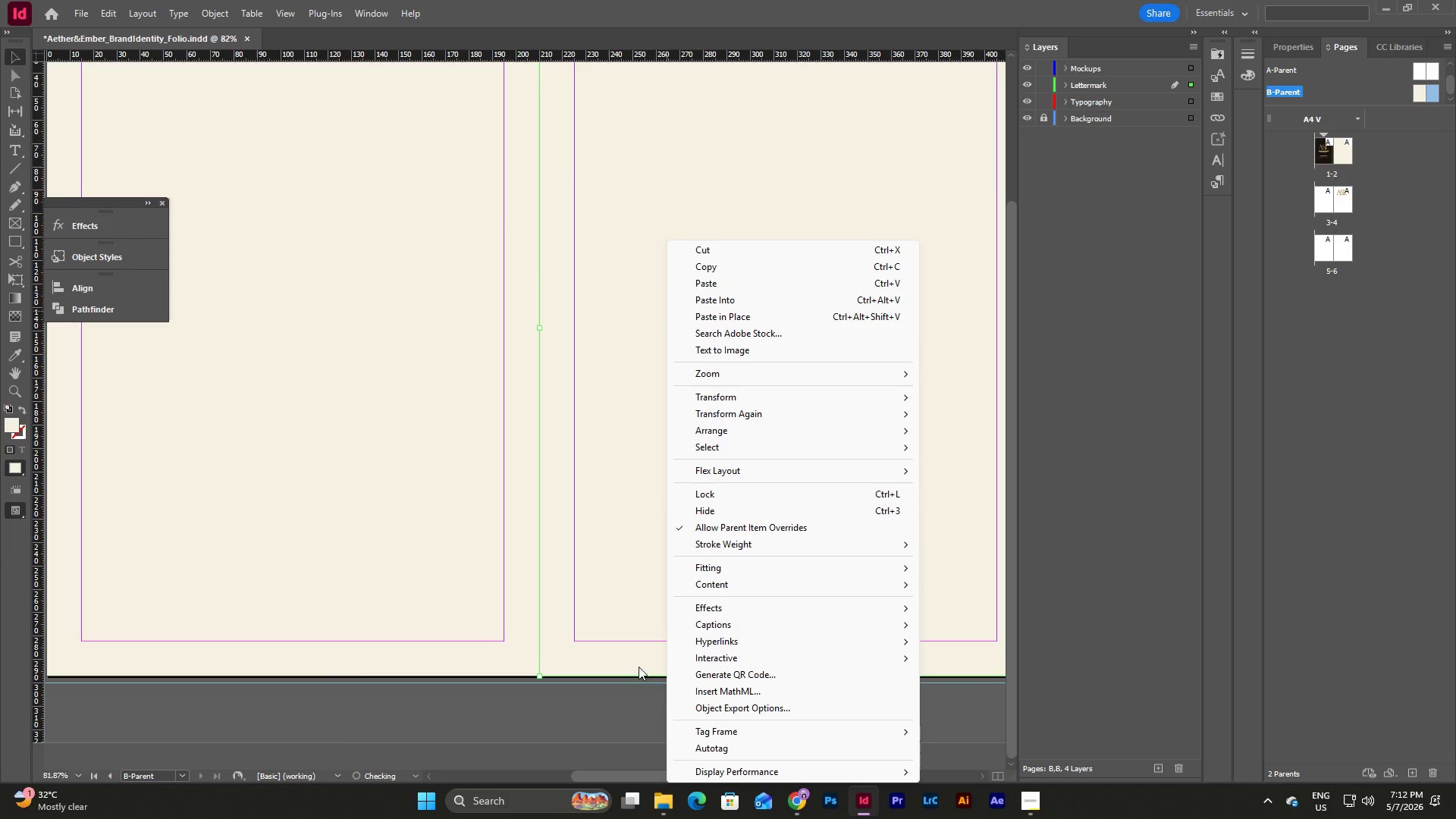 
left_click([631, 705])
 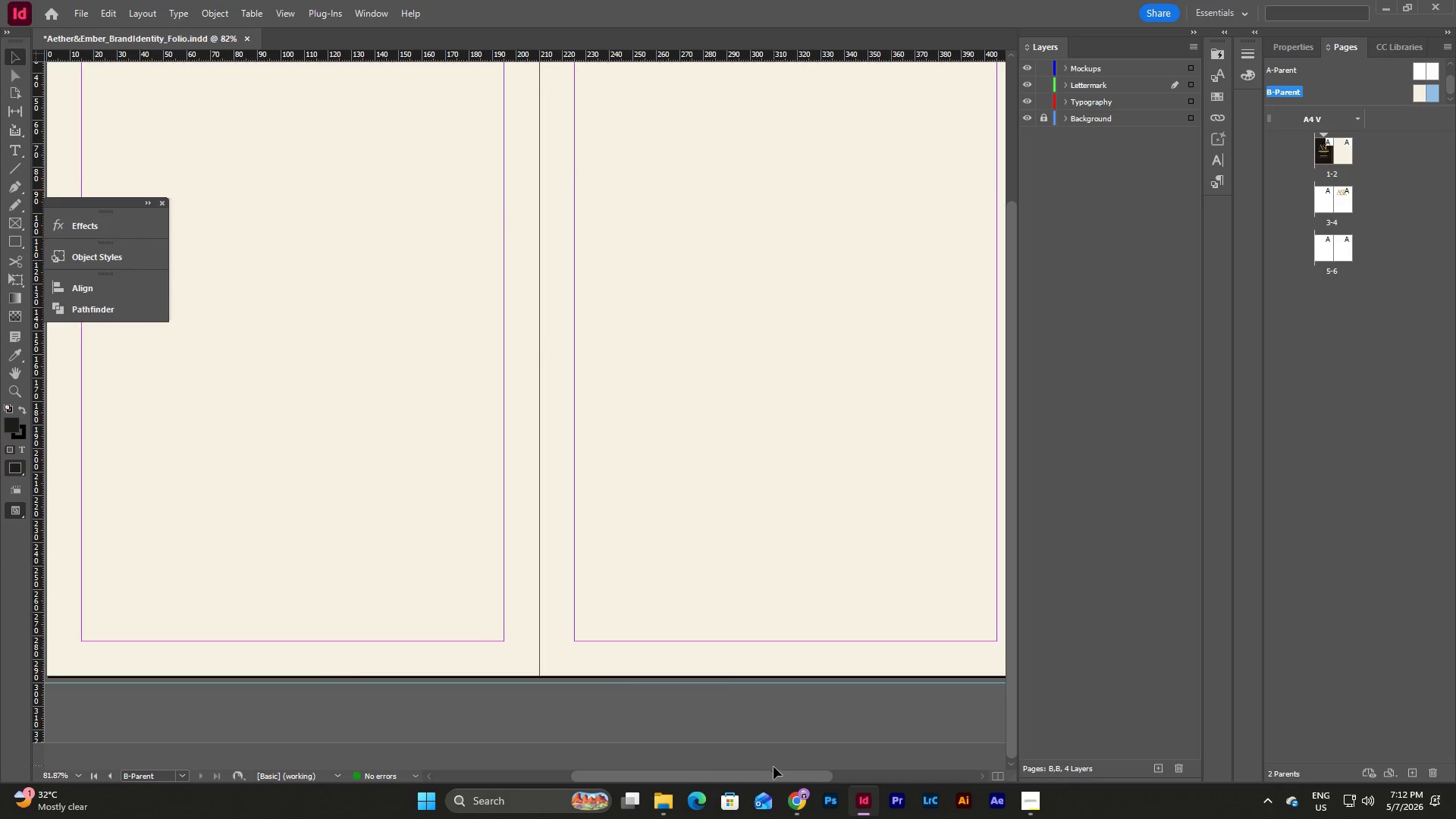 
left_click_drag(start_coordinate=[770, 777], to_coordinate=[812, 777])
 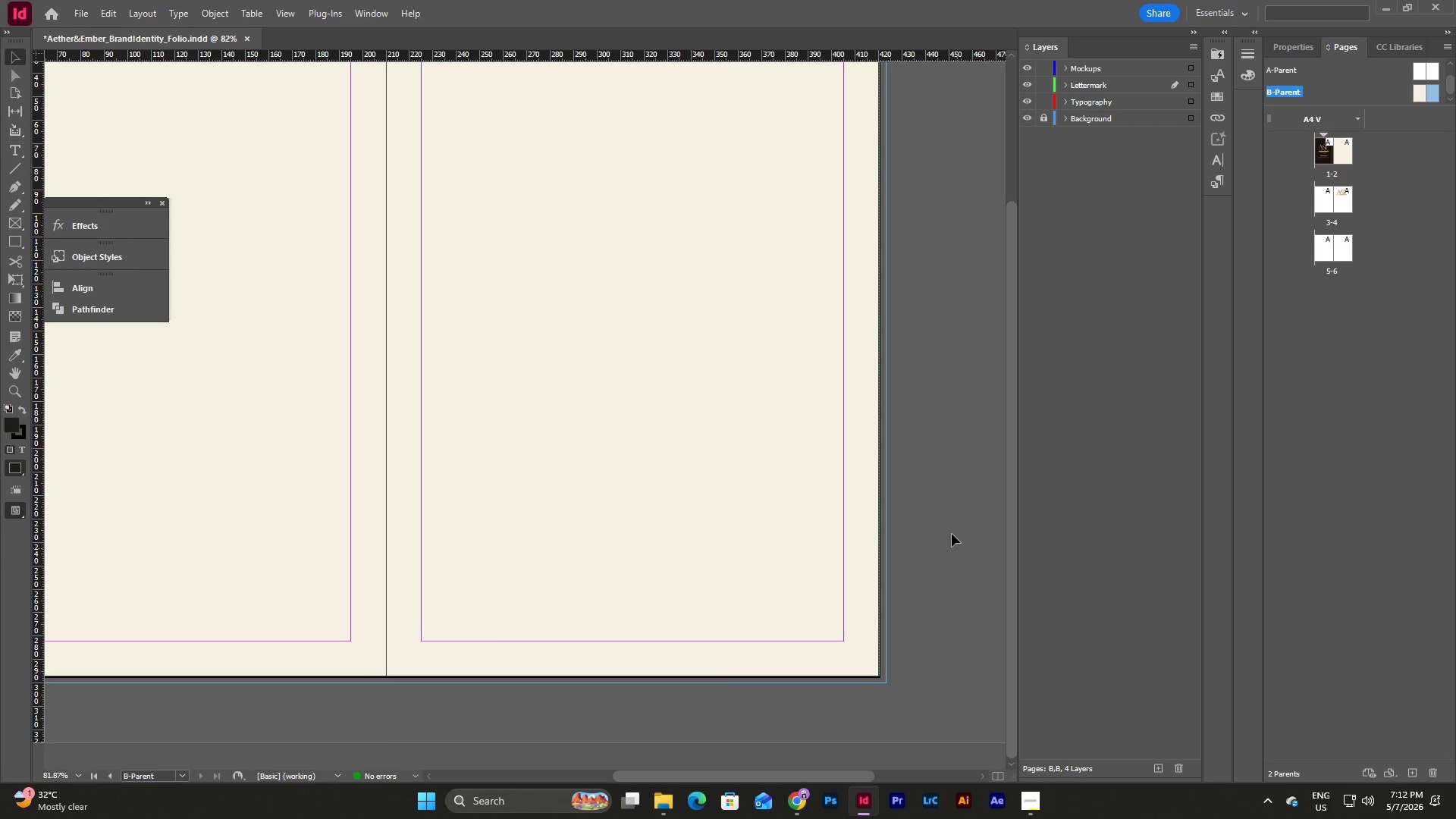 
left_click([952, 521])
 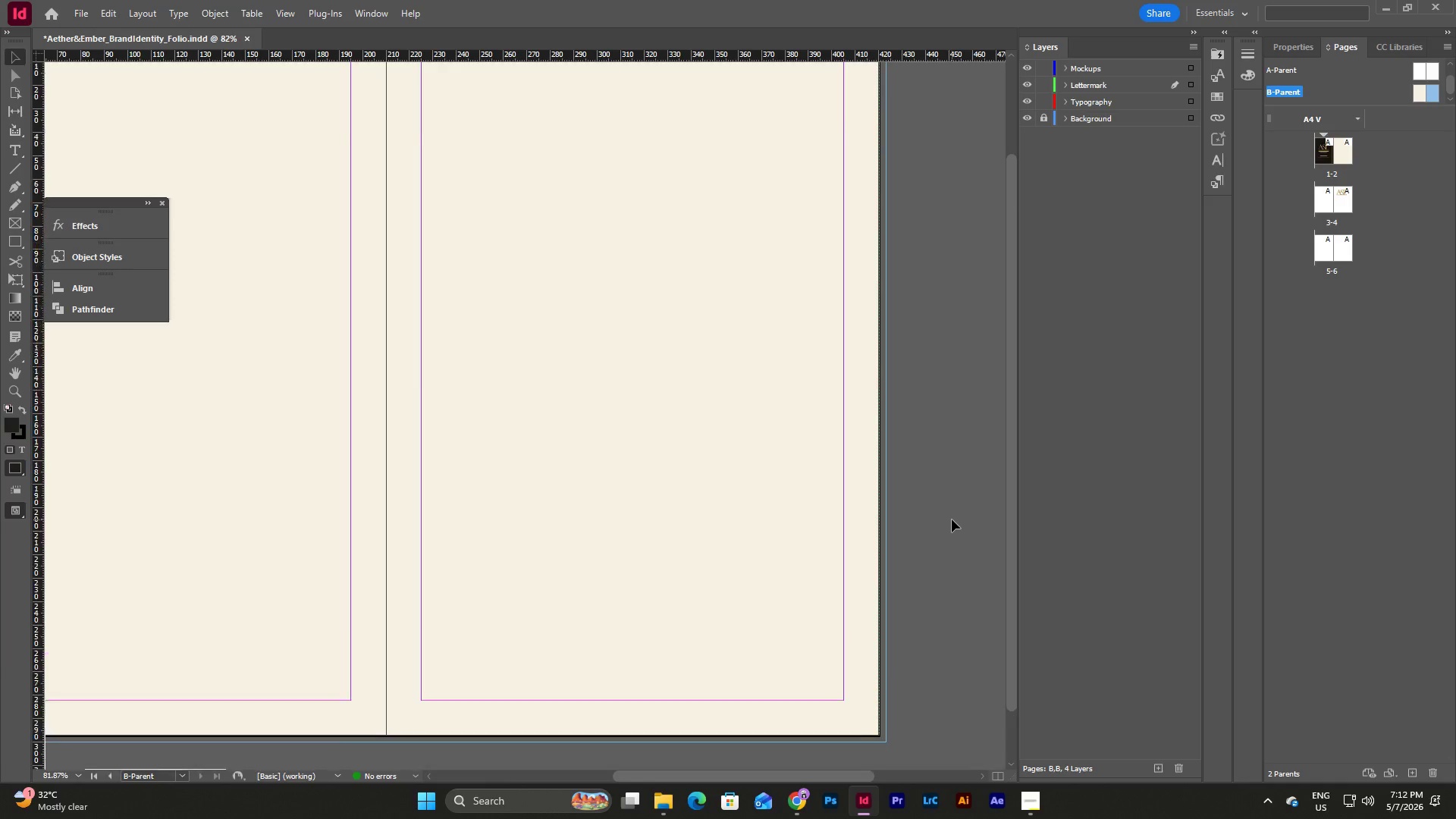 
scroll: coordinate [952, 519], scroll_direction: up, amount: 2.0
 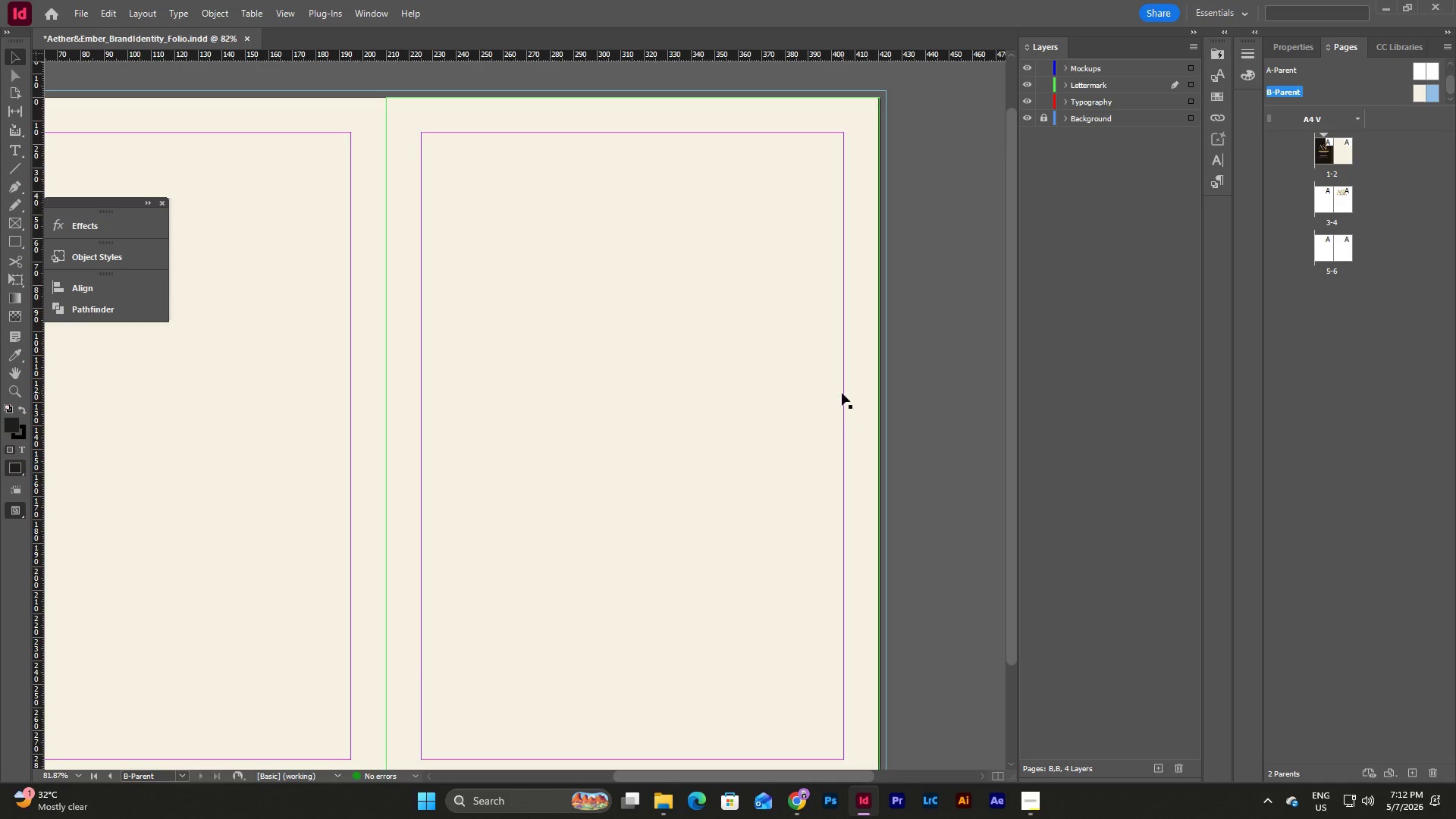 
left_click([842, 393])
 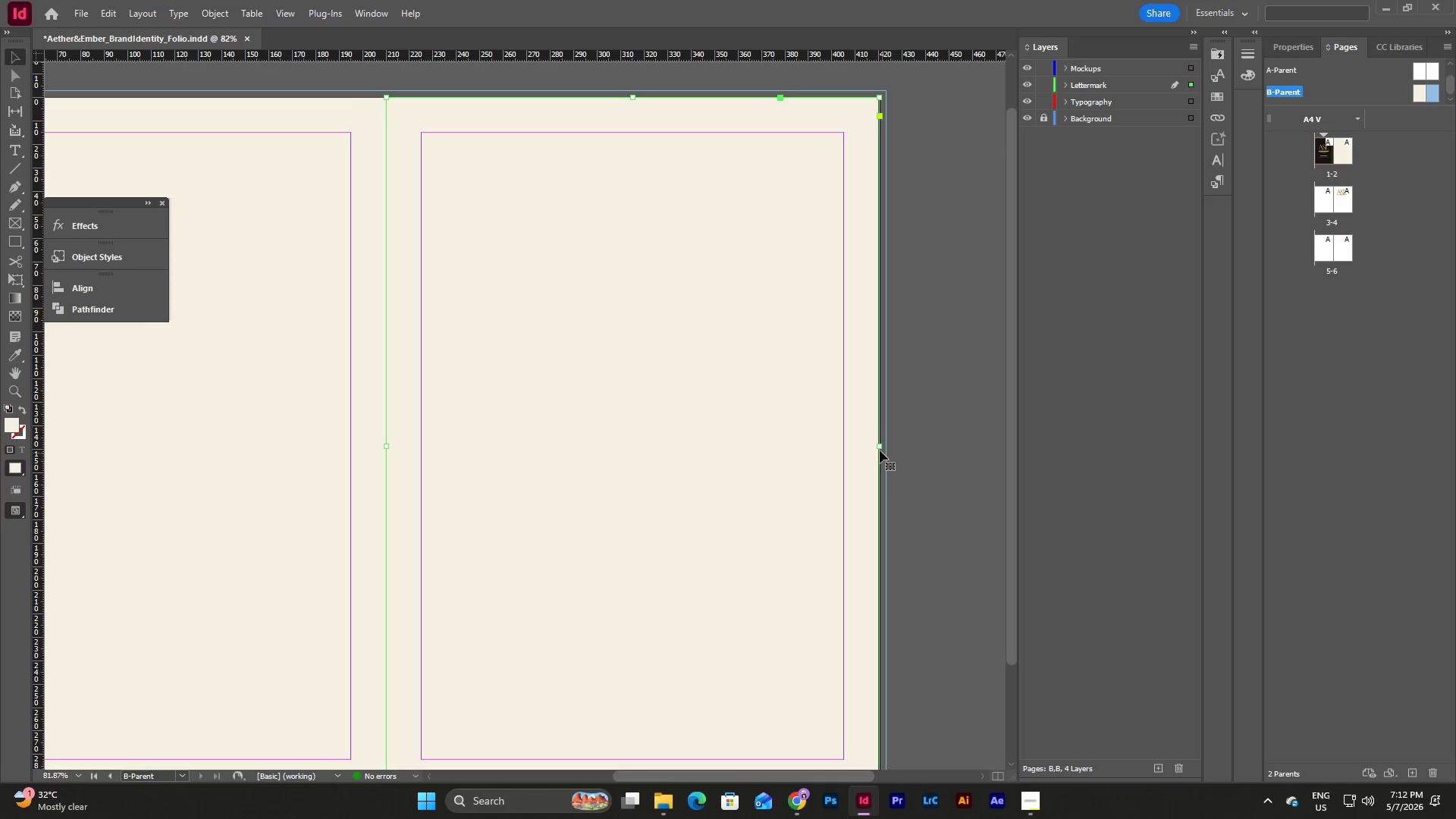 
left_click_drag(start_coordinate=[880, 445], to_coordinate=[880, 449])
 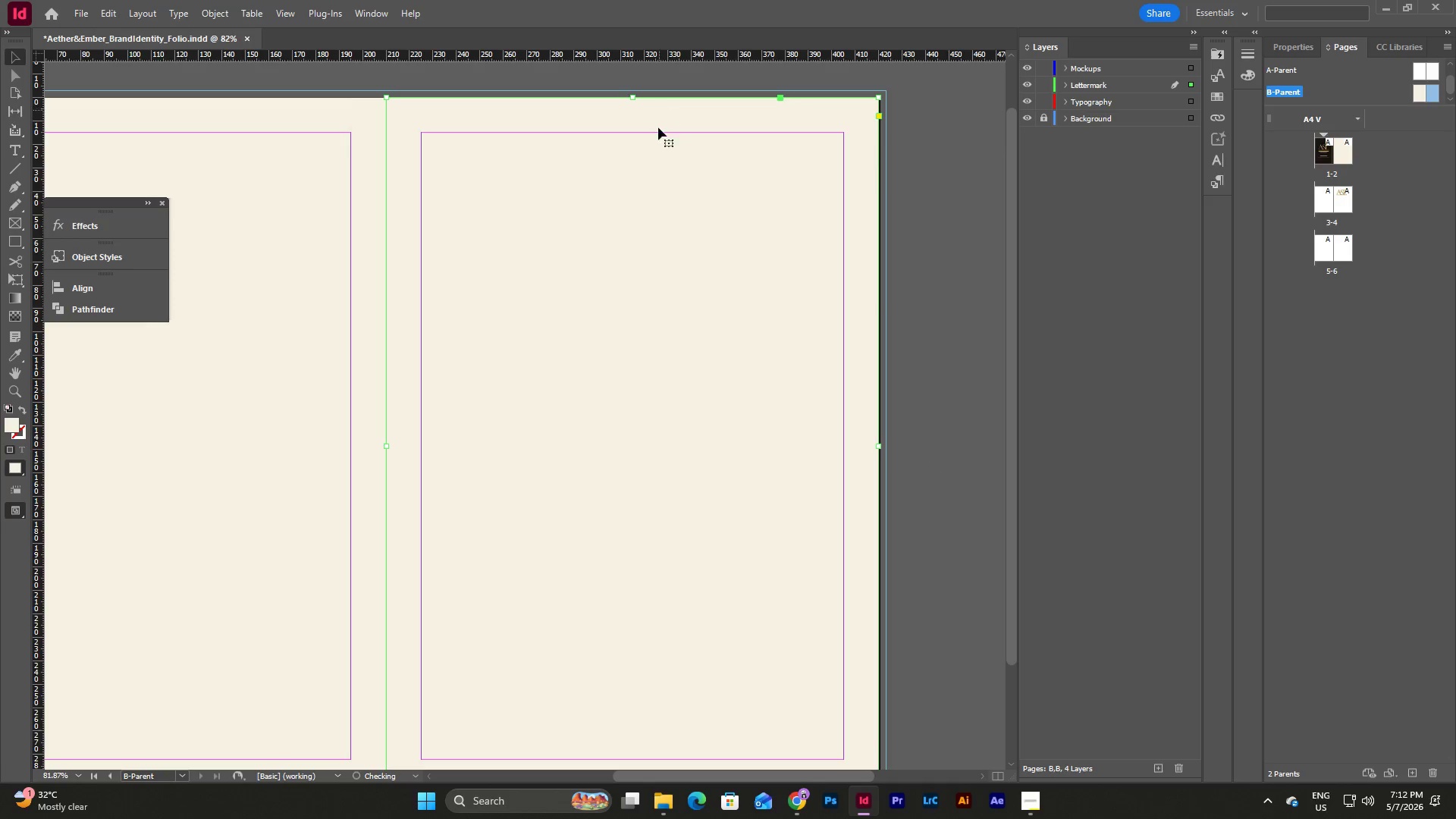 
left_click([926, 221])
 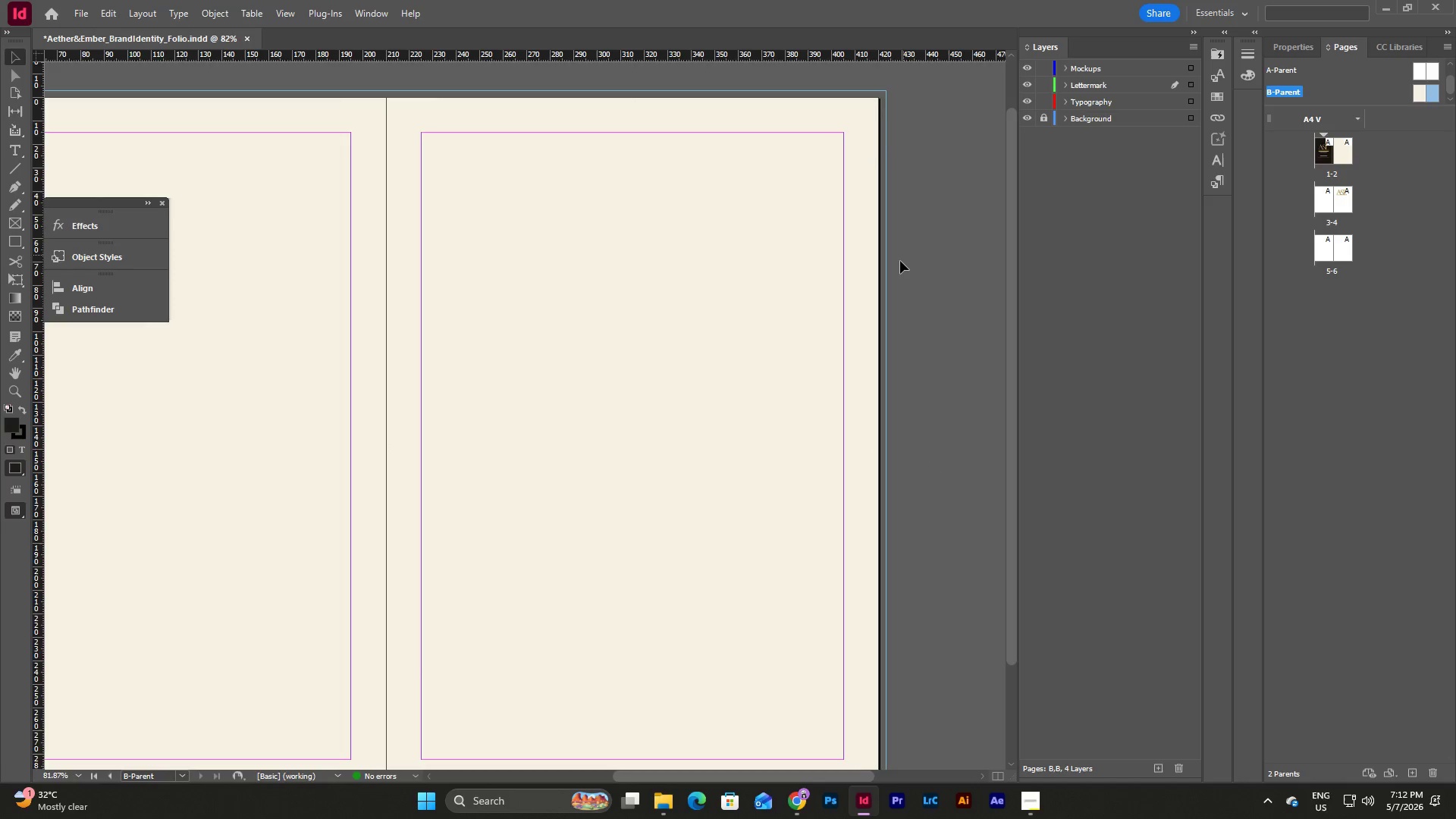 
scroll: coordinate [900, 262], scroll_direction: up, amount: 1.0
 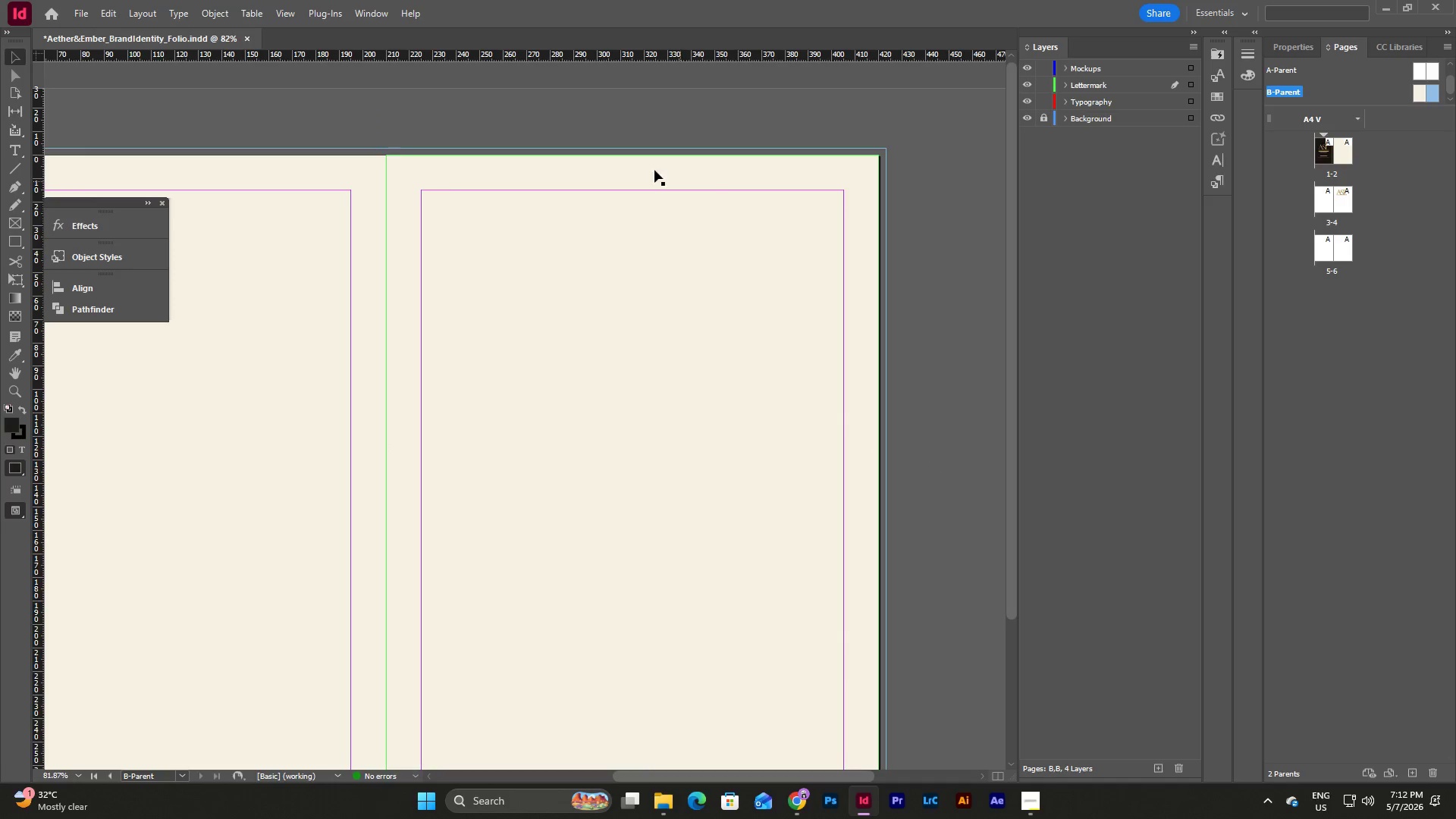 
left_click([639, 163])
 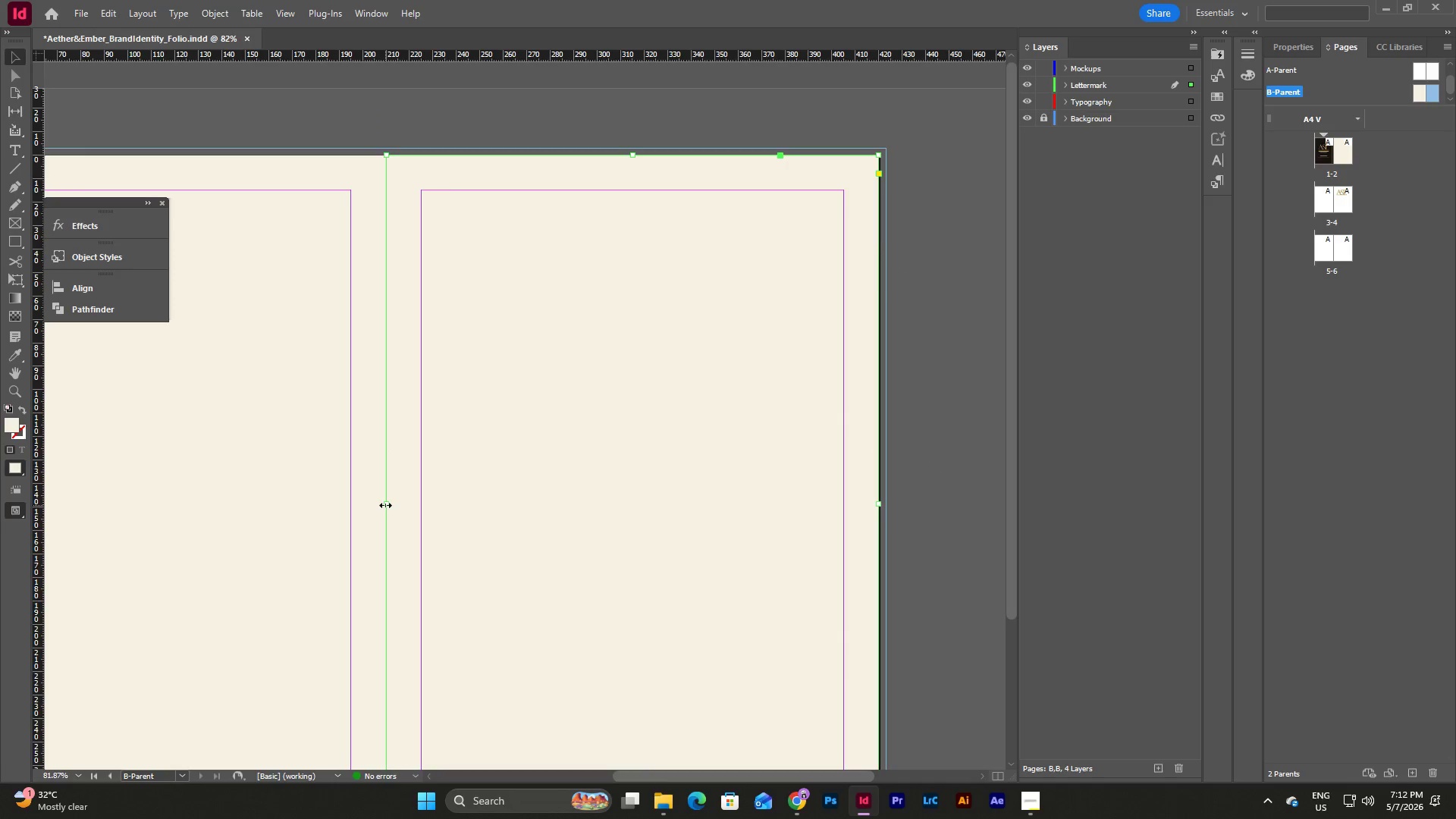 
left_click_drag(start_coordinate=[388, 502], to_coordinate=[388, 507])
 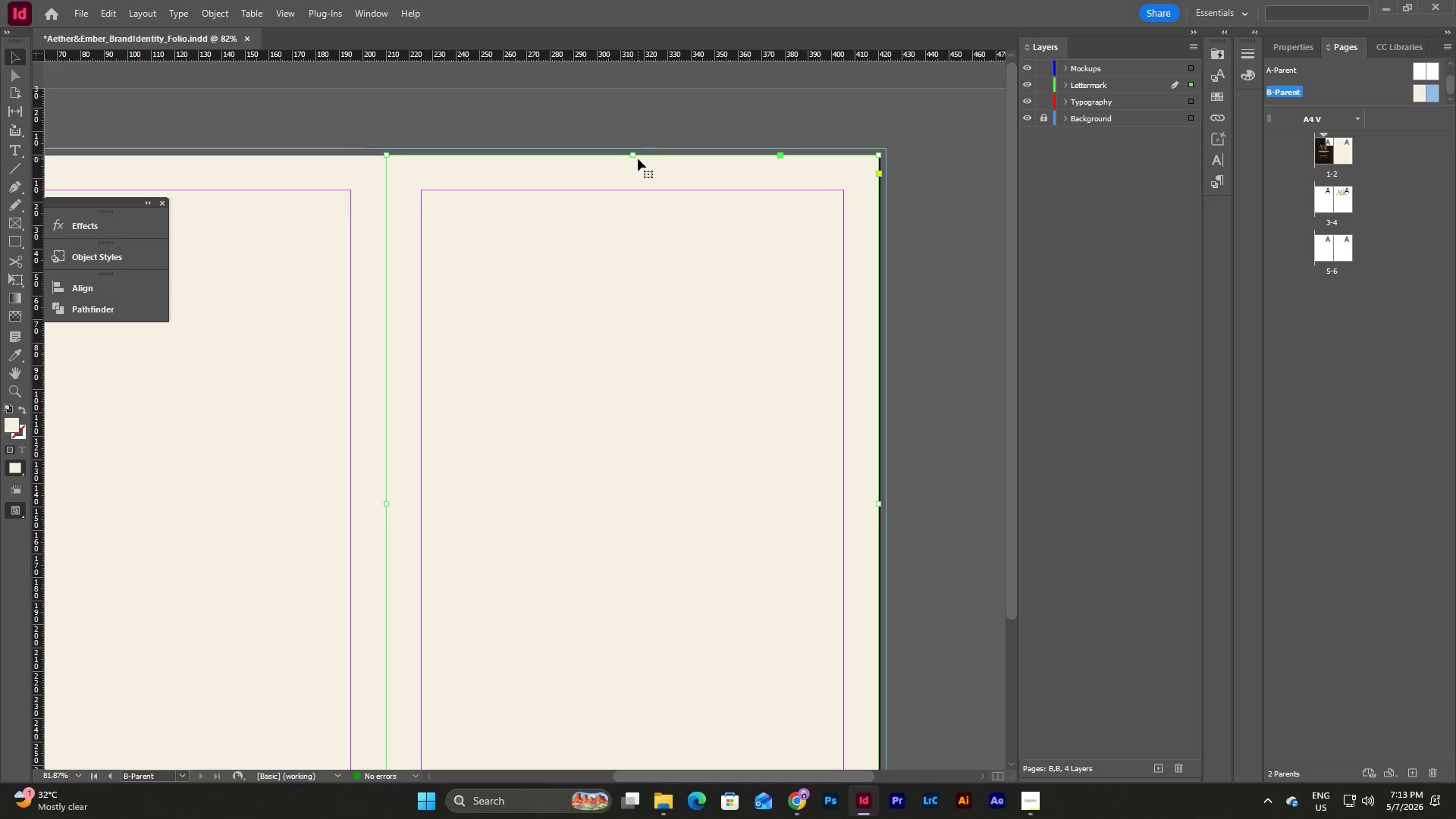 
left_click_drag(start_coordinate=[633, 158], to_coordinate=[641, 153])
 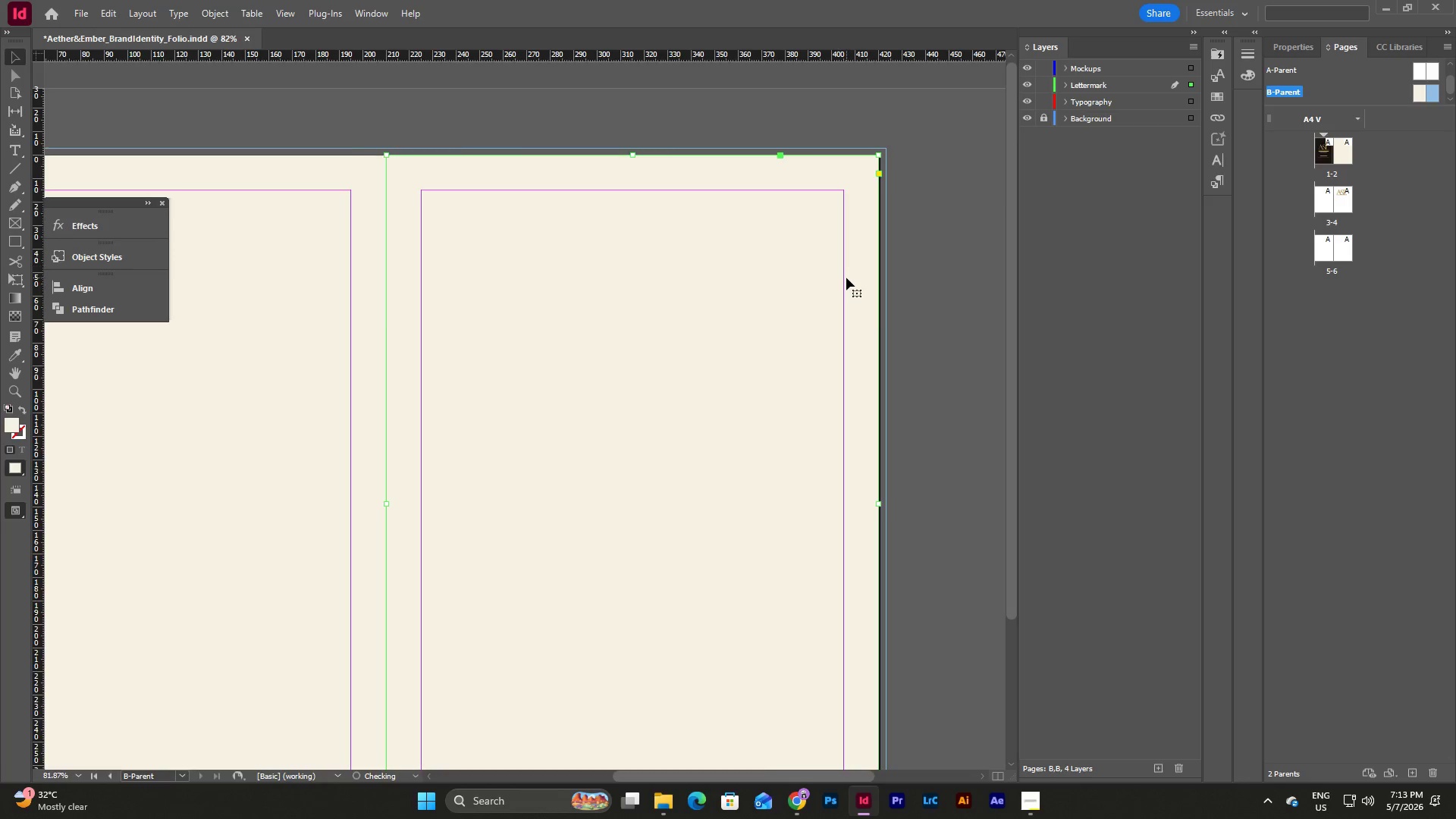 
scroll: coordinate [846, 278], scroll_direction: down, amount: 6.0
 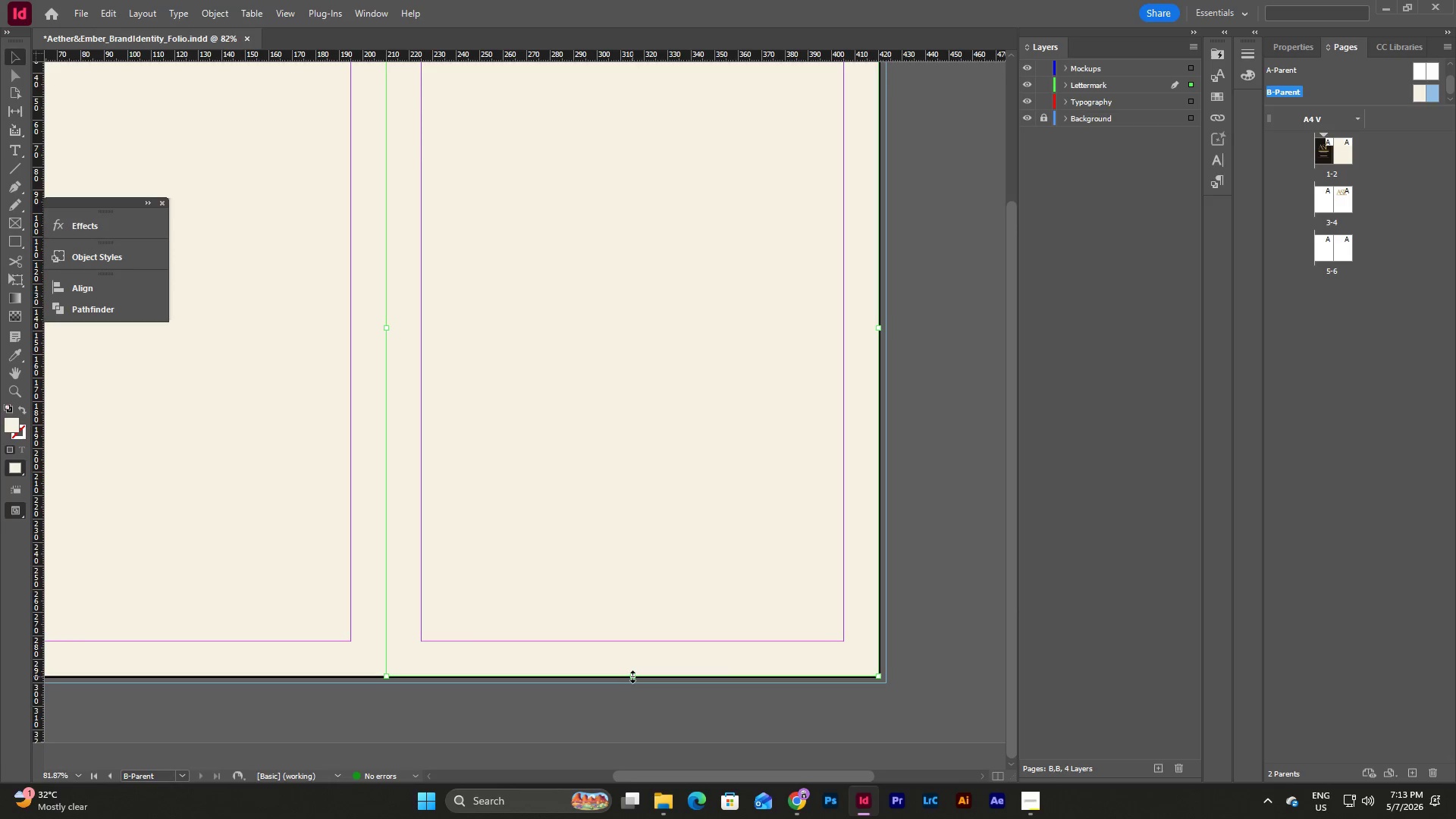 
left_click_drag(start_coordinate=[632, 676], to_coordinate=[637, 673])
 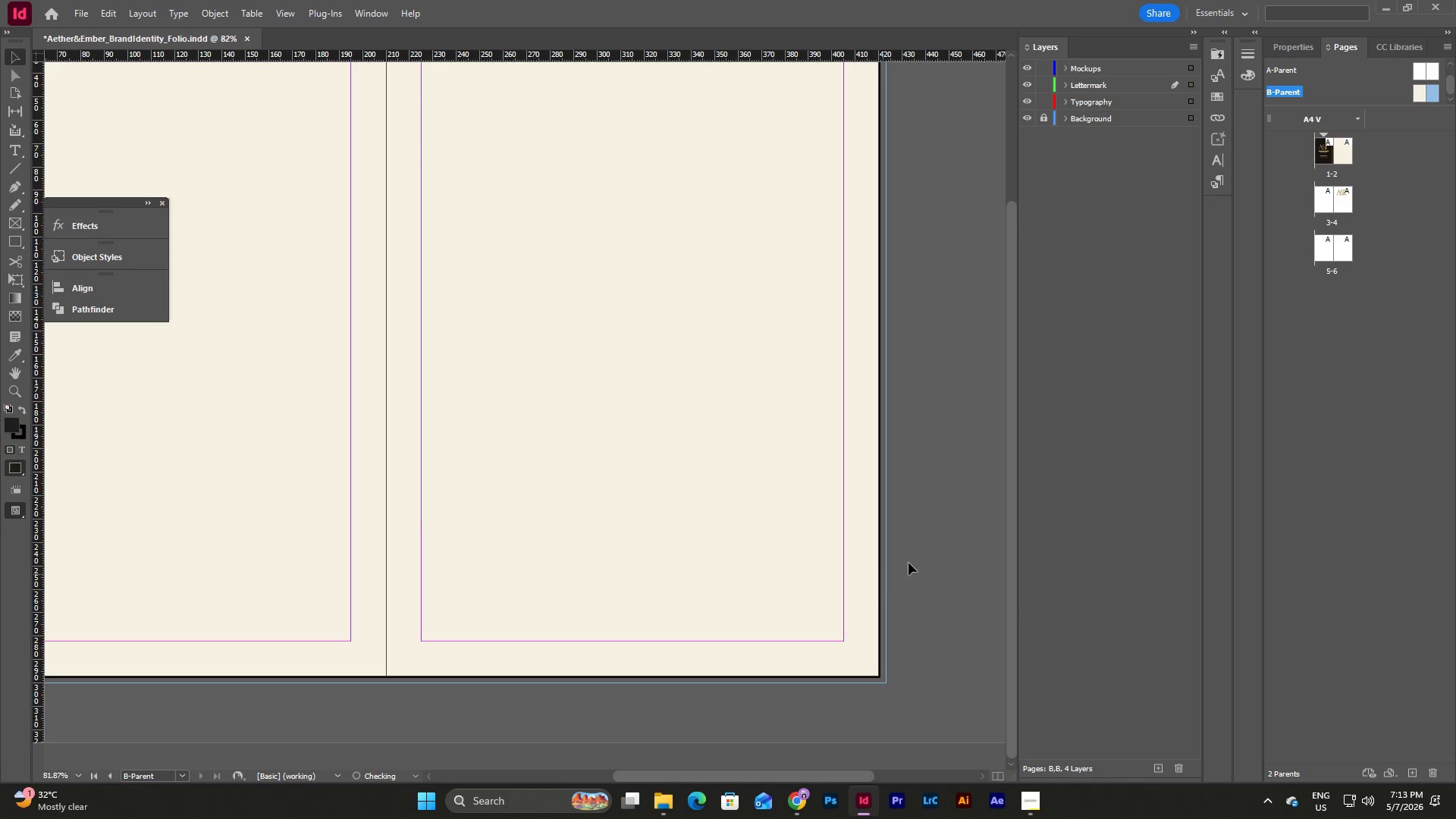 
double_click([924, 557])
 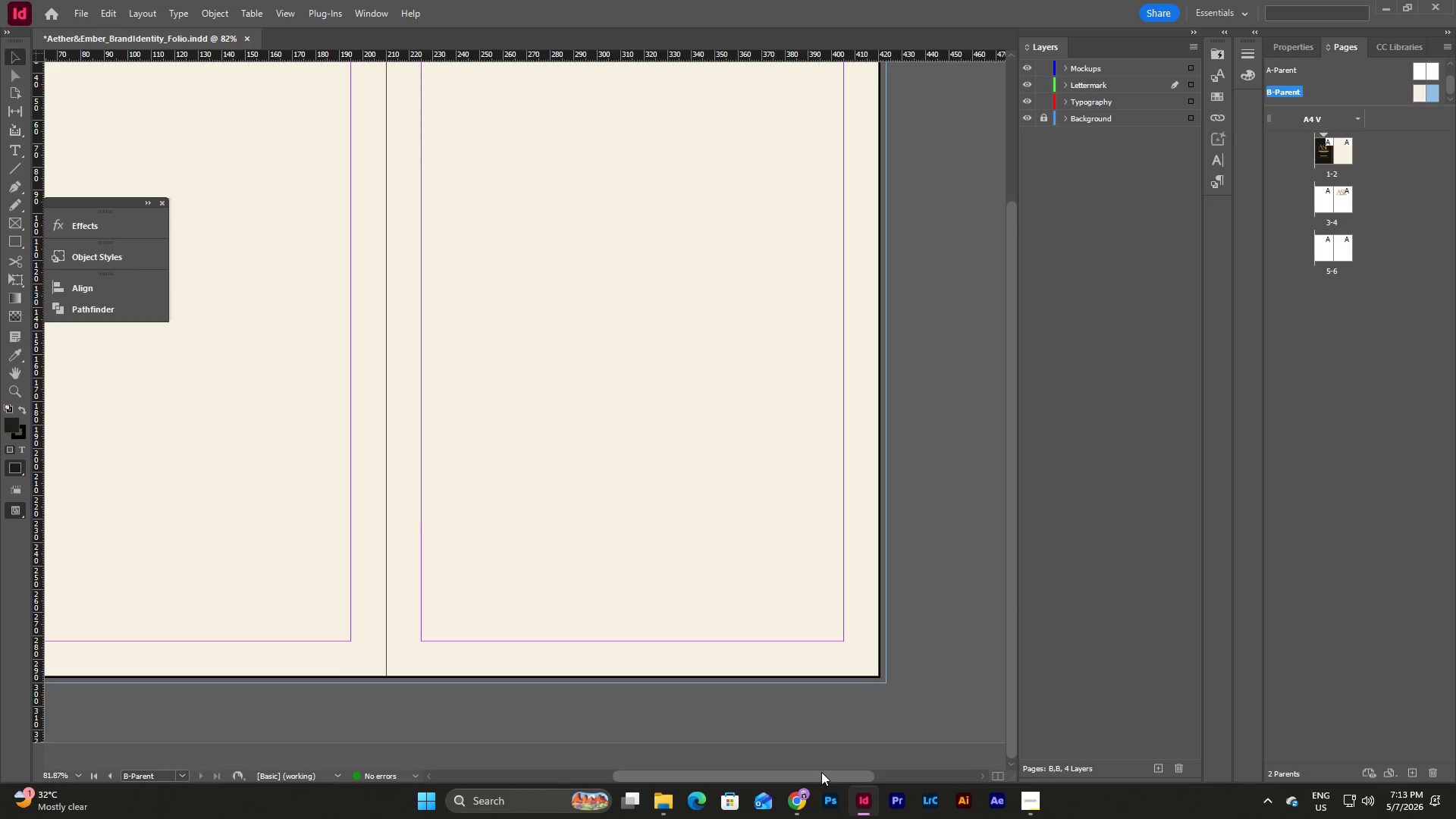 
left_click_drag(start_coordinate=[819, 776], to_coordinate=[699, 766])
 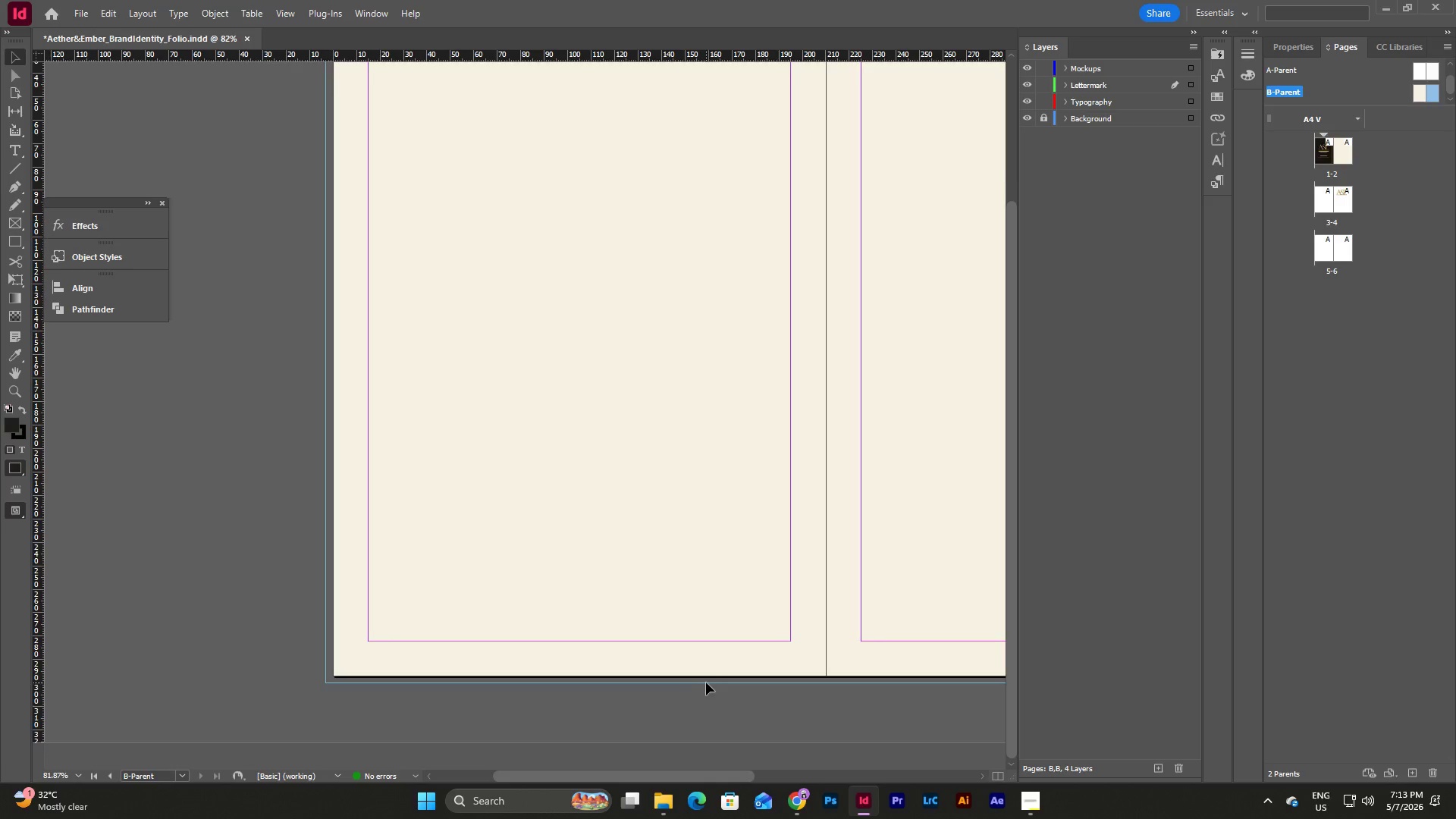 
scroll: coordinate [706, 682], scroll_direction: up, amount: 5.0
 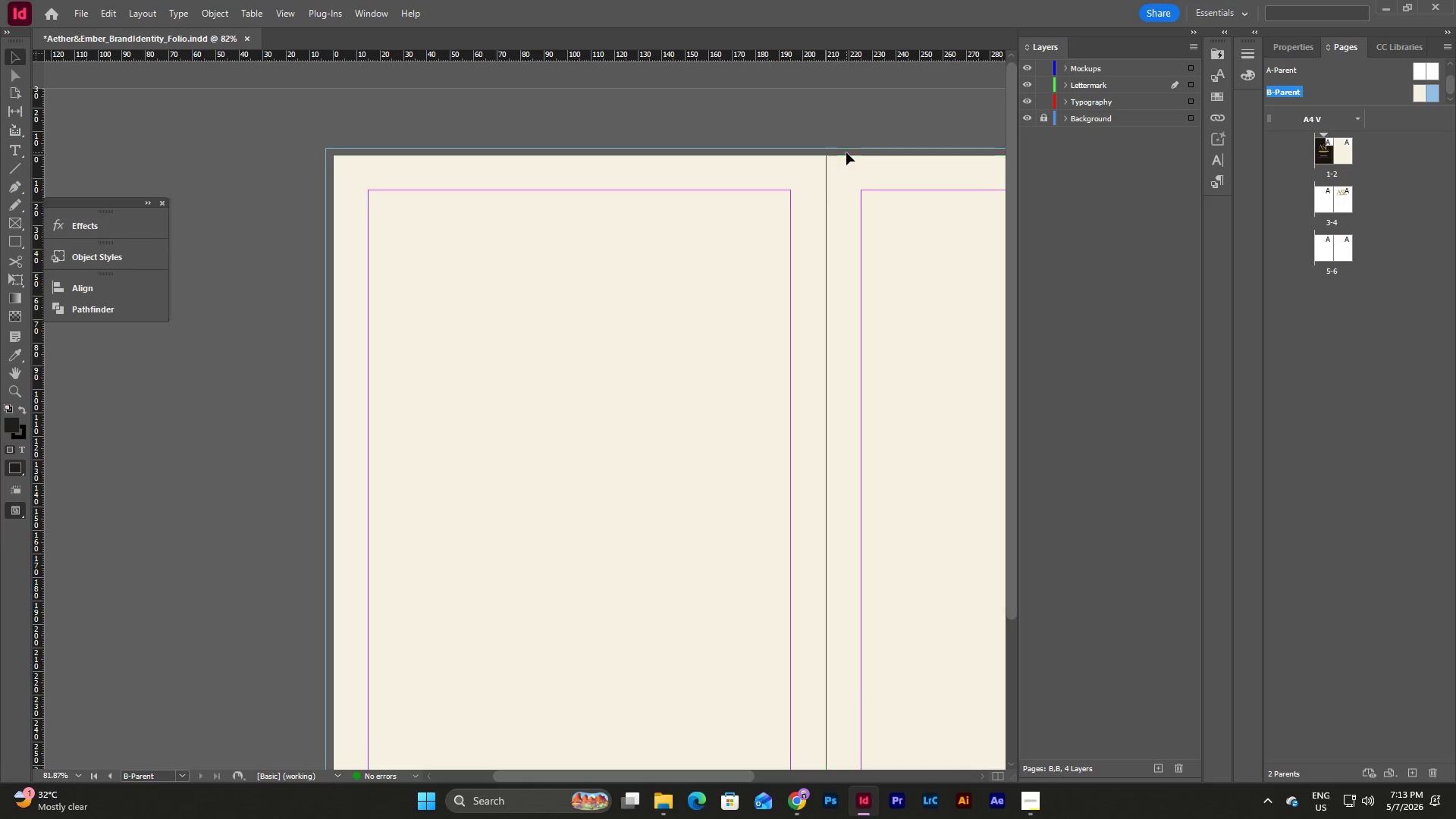 
left_click([833, 117])
 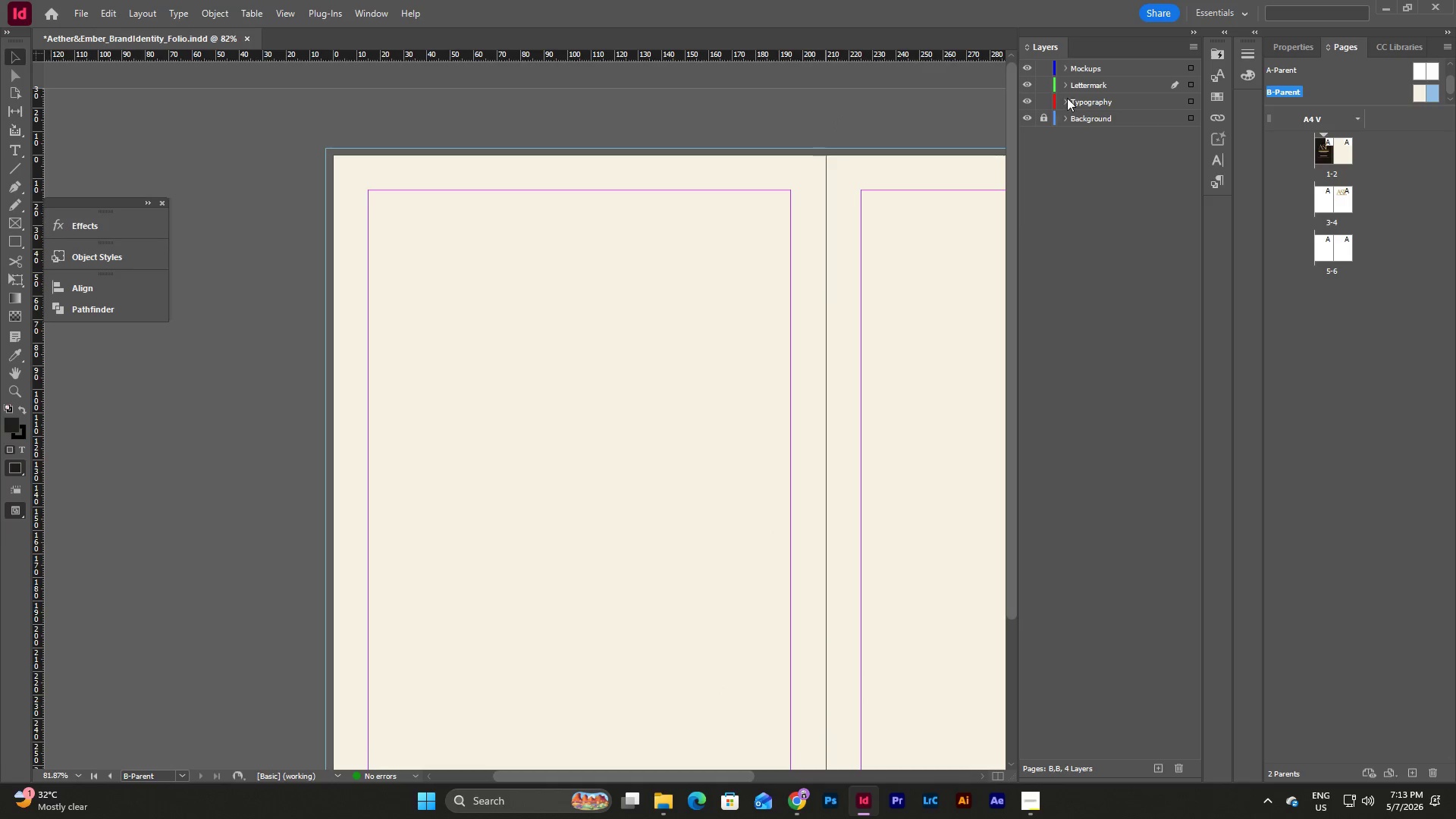 
left_click([1071, 80])
 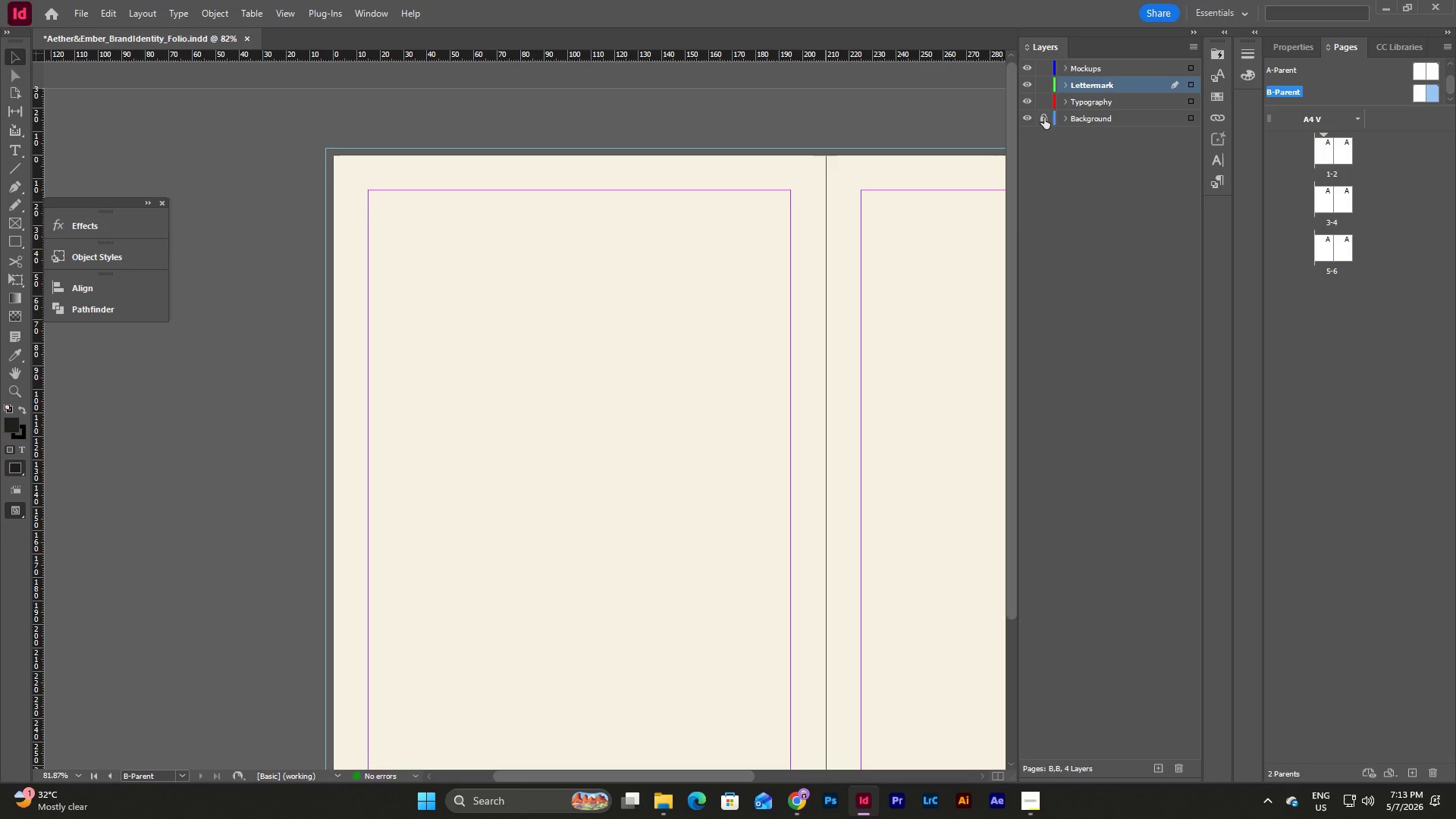 
double_click([1065, 118])
 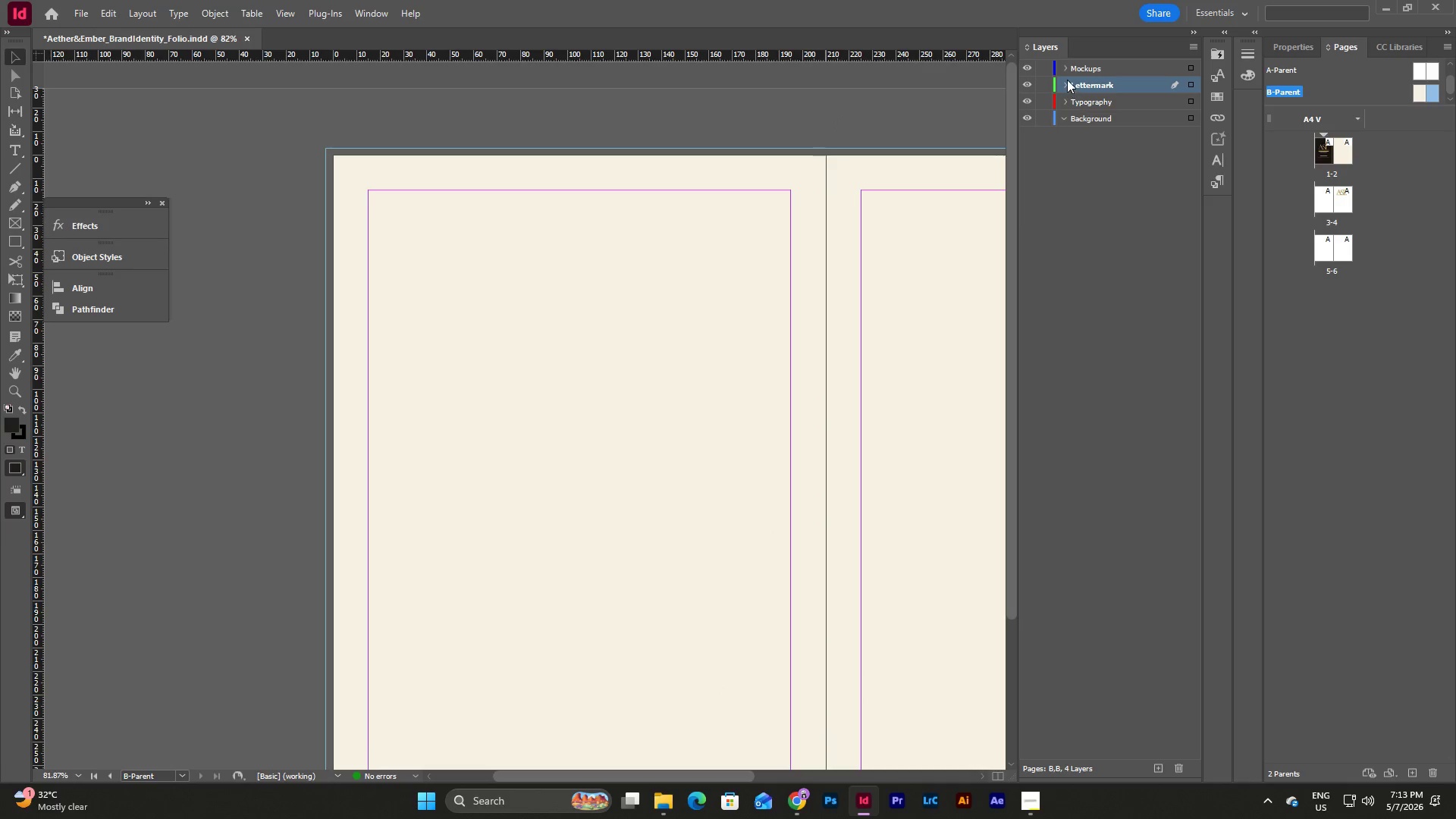 
left_click([1067, 82])
 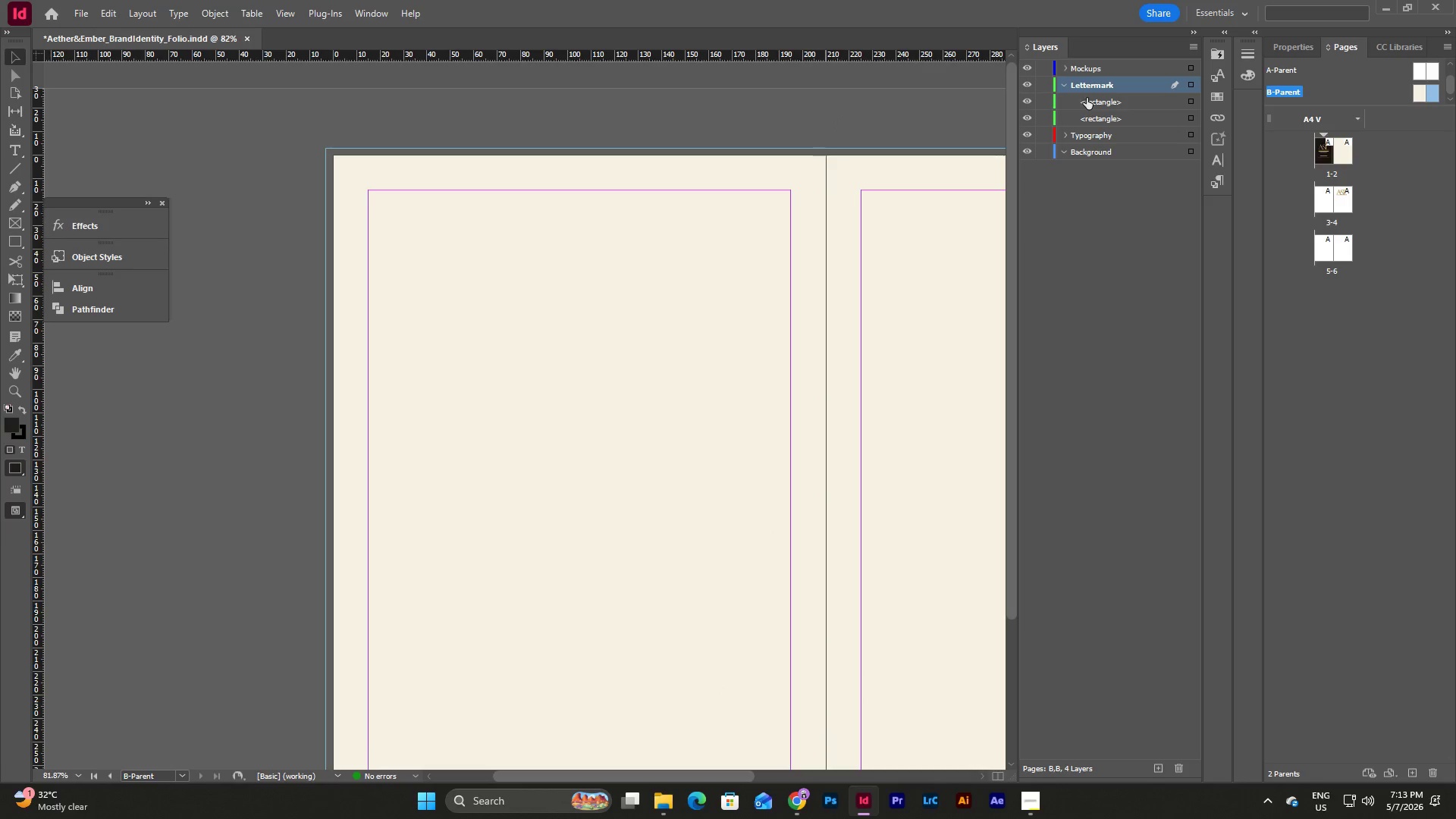 
left_click_drag(start_coordinate=[1087, 98], to_coordinate=[1092, 161])
 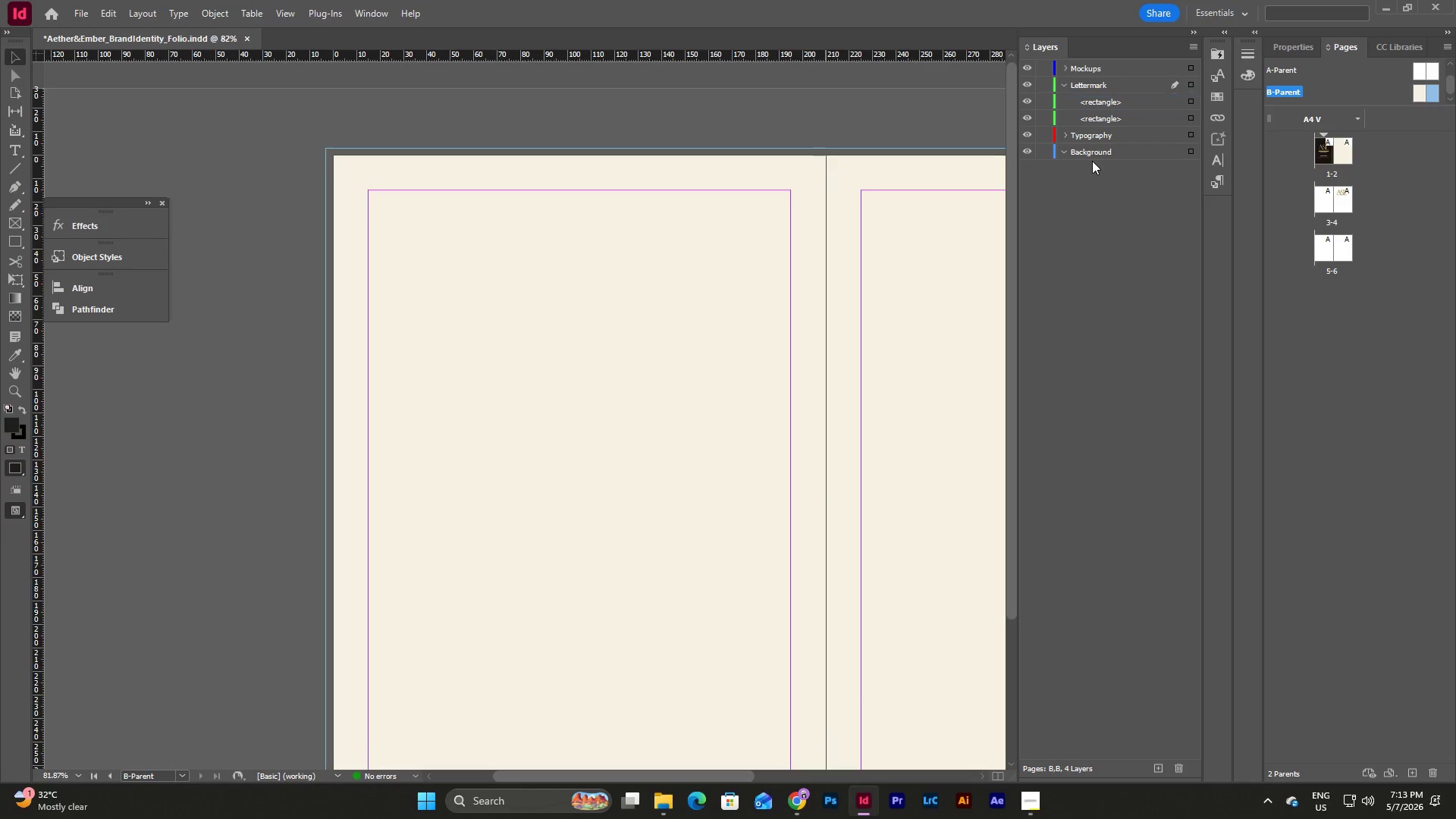 
left_click([1092, 161])
 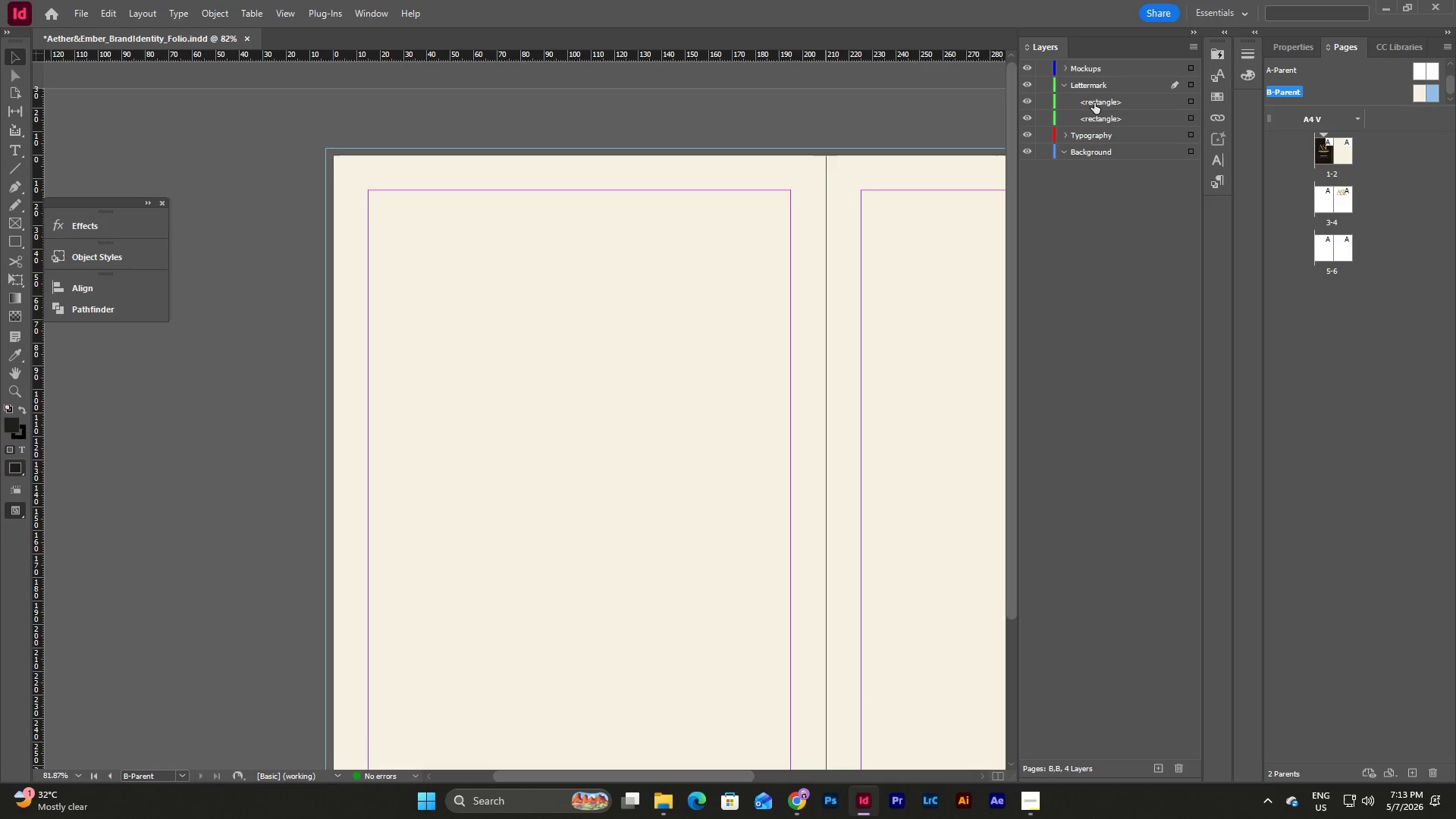 
left_click_drag(start_coordinate=[1096, 96], to_coordinate=[1096, 158])
 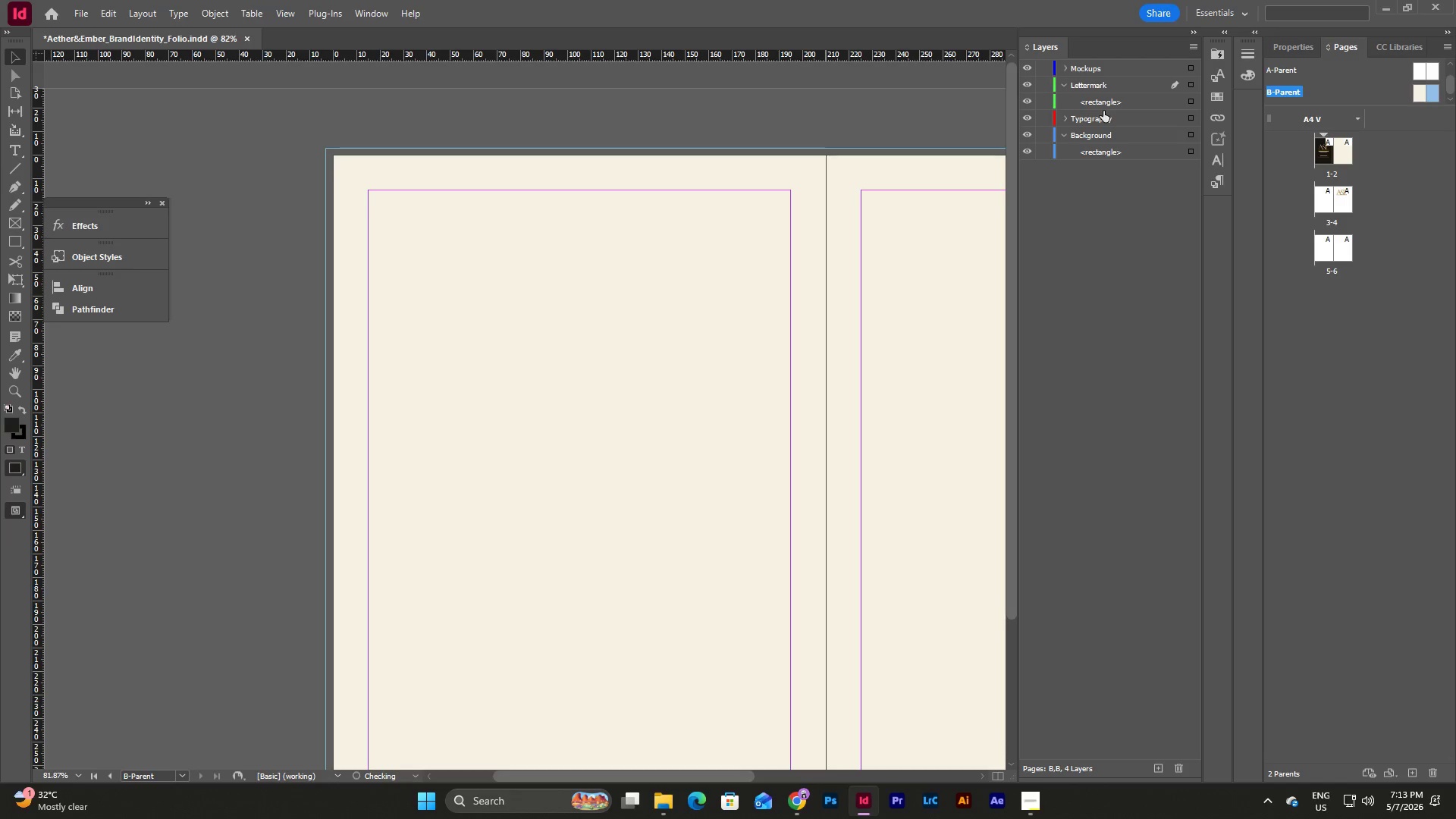 
left_click_drag(start_coordinate=[1105, 108], to_coordinate=[1109, 146])
 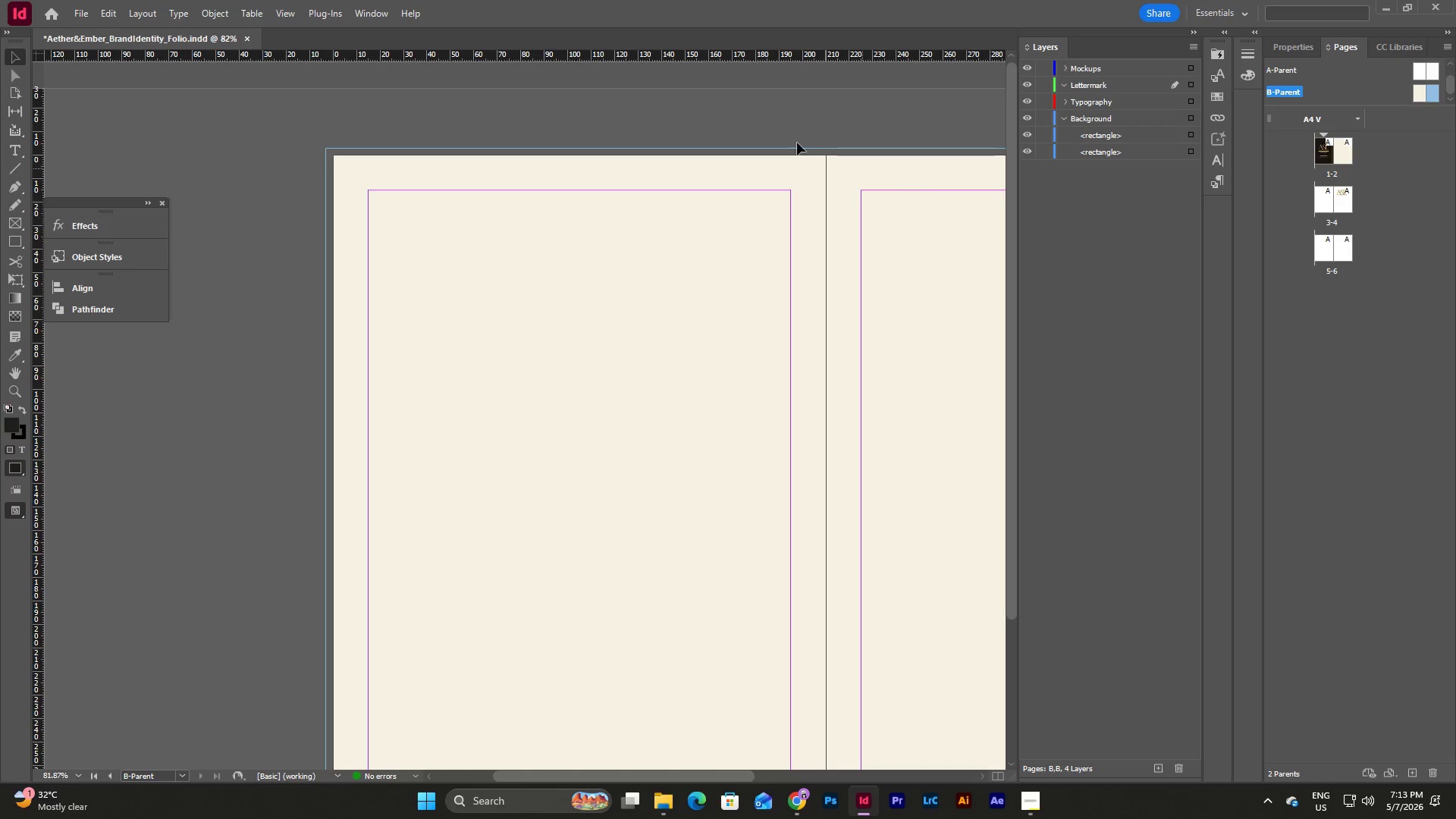 
left_click([745, 118])
 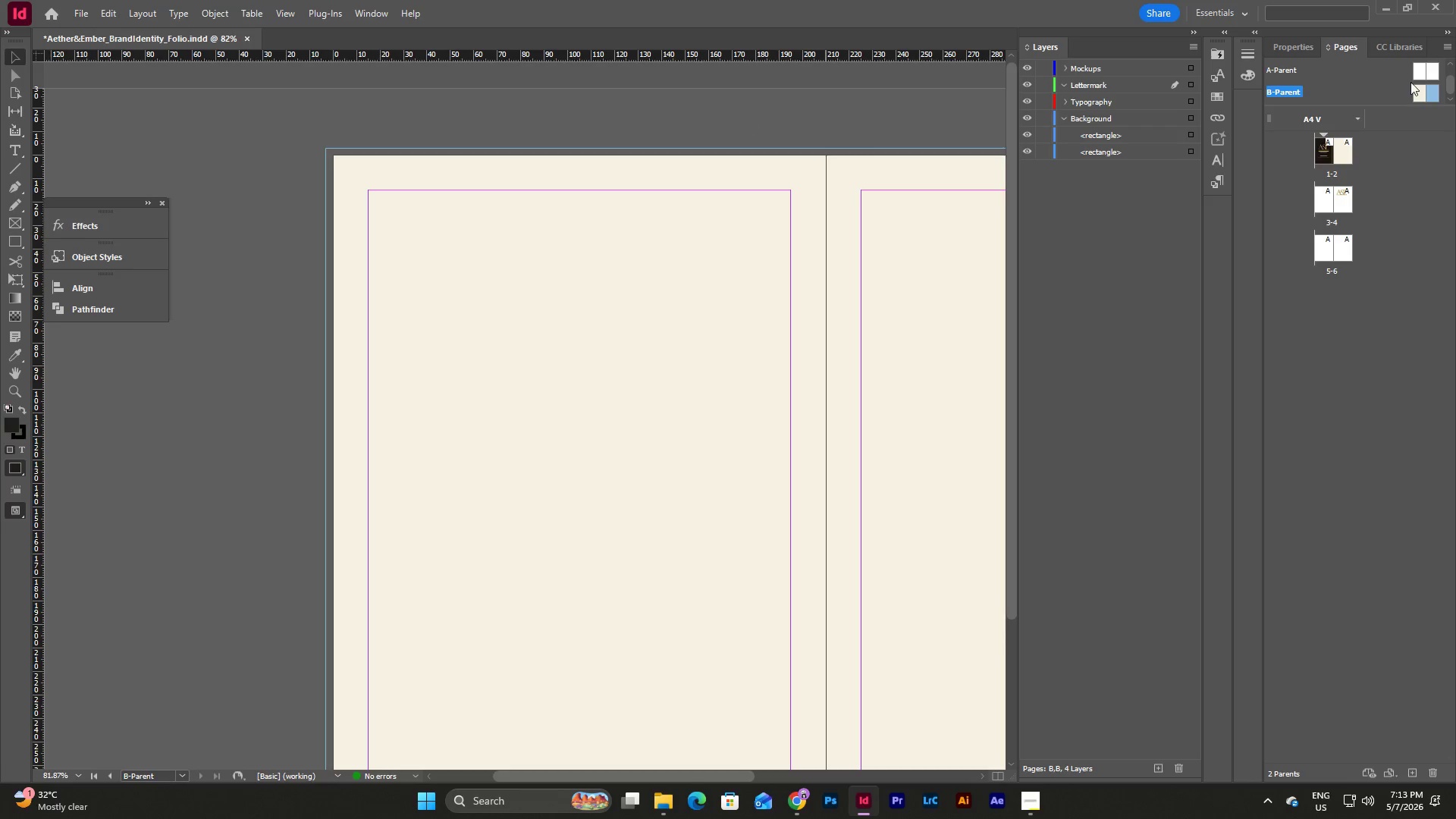 
left_click([1420, 73])
 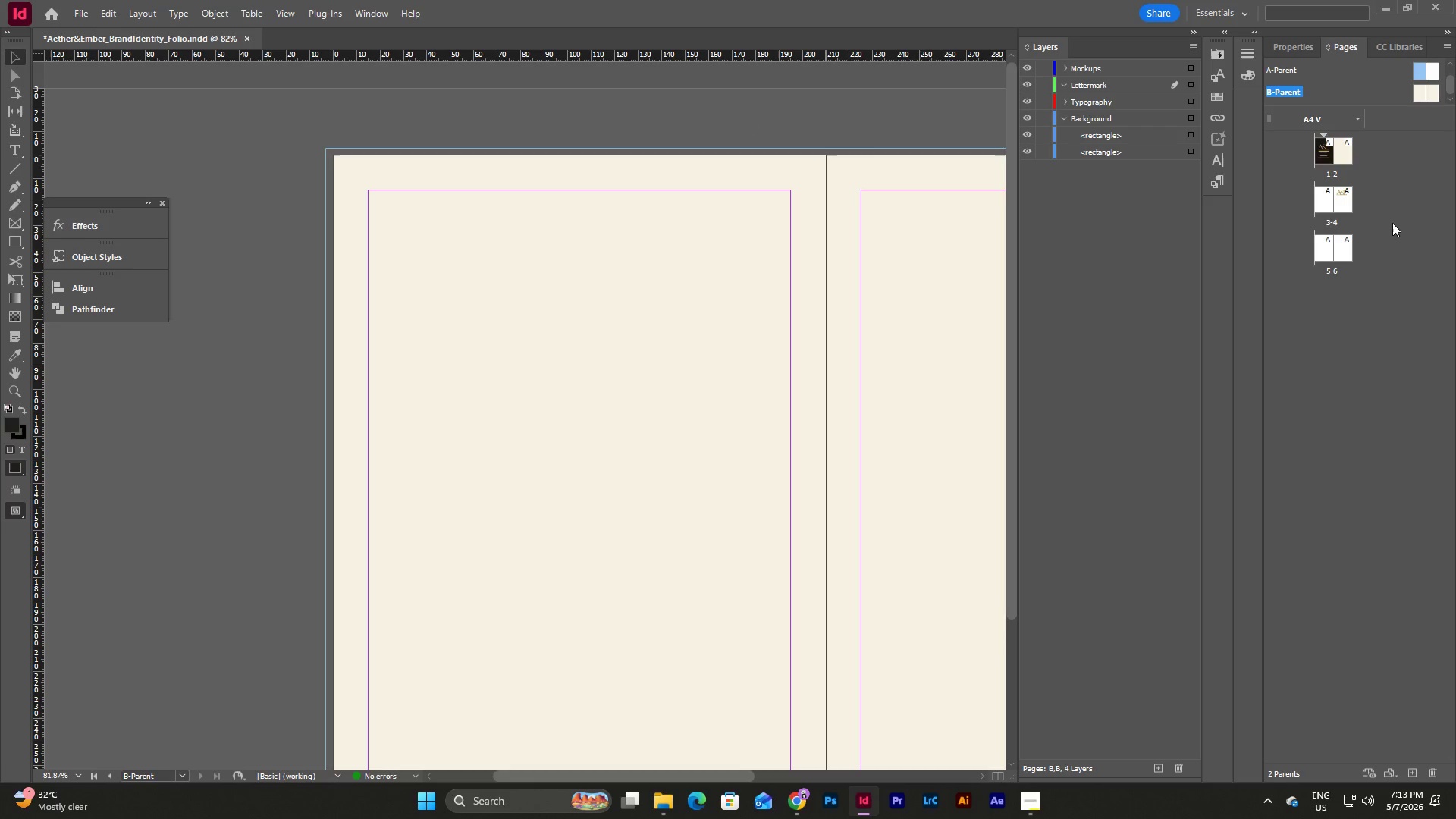 
left_click([1392, 223])
 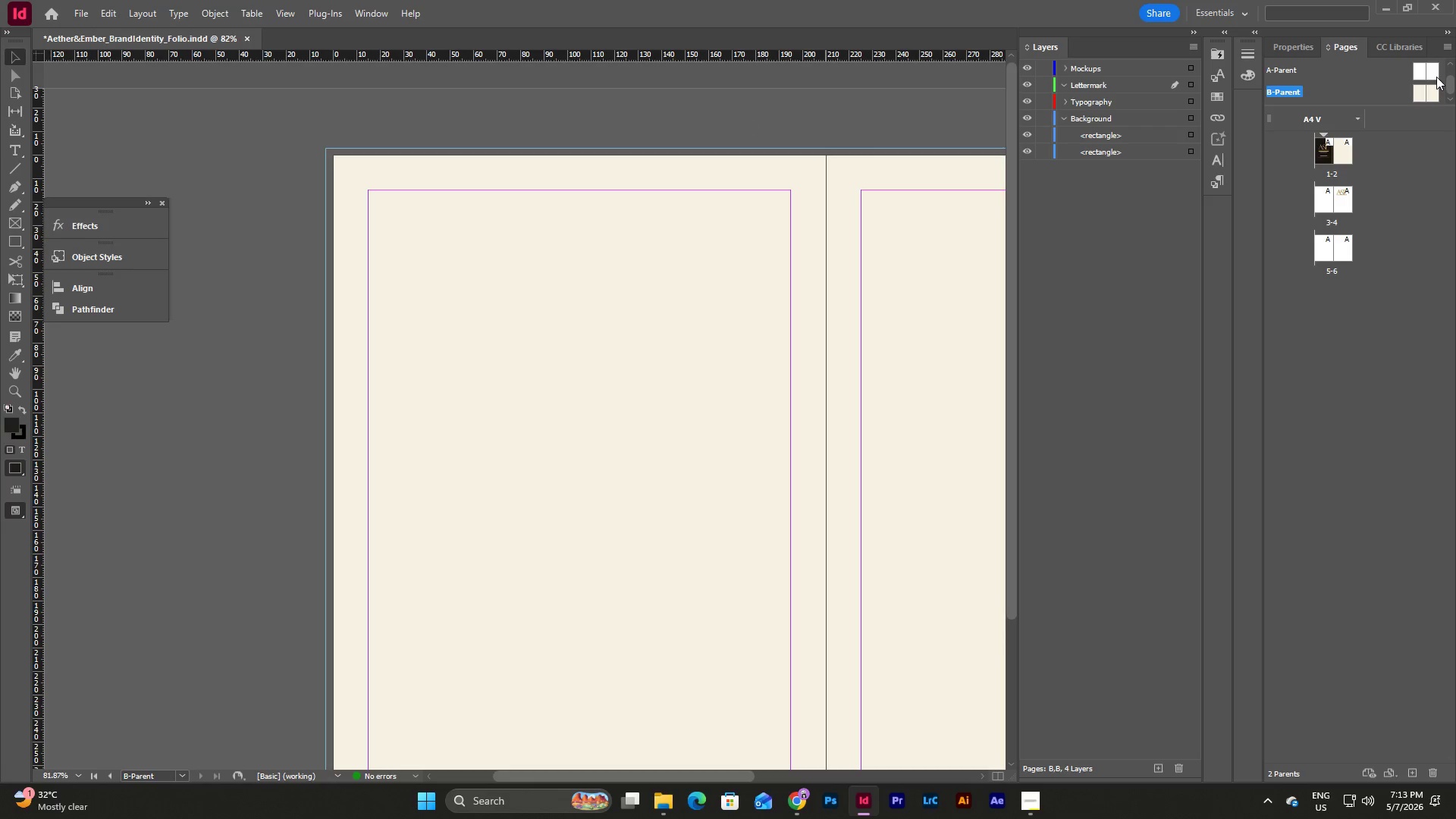 
double_click([1423, 74])
 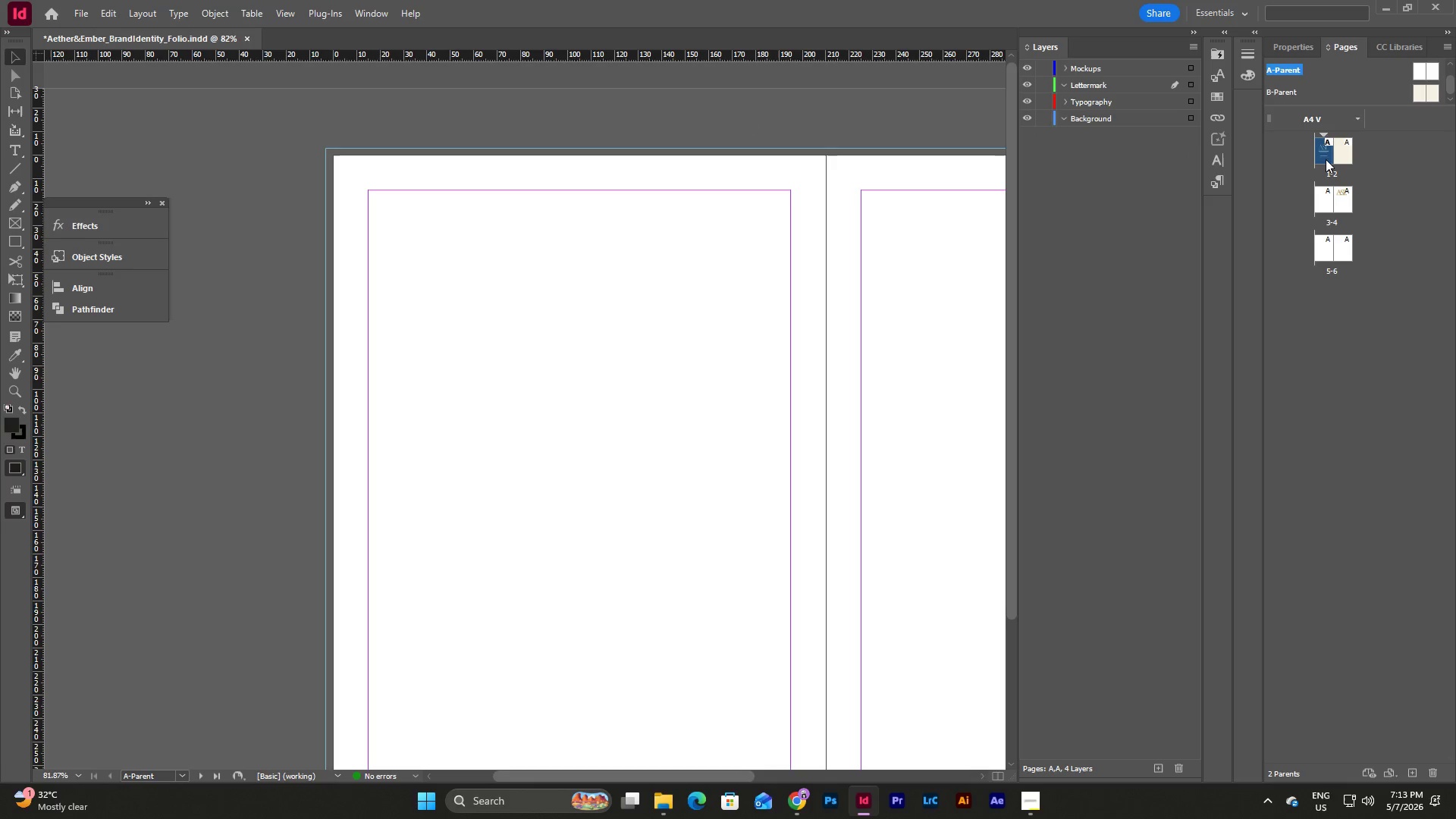 
double_click([1326, 159])
 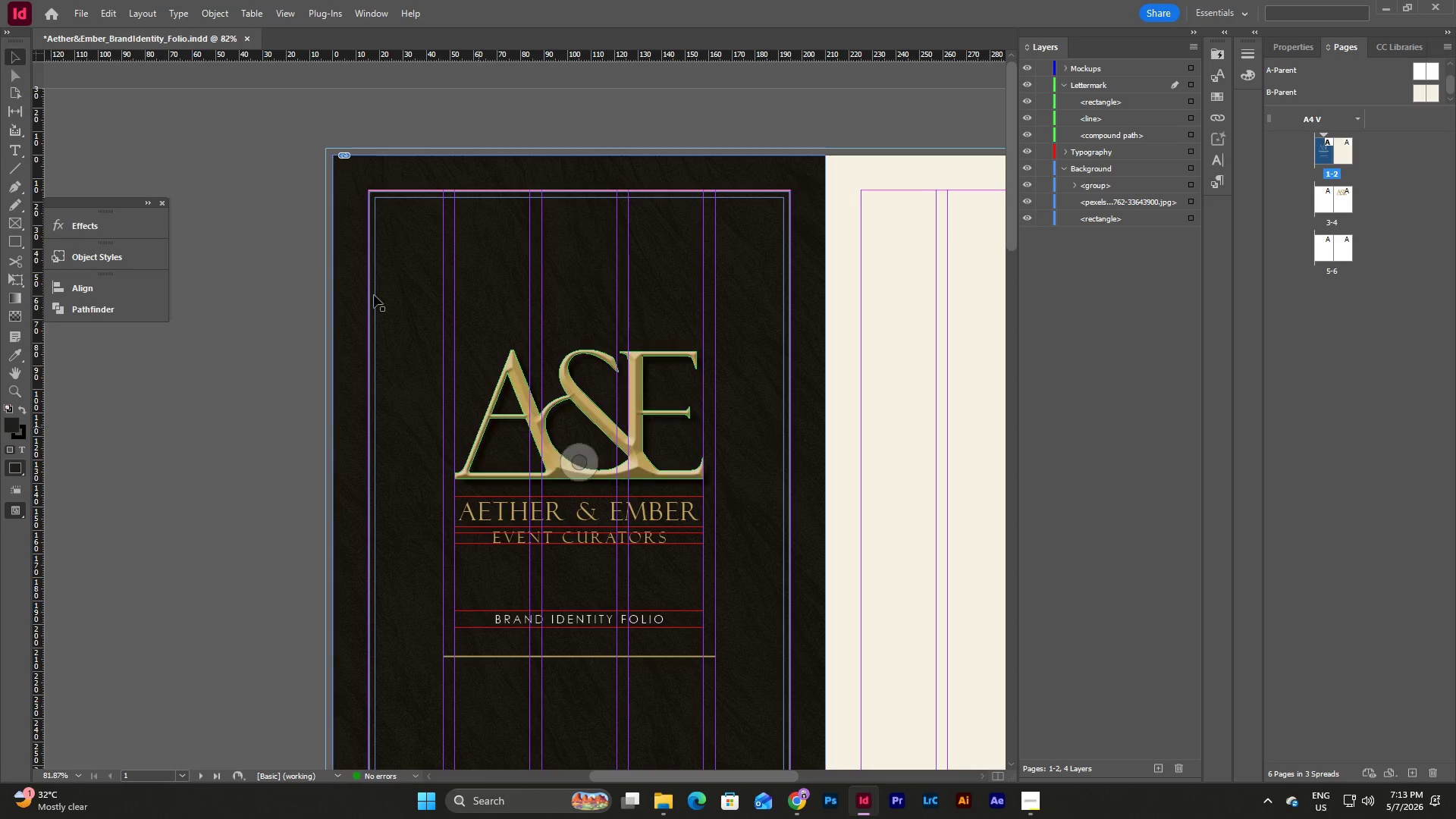 
left_click([298, 245])
 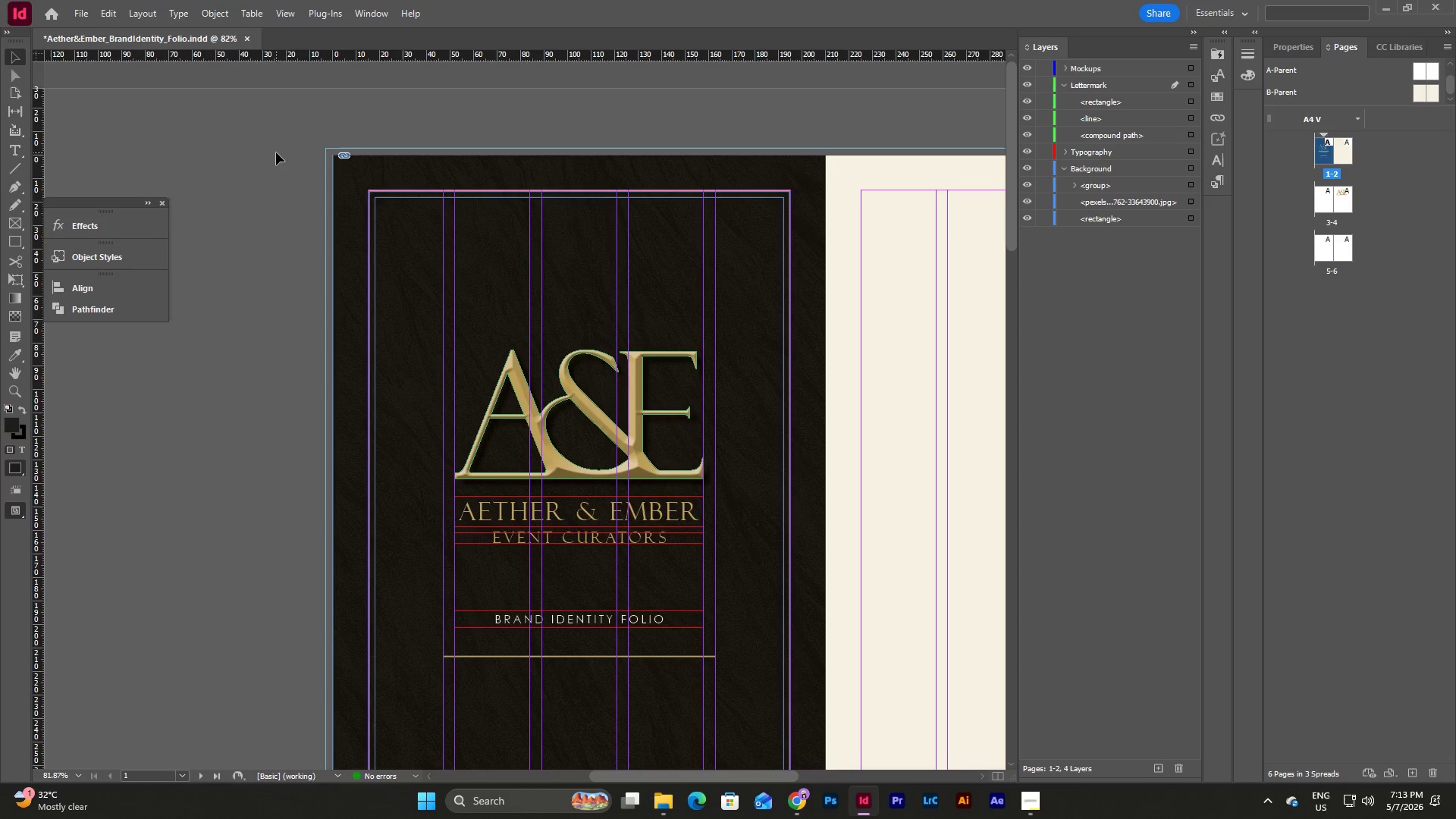 
left_click_drag(start_coordinate=[276, 152], to_coordinate=[406, 268])
 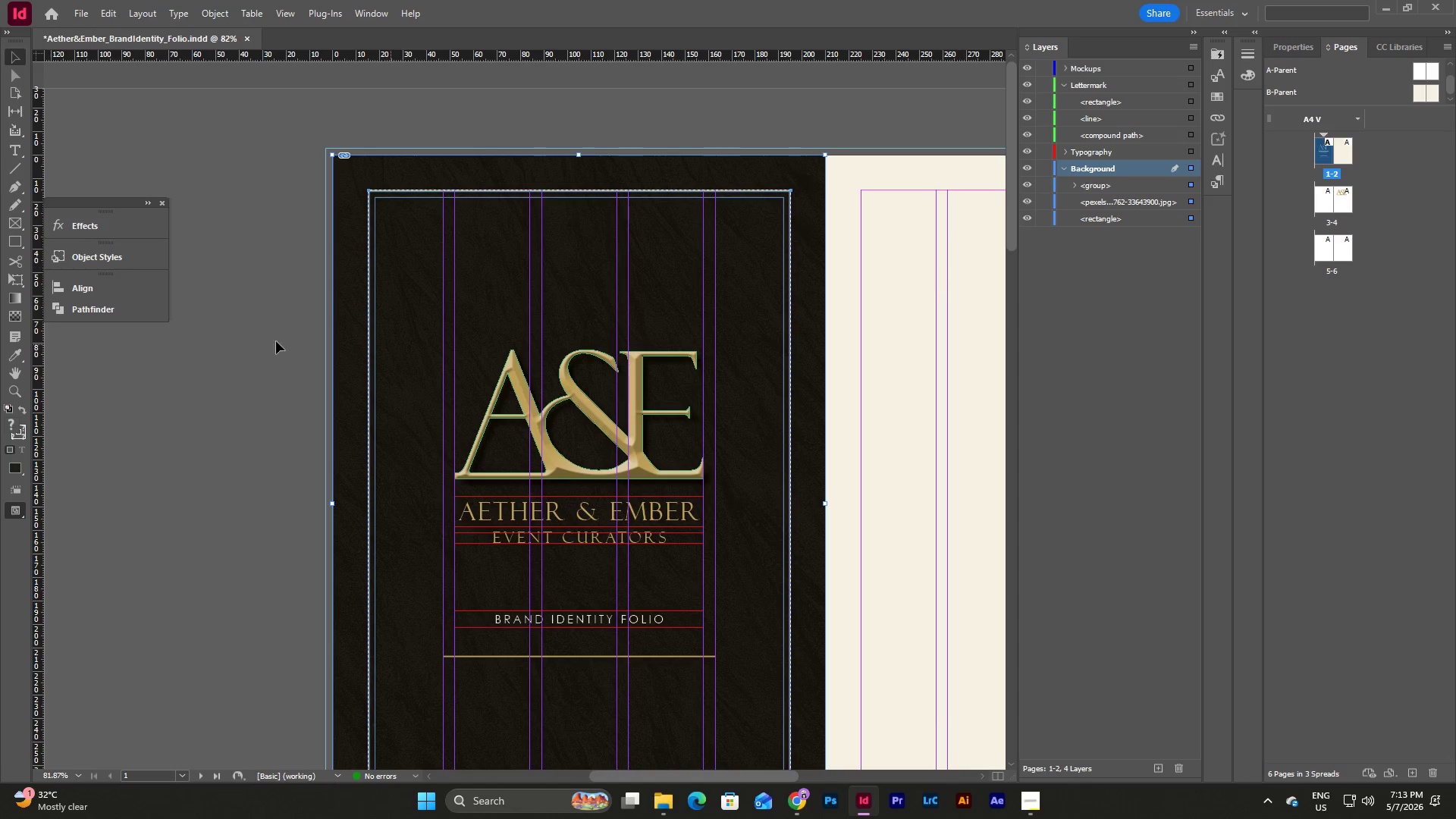 
left_click([259, 256])
 